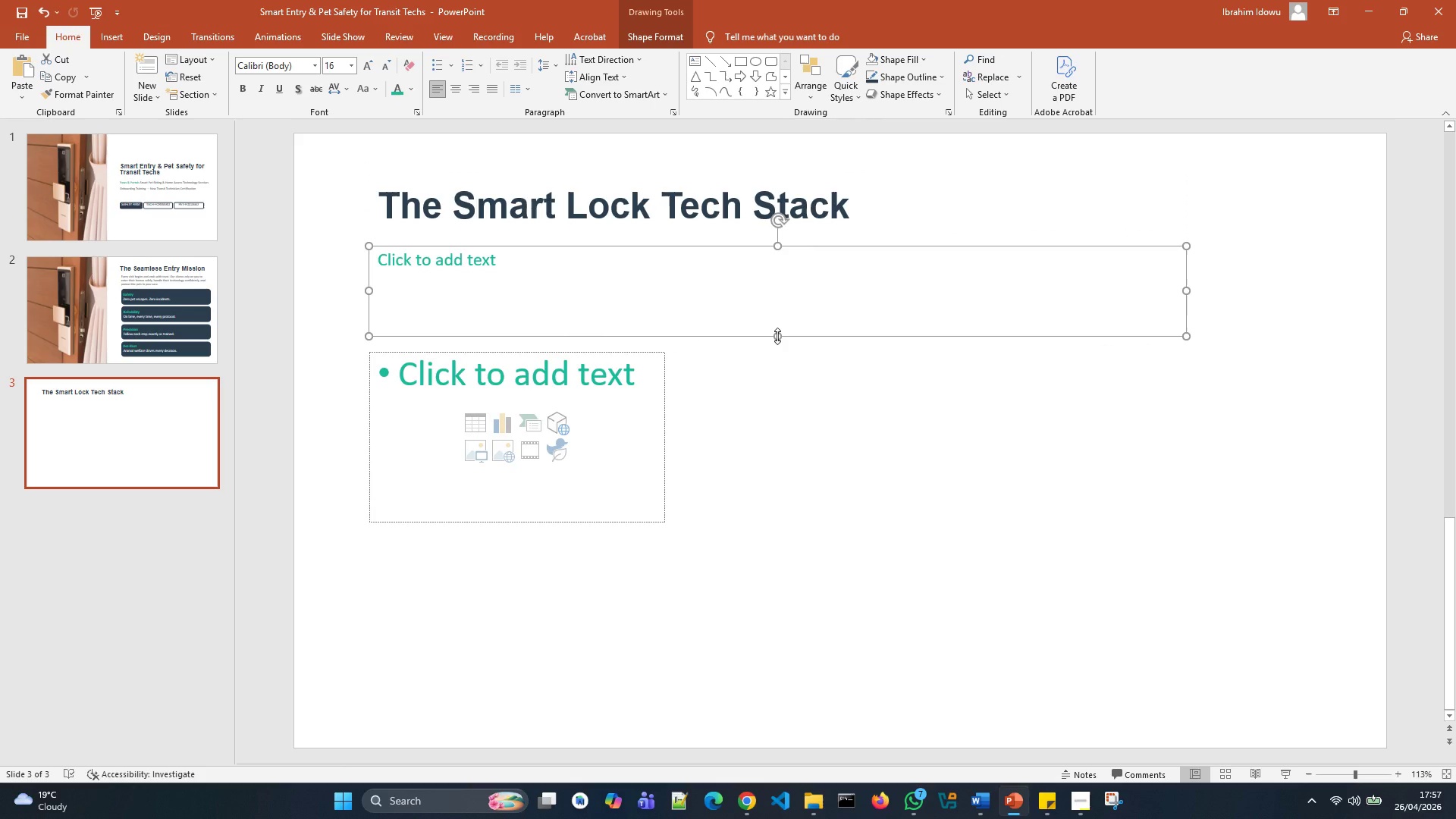 
left_click_drag(start_coordinate=[777, 336], to_coordinate=[782, 304])
 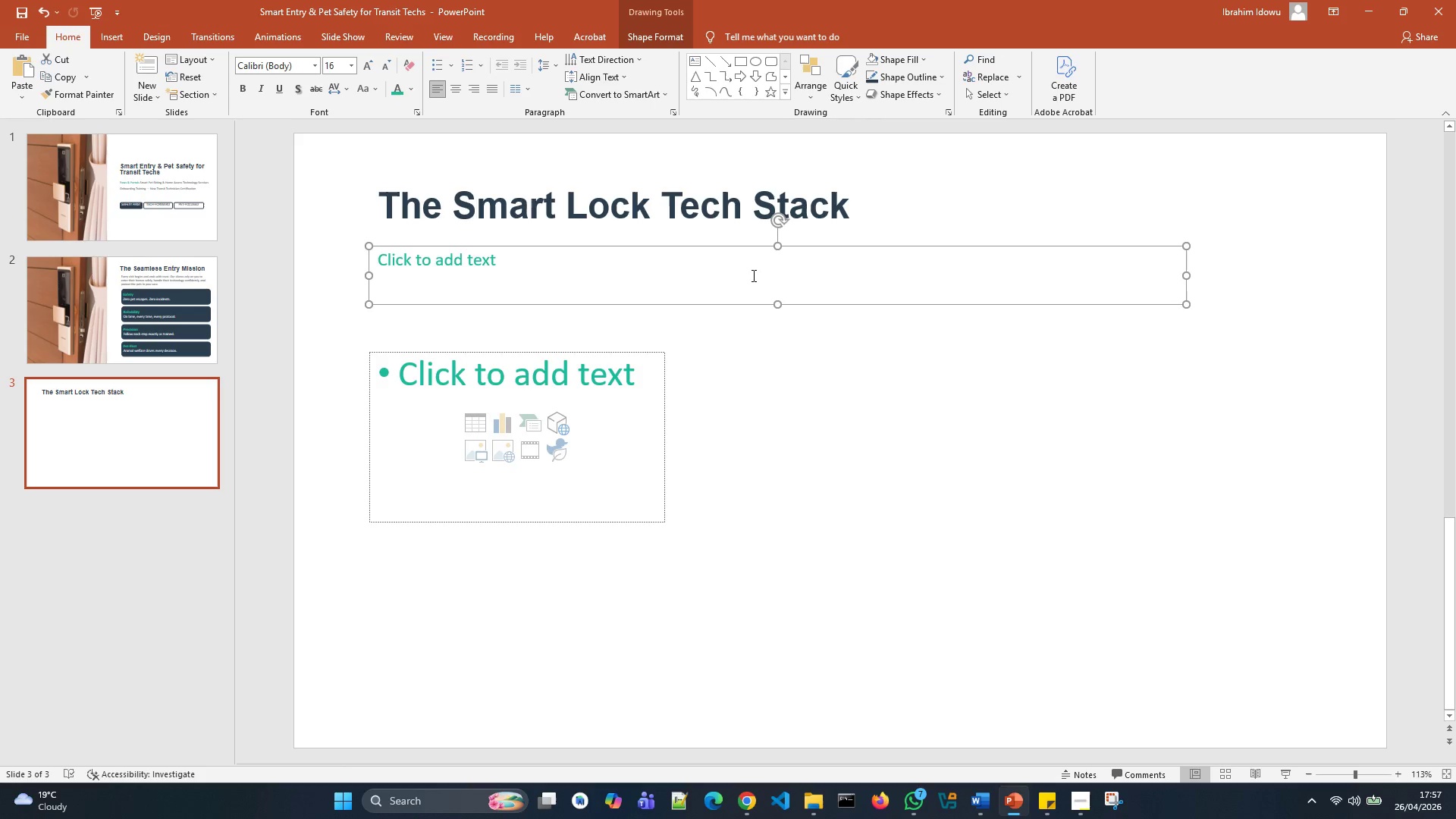 
left_click([752, 275])
 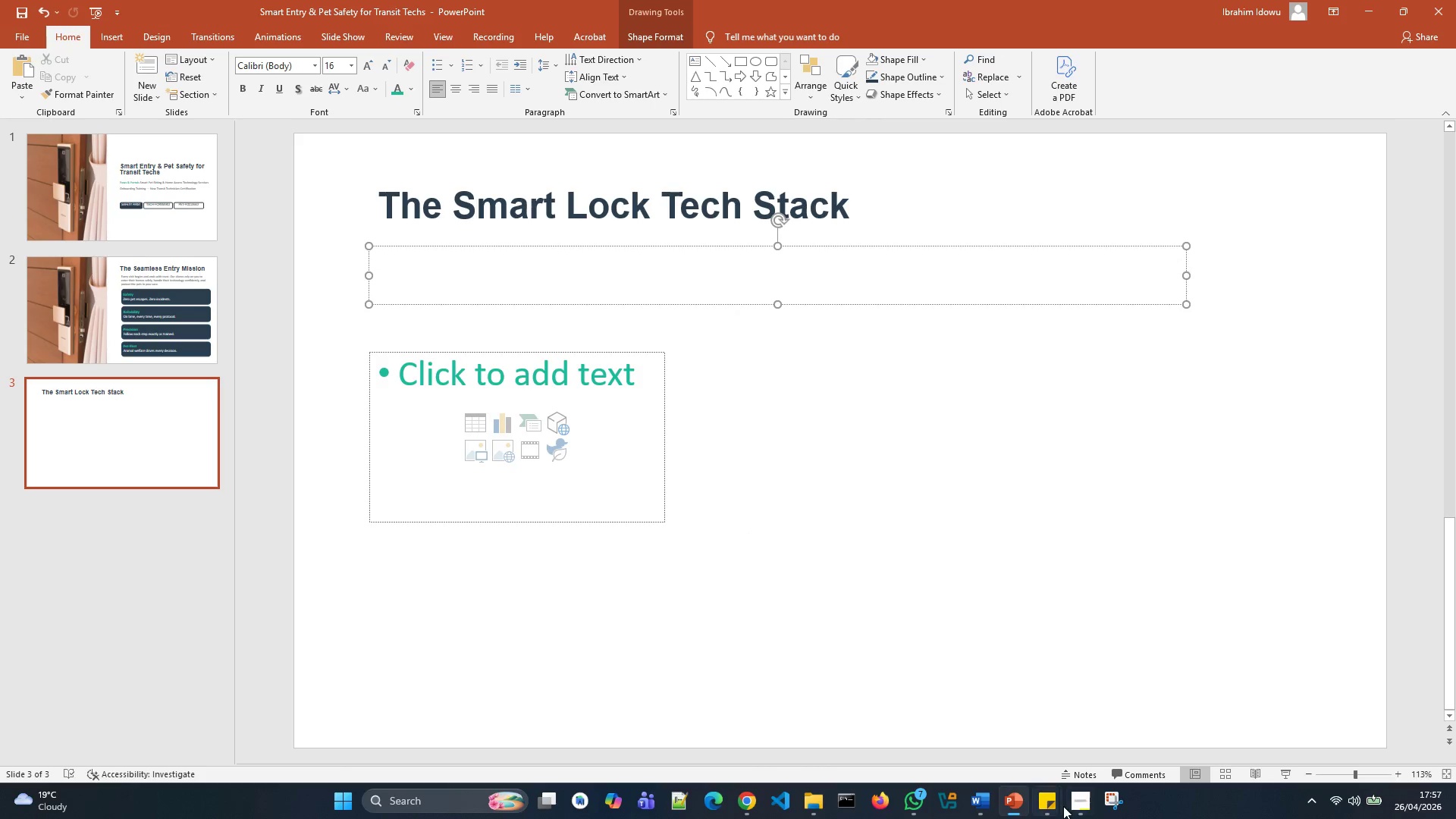 
left_click([1079, 726])
 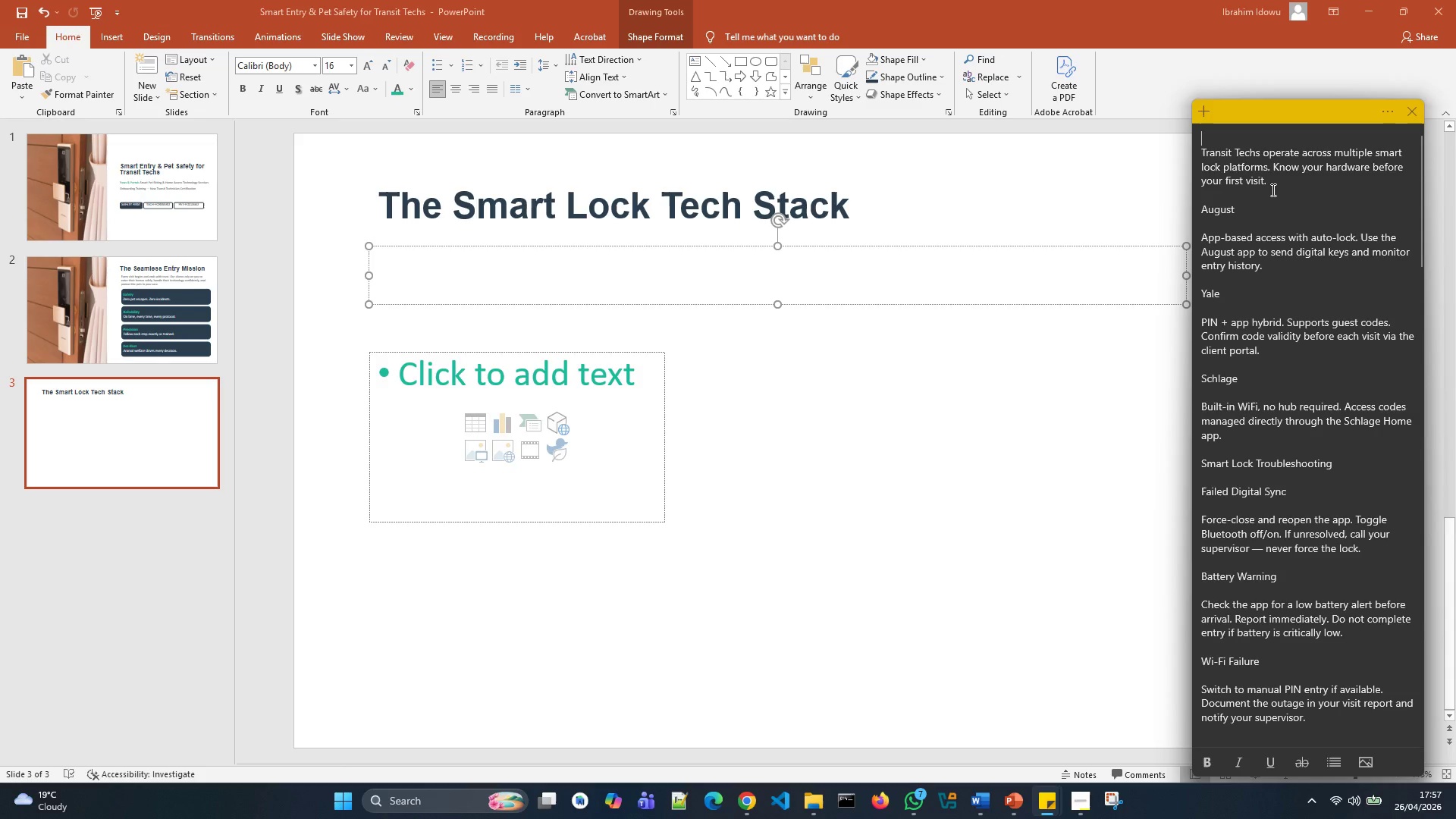 
left_click_drag(start_coordinate=[1273, 187], to_coordinate=[1200, 151])
 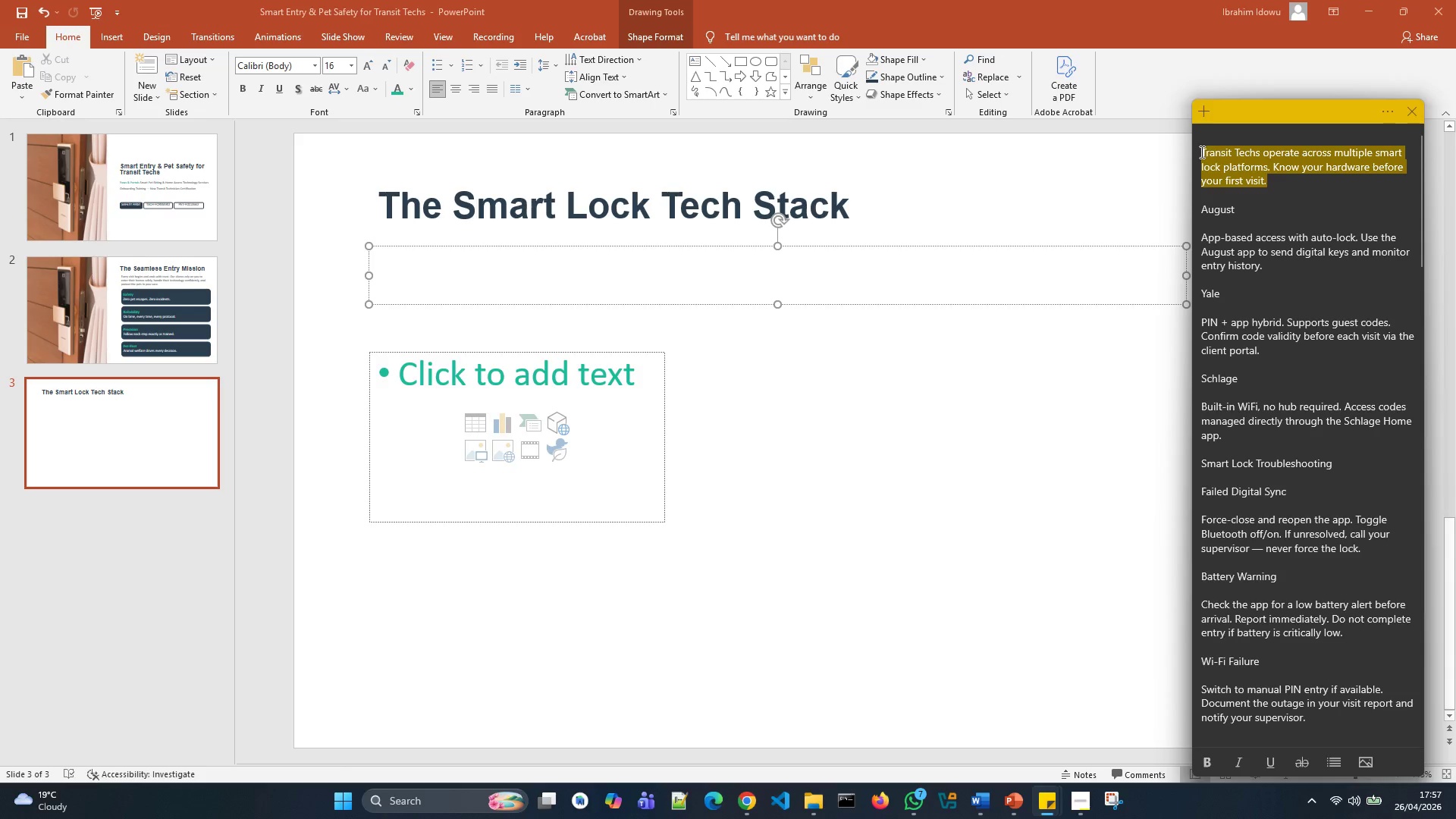 
key(Control+X)
 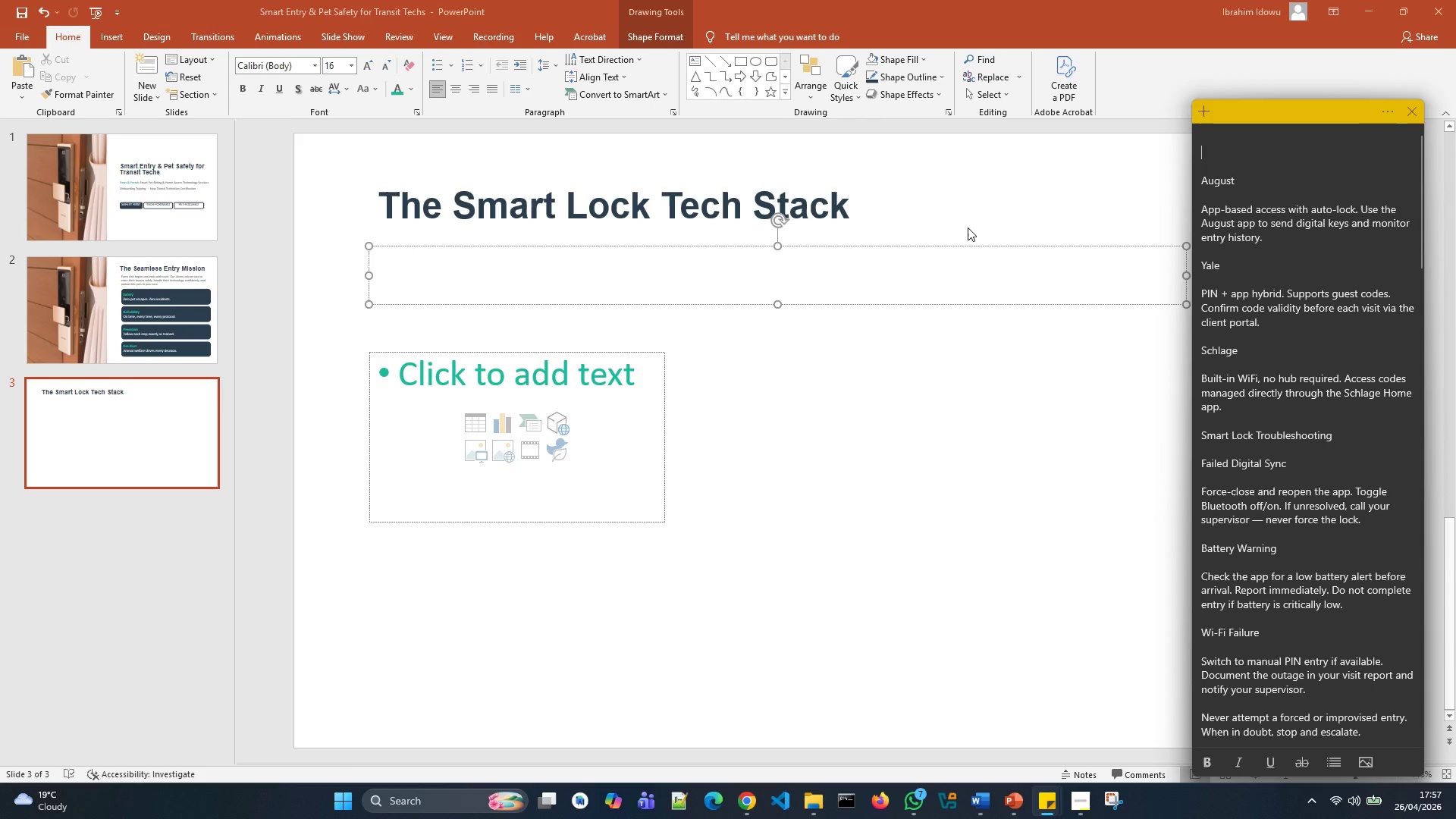 
key(ArrowDown)
 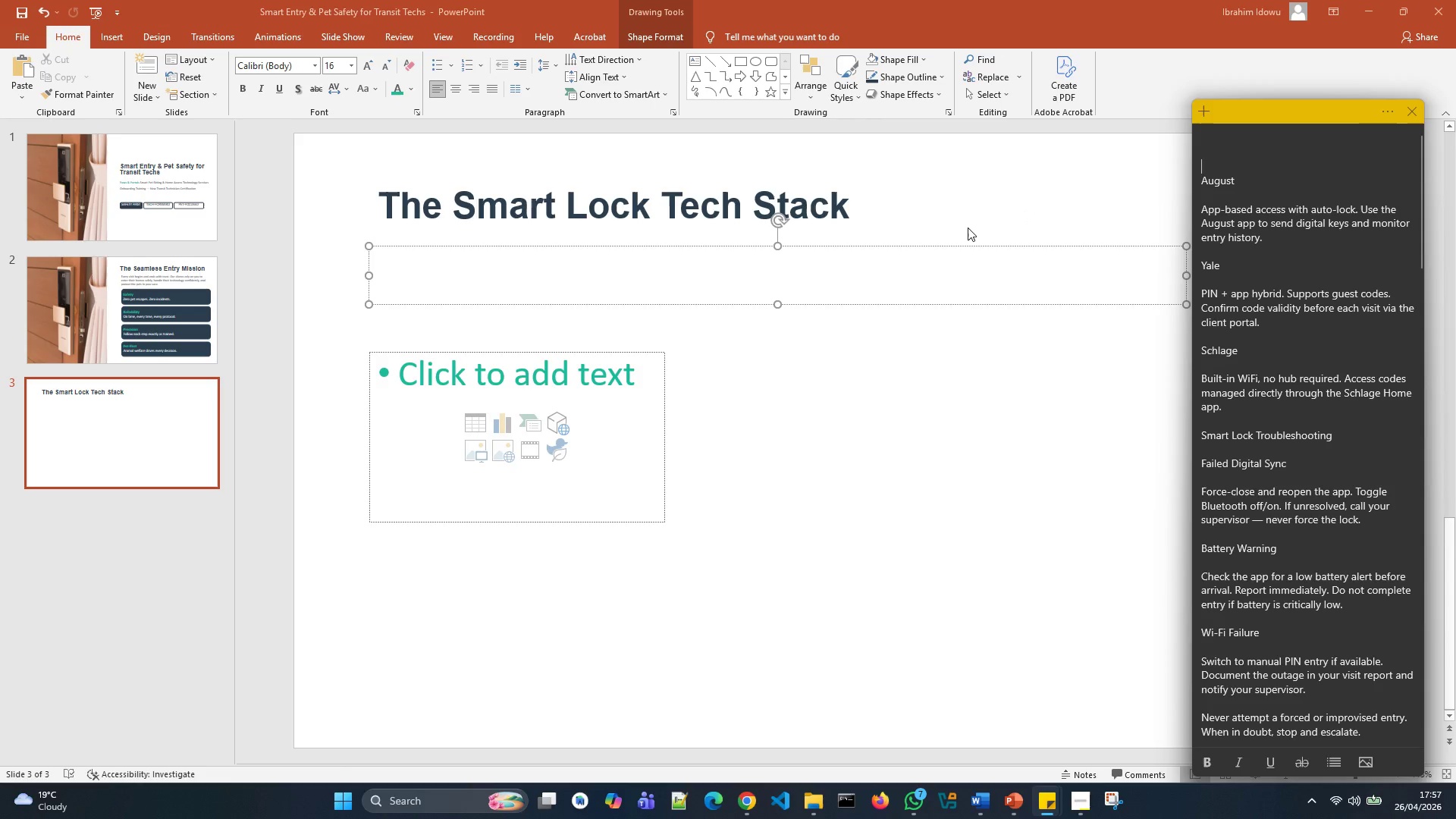 
key(ArrowDown)
 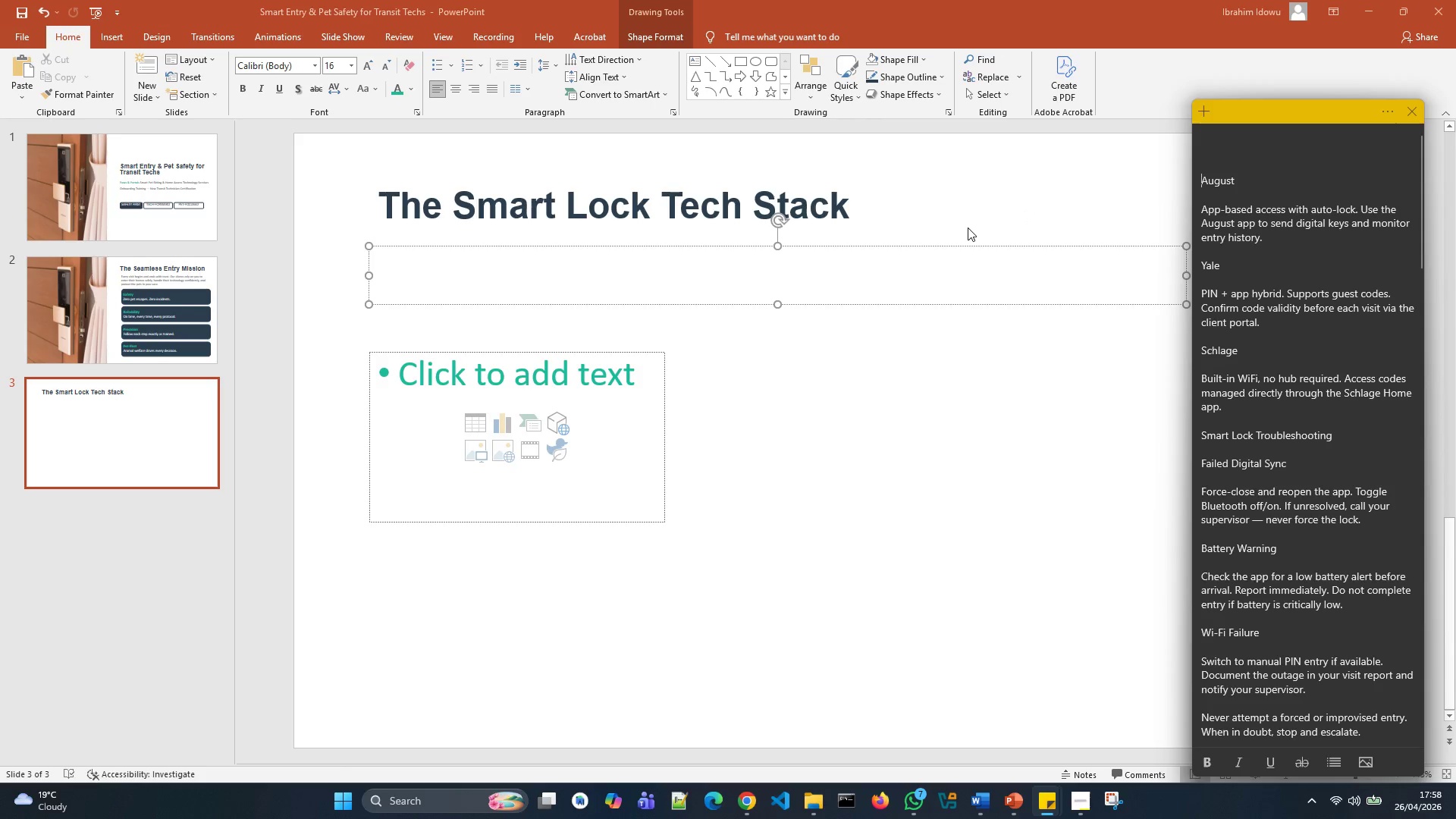 
key(Backspace)
 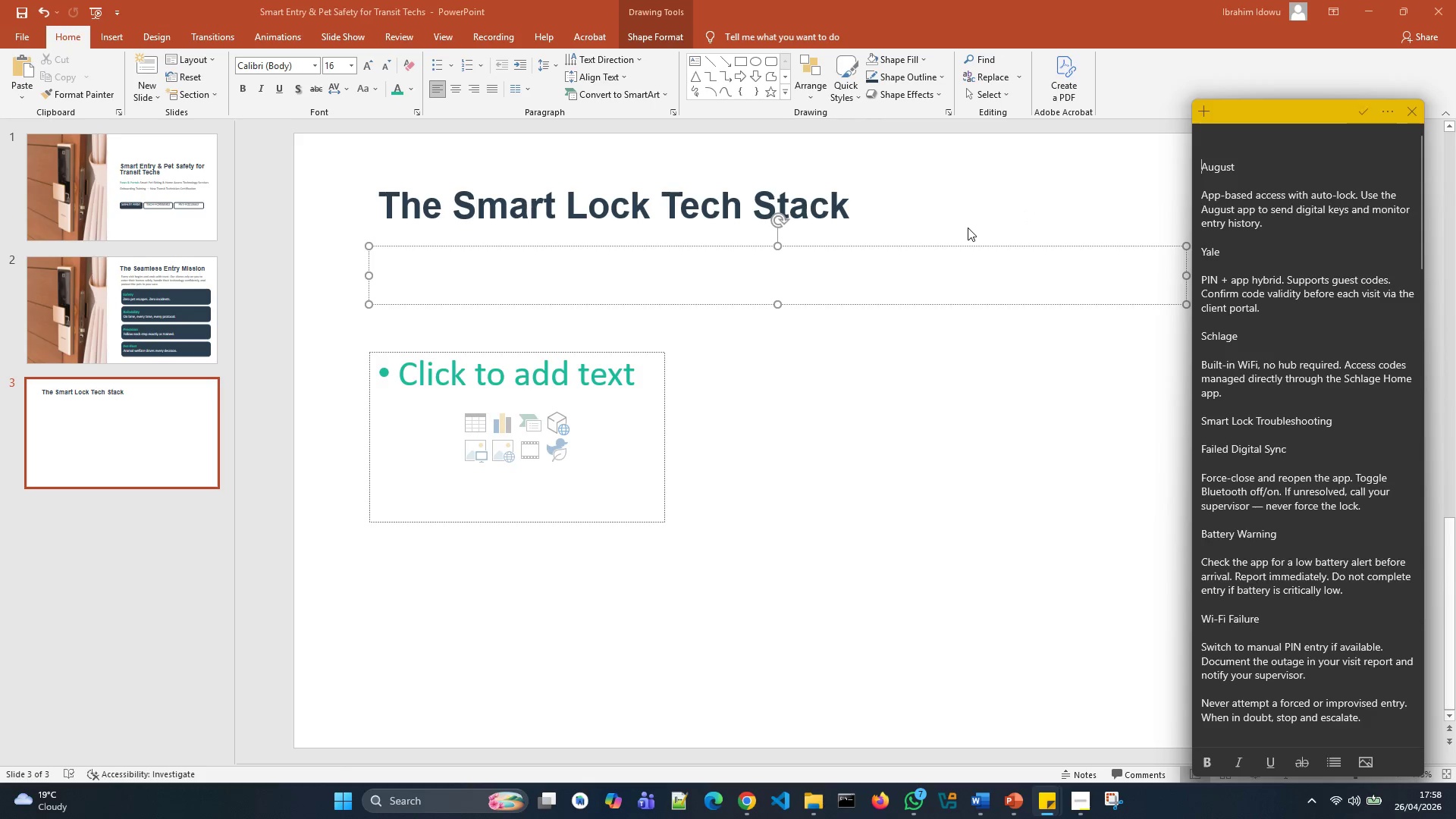 
key(Backspace)
 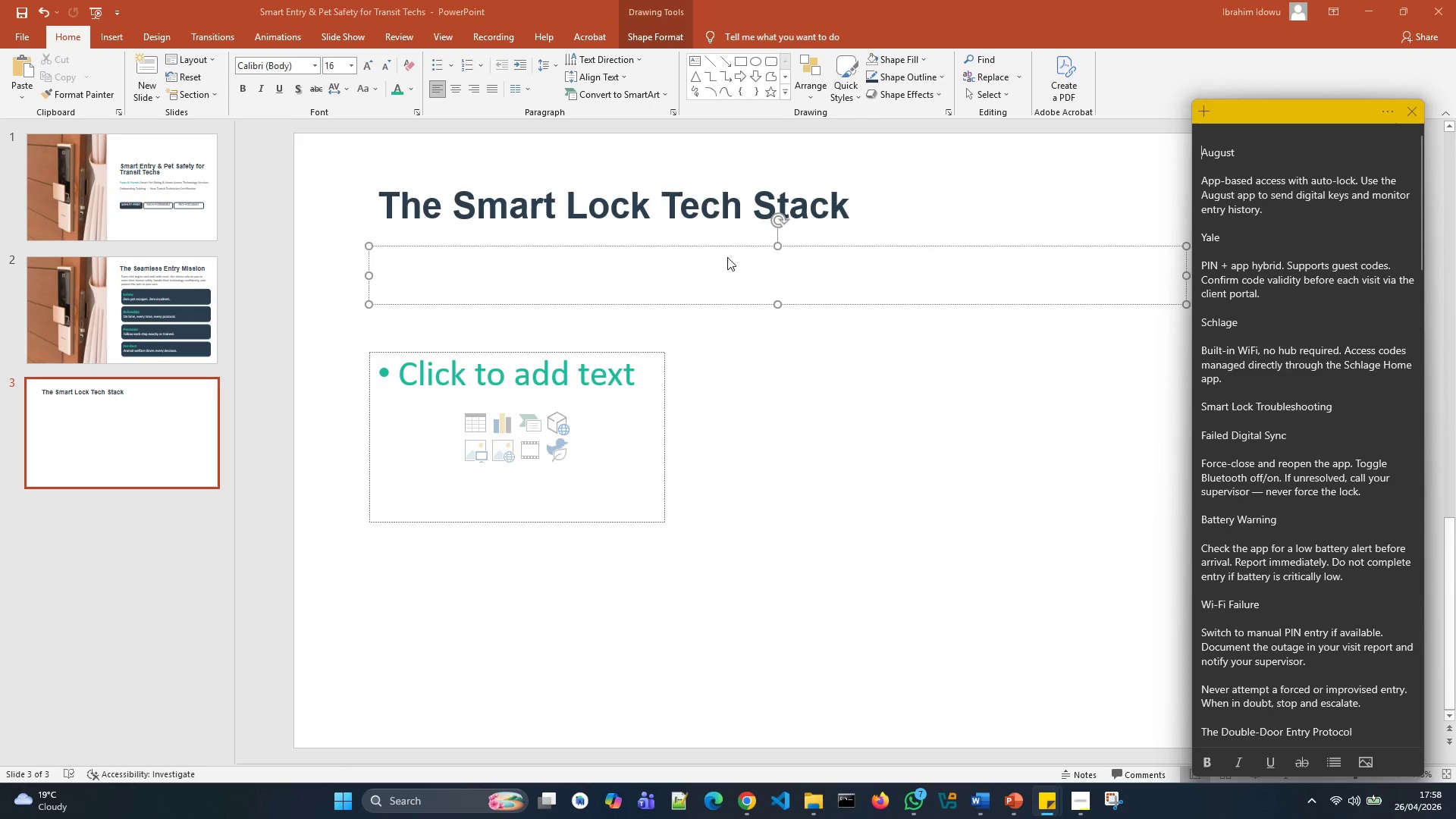 
left_click([727, 257])
 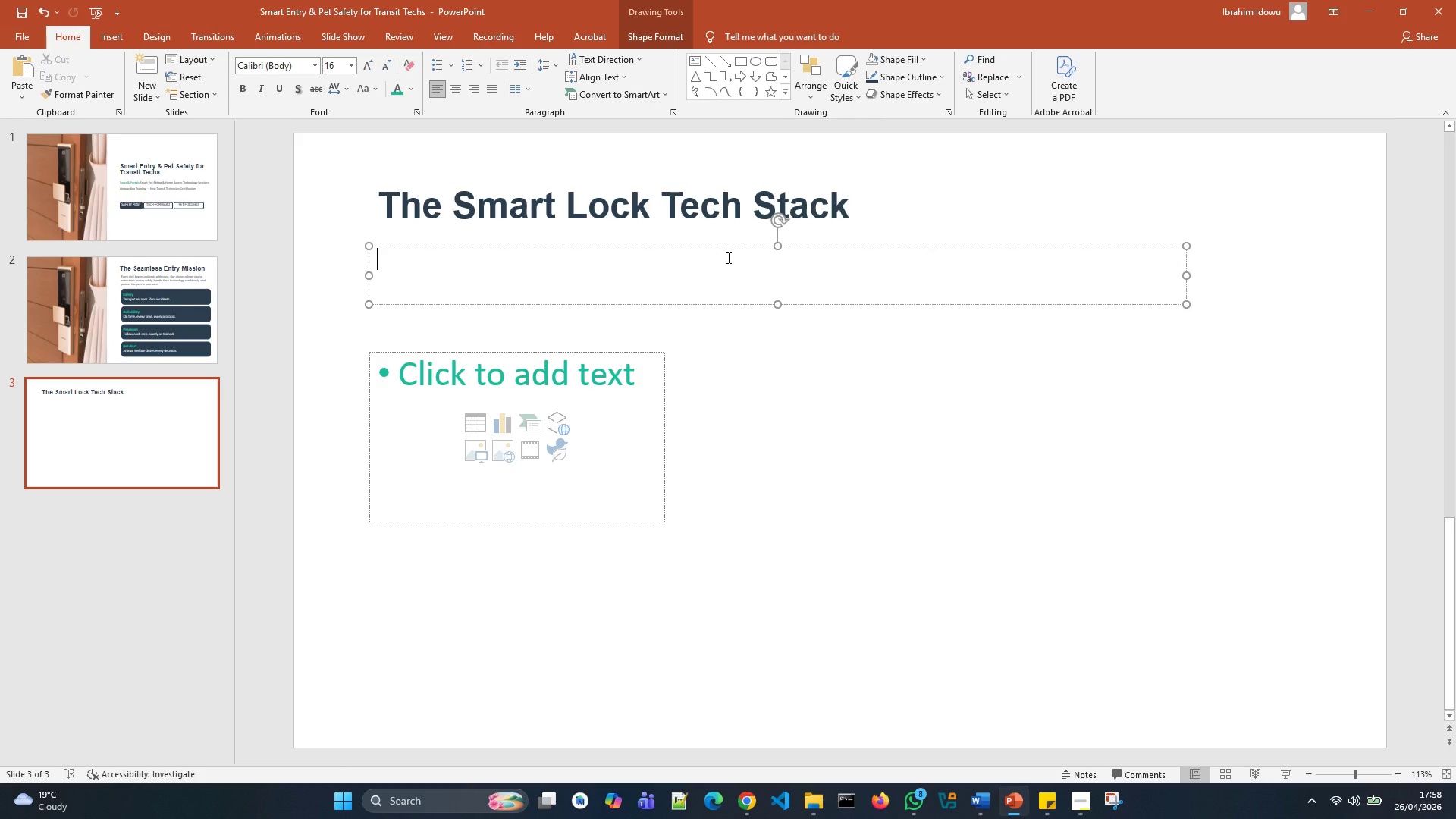 
key(Control+V)
 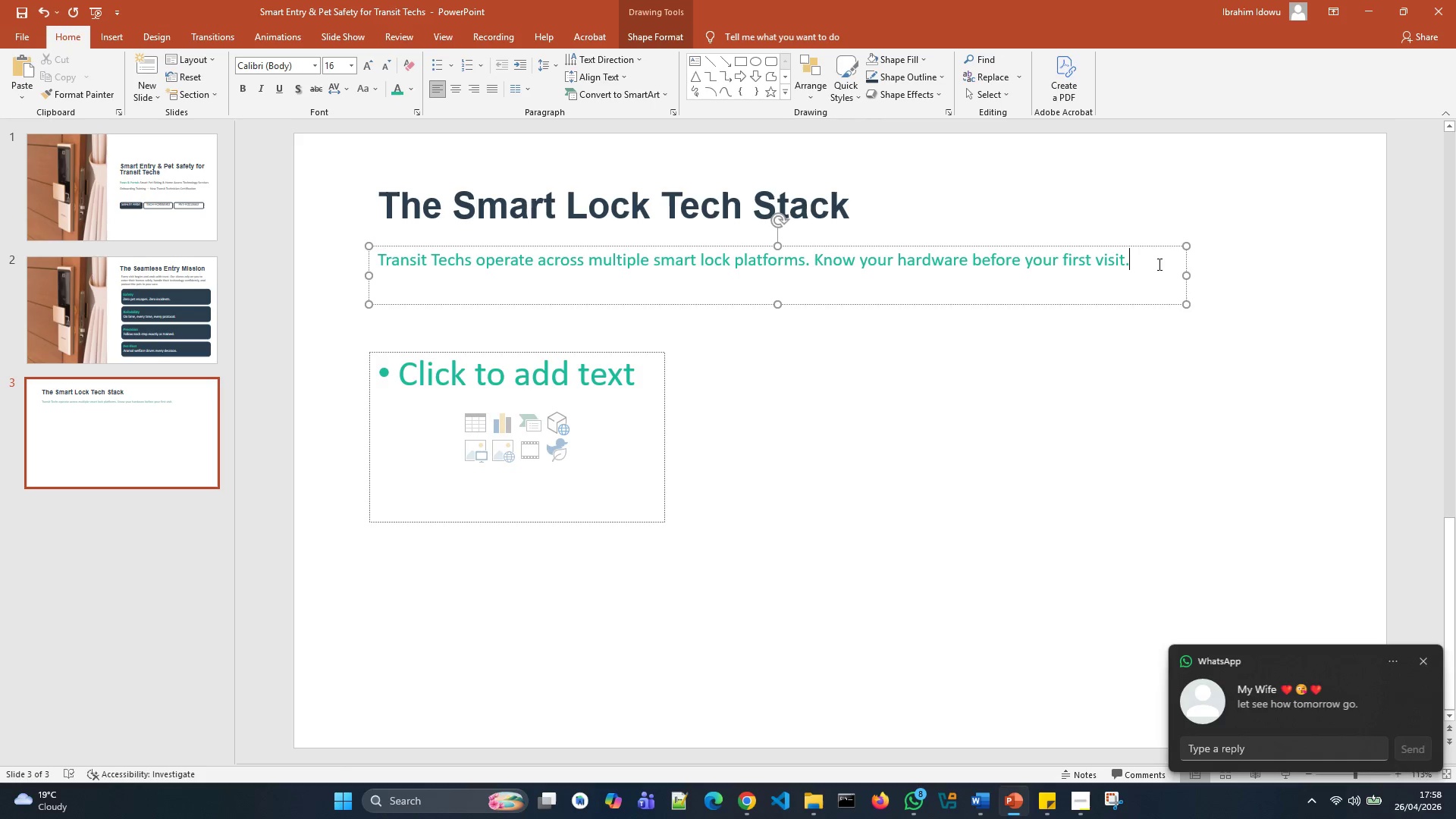 
left_click_drag(start_coordinate=[1149, 262], to_coordinate=[355, 243])
 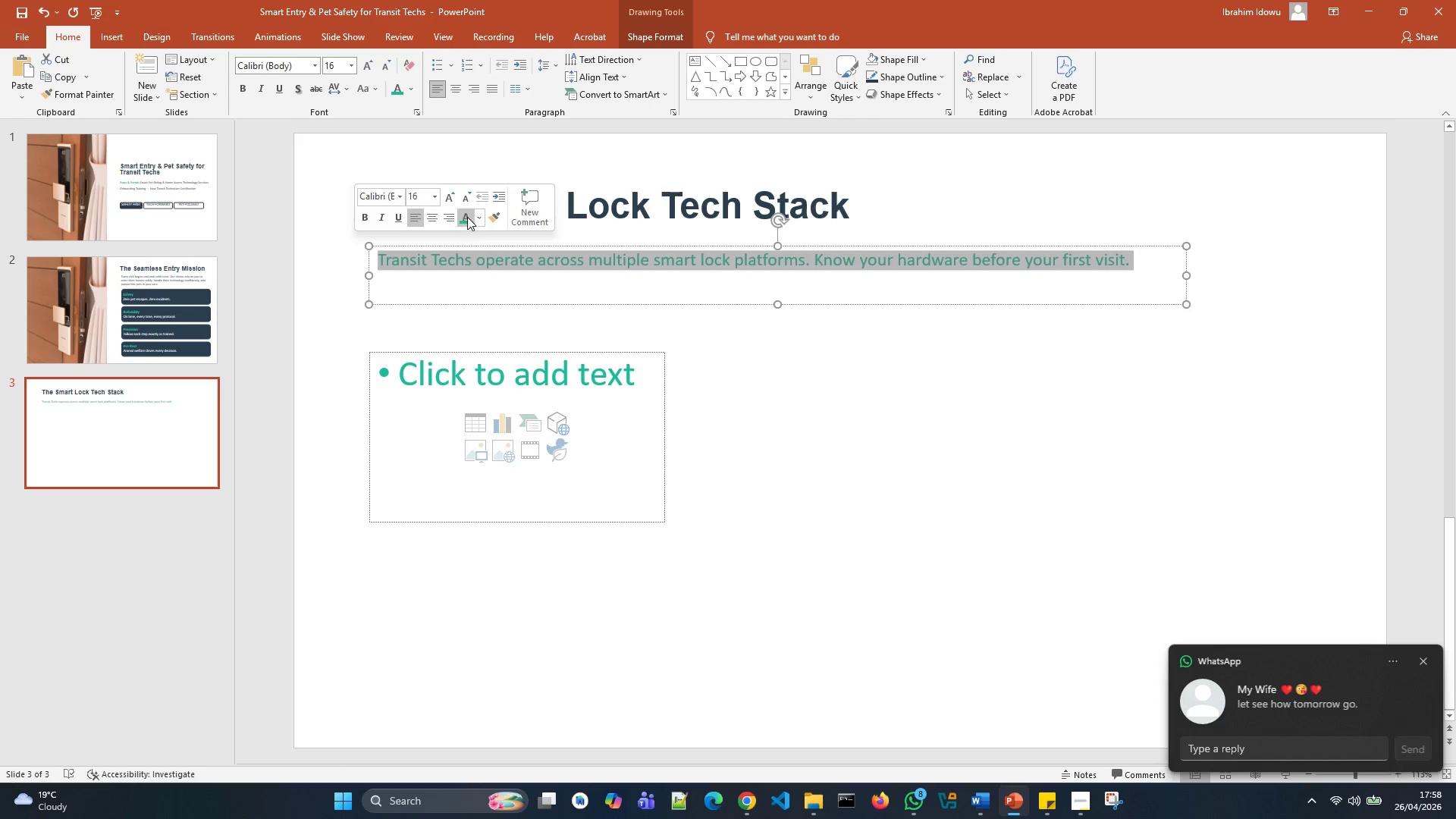 
left_click([477, 219])
 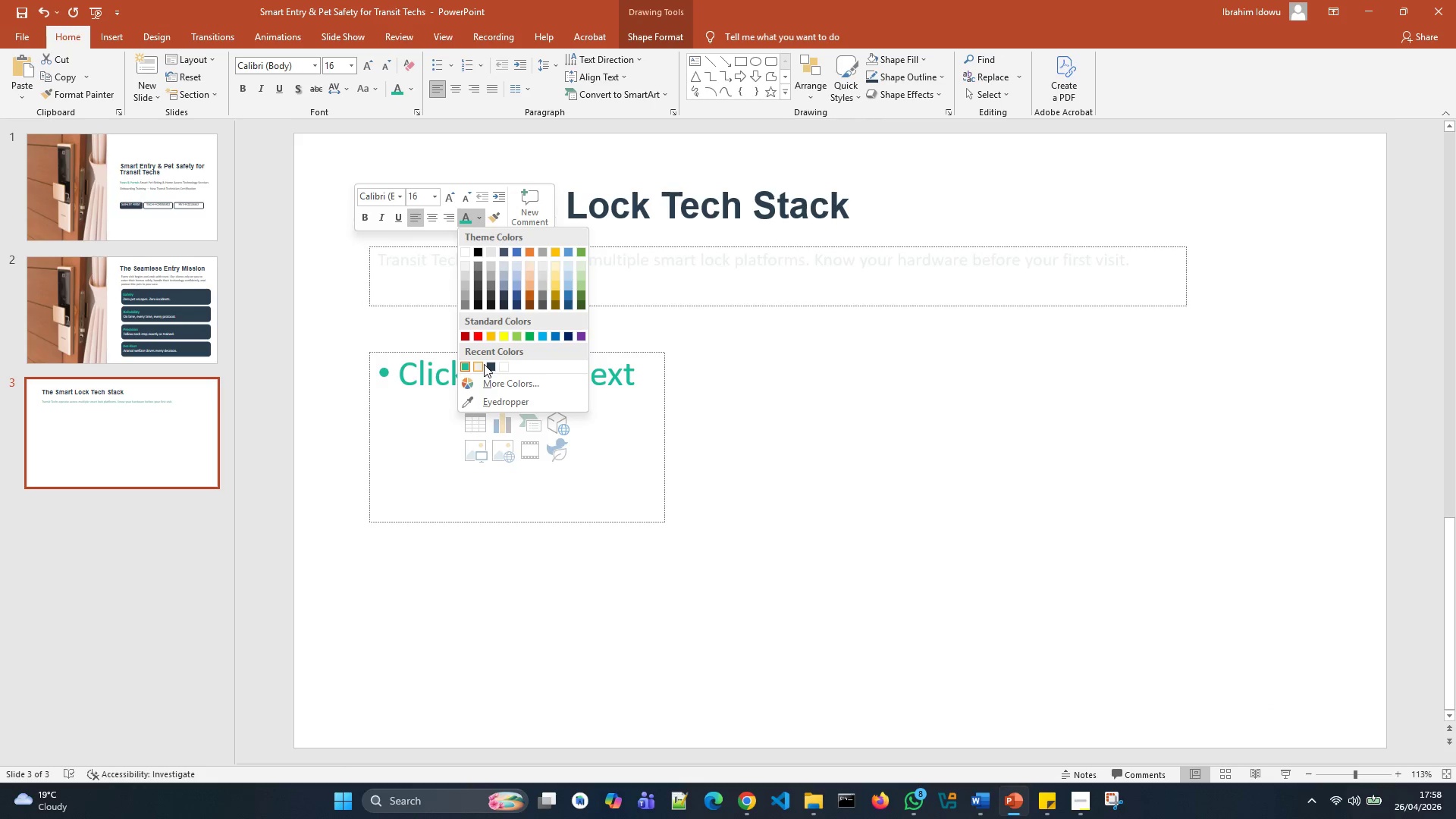 
left_click([488, 364])
 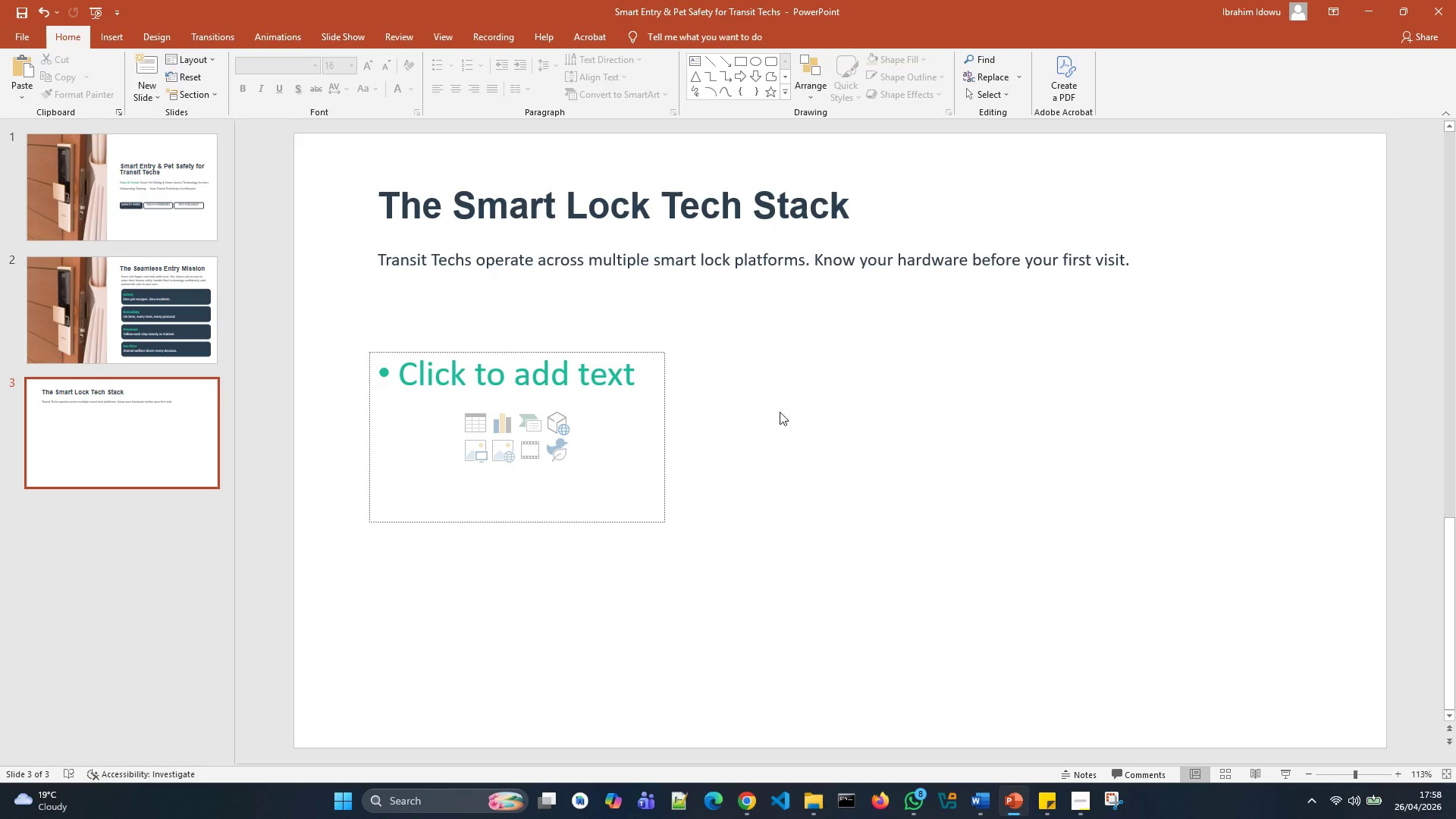 
left_click([633, 400])
 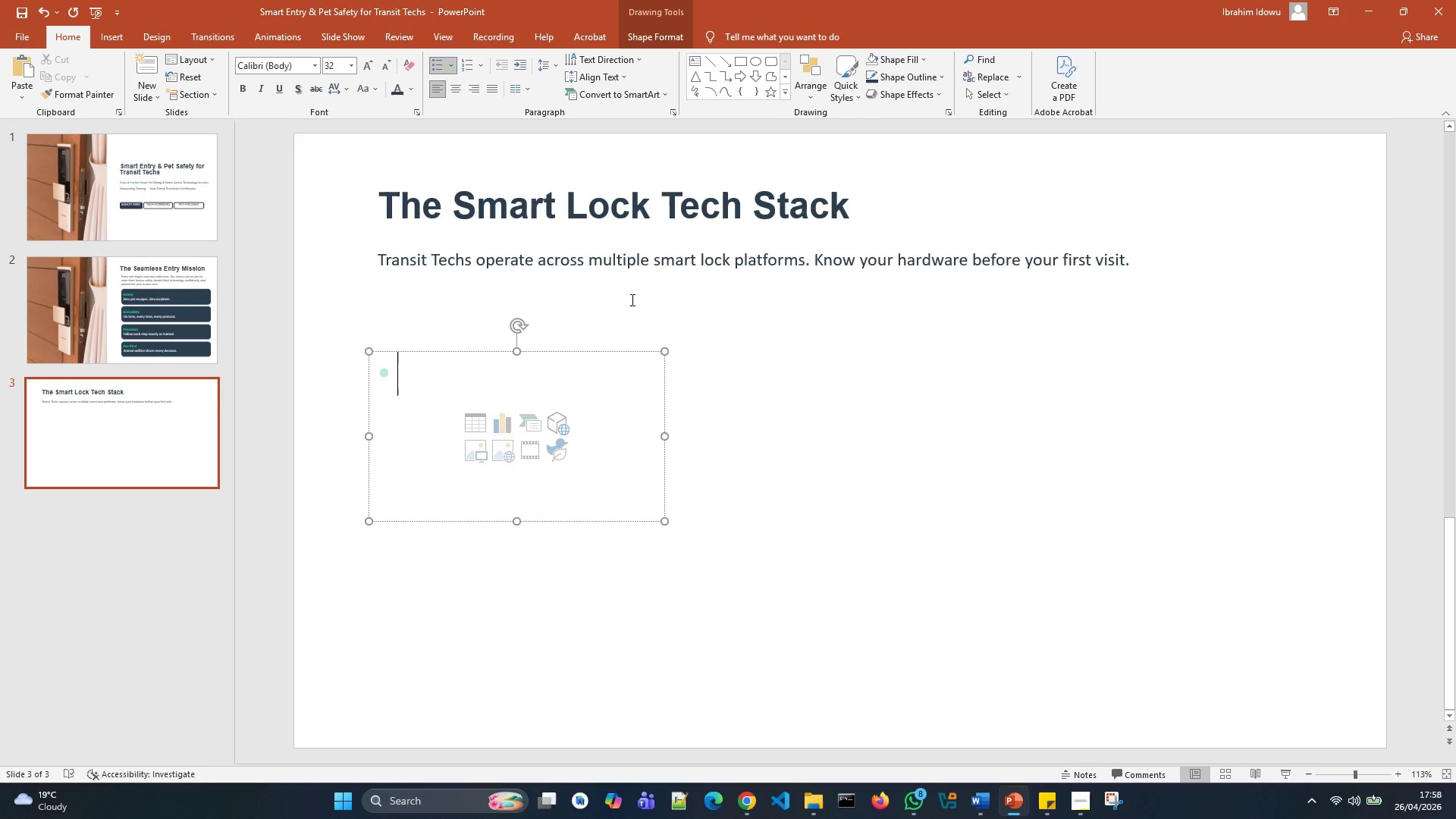 
left_click([632, 299])
 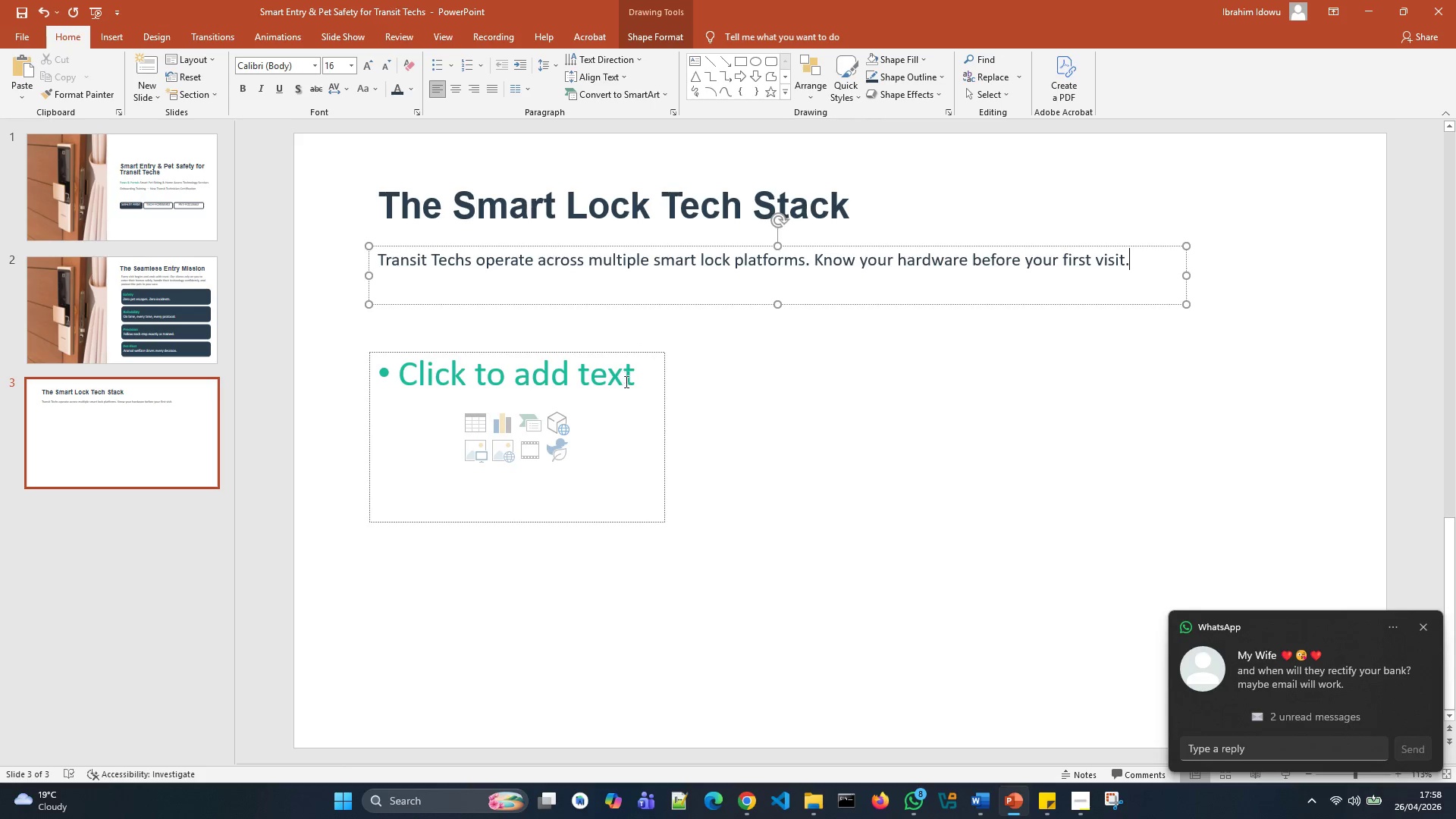 
left_click([623, 410])
 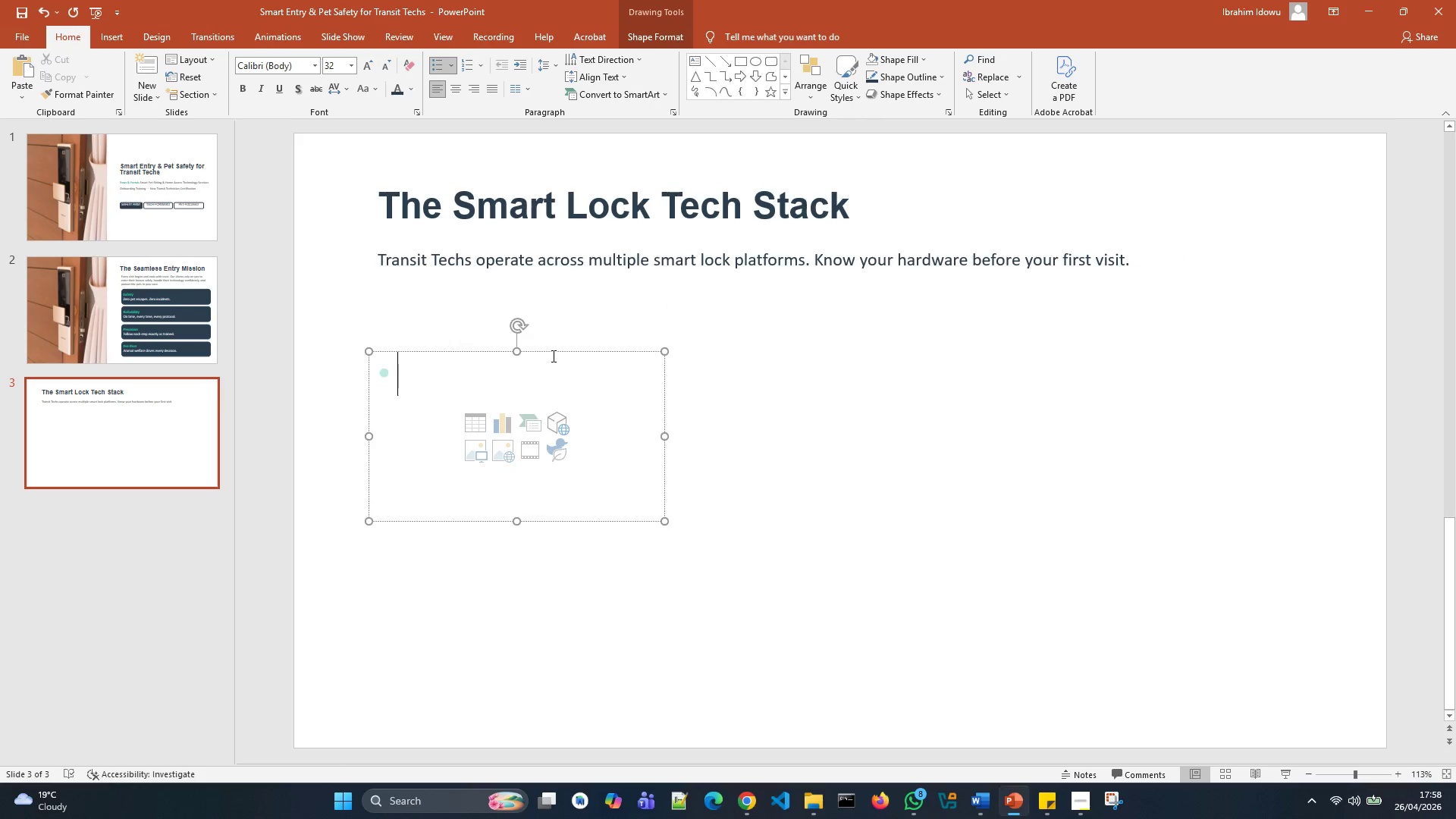 
left_click_drag(start_coordinate=[552, 353], to_coordinate=[553, 319])
 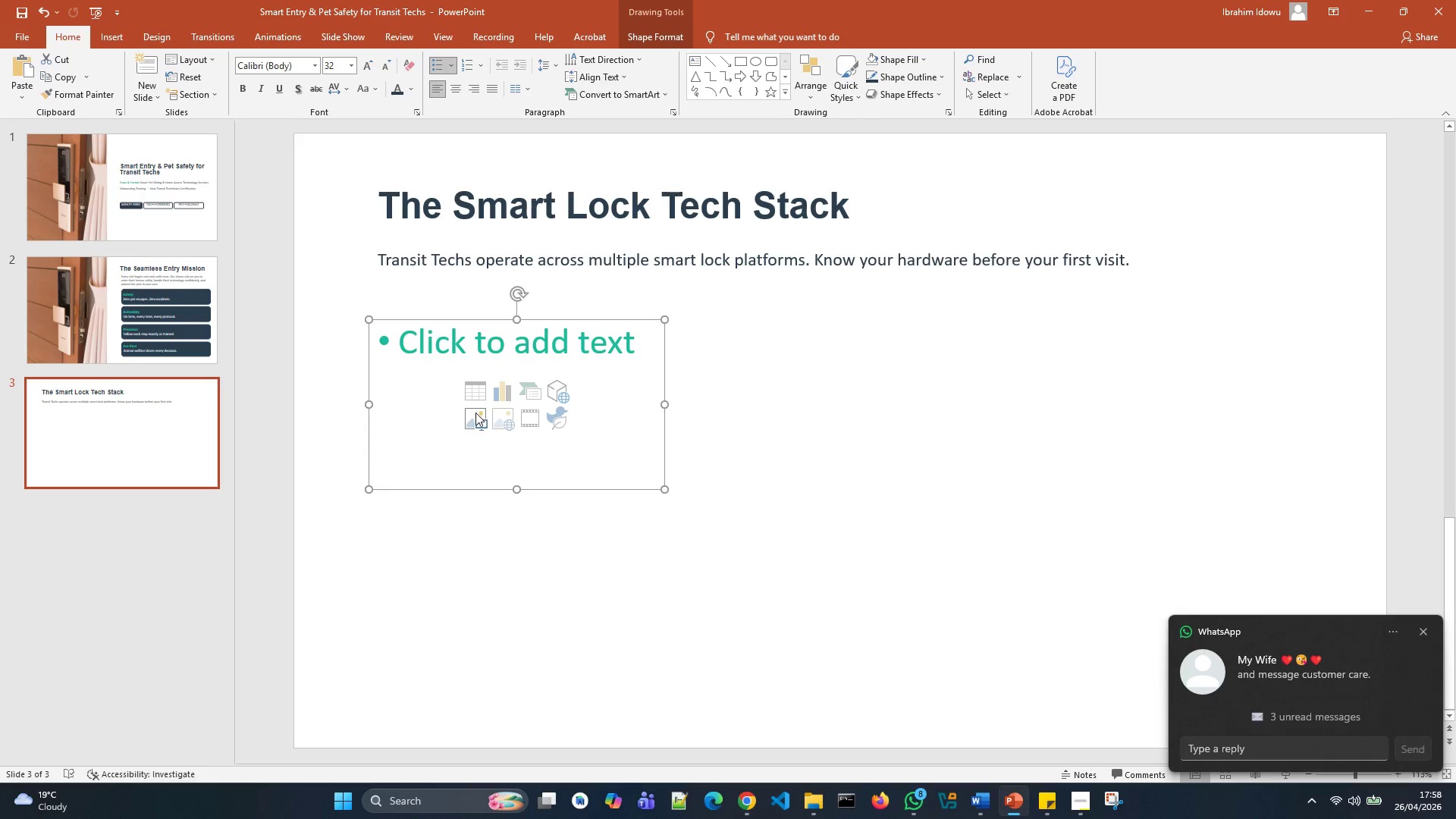 
left_click([478, 419])
 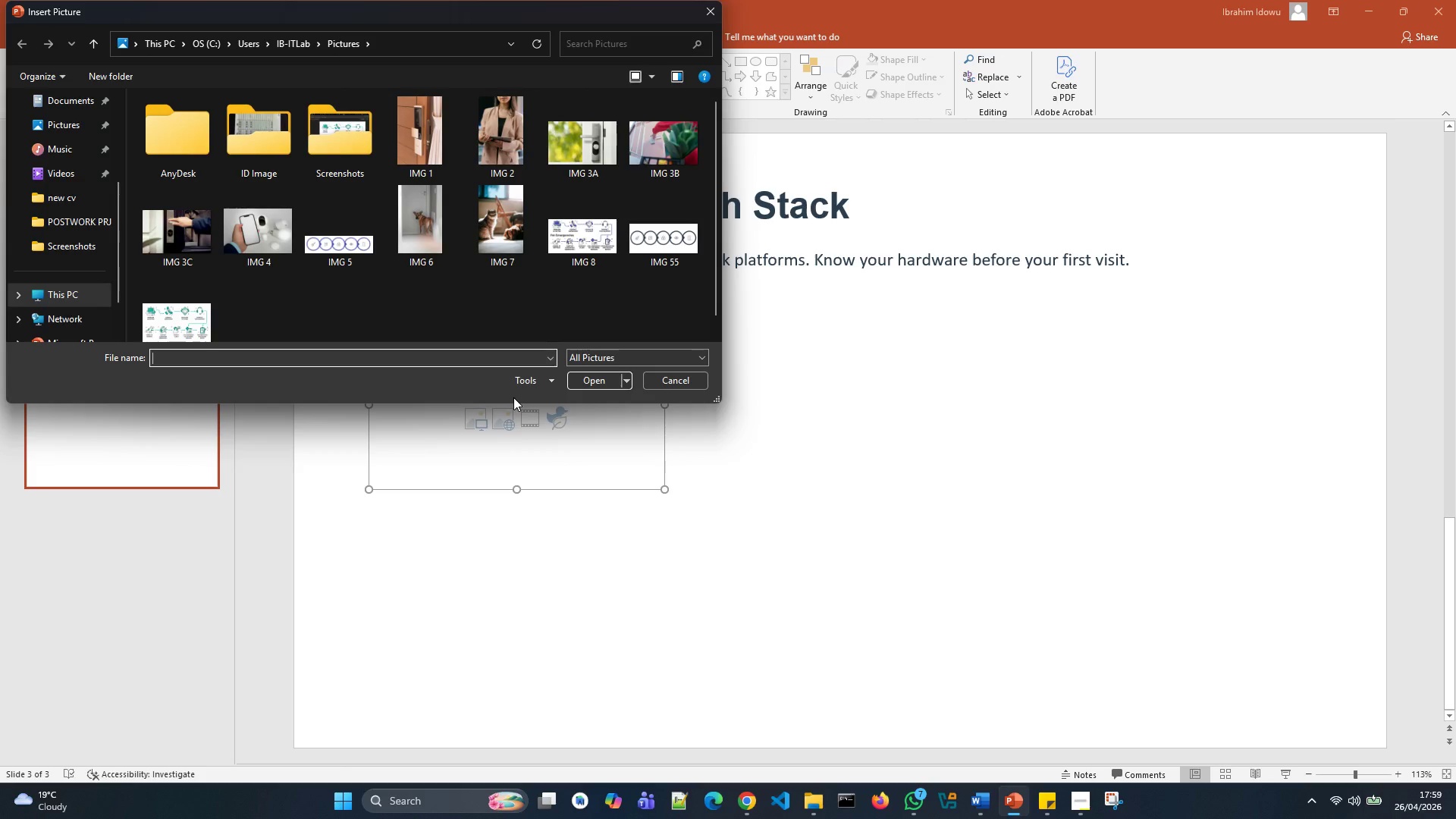 
wait(52.25)
 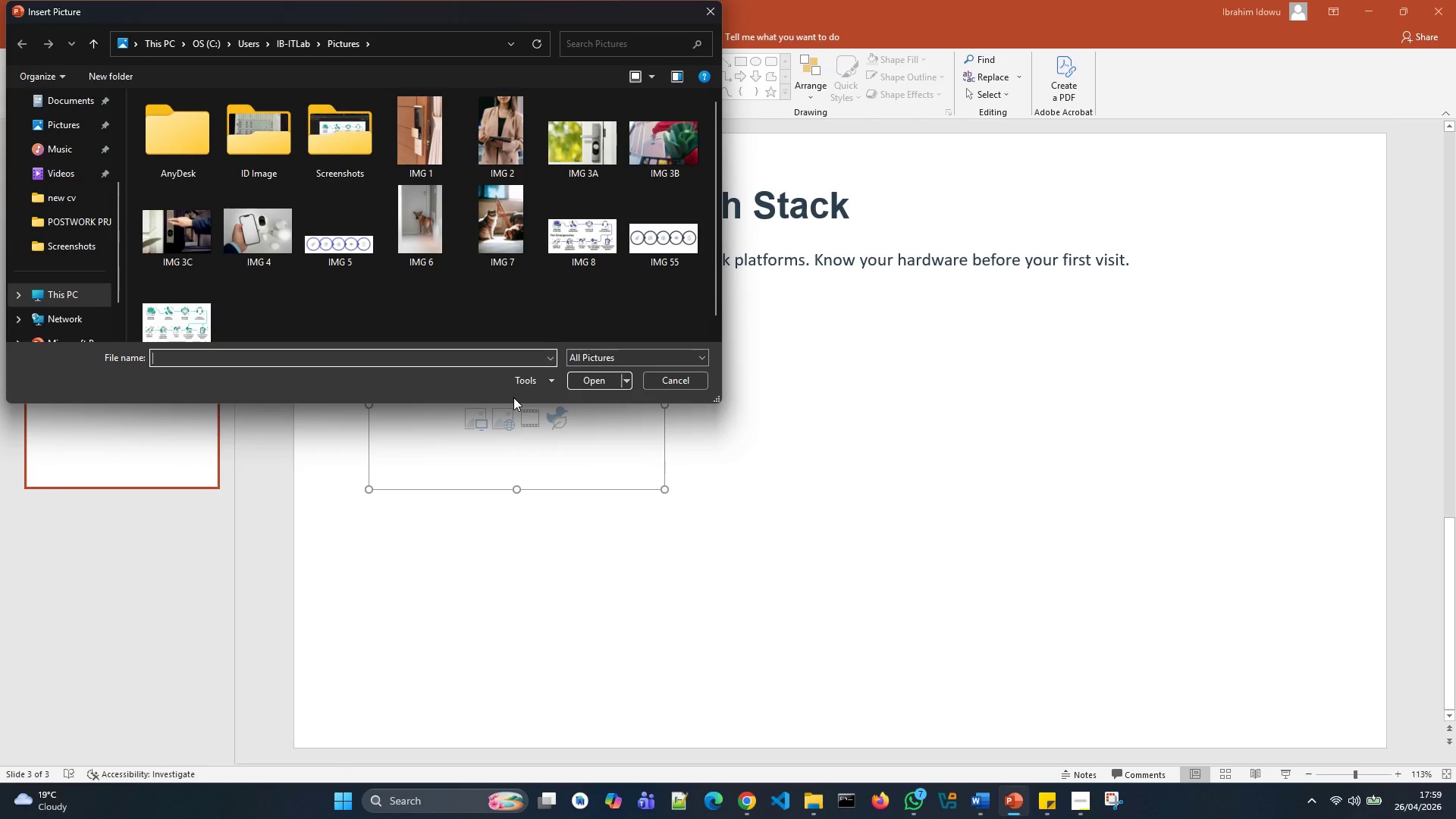 
left_click([578, 127])
 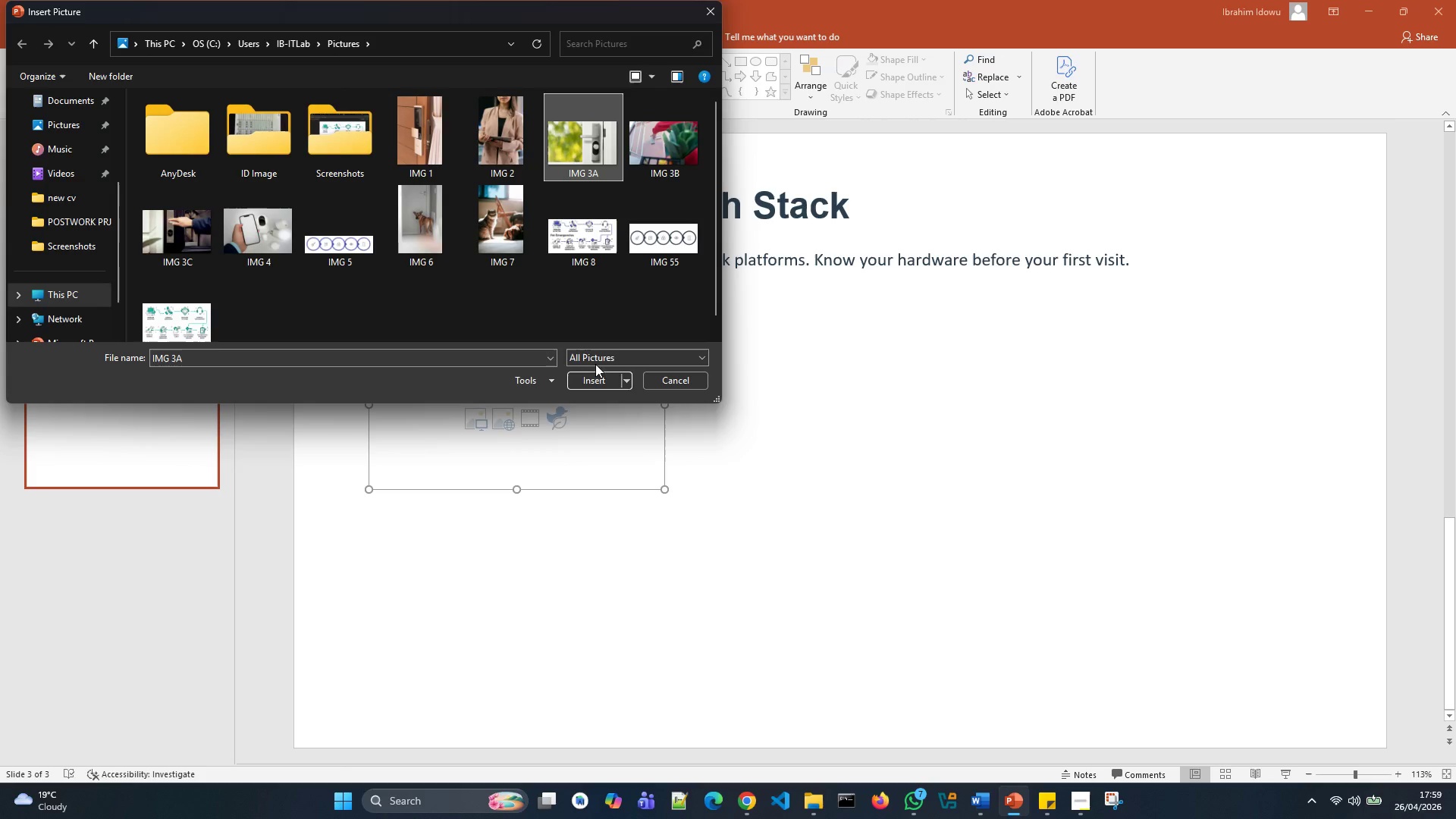 
left_click([591, 378])
 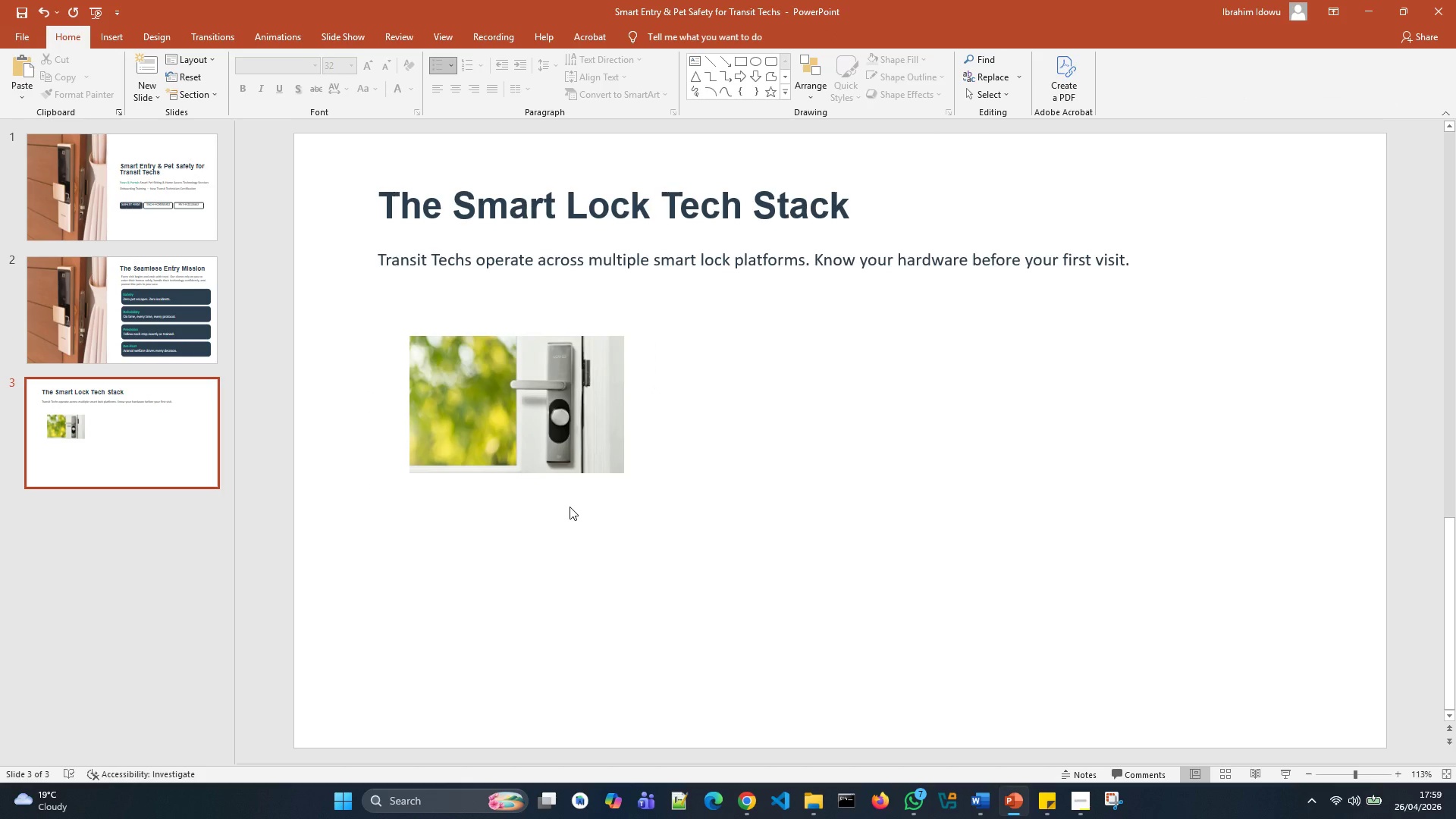 
wait(12.45)
 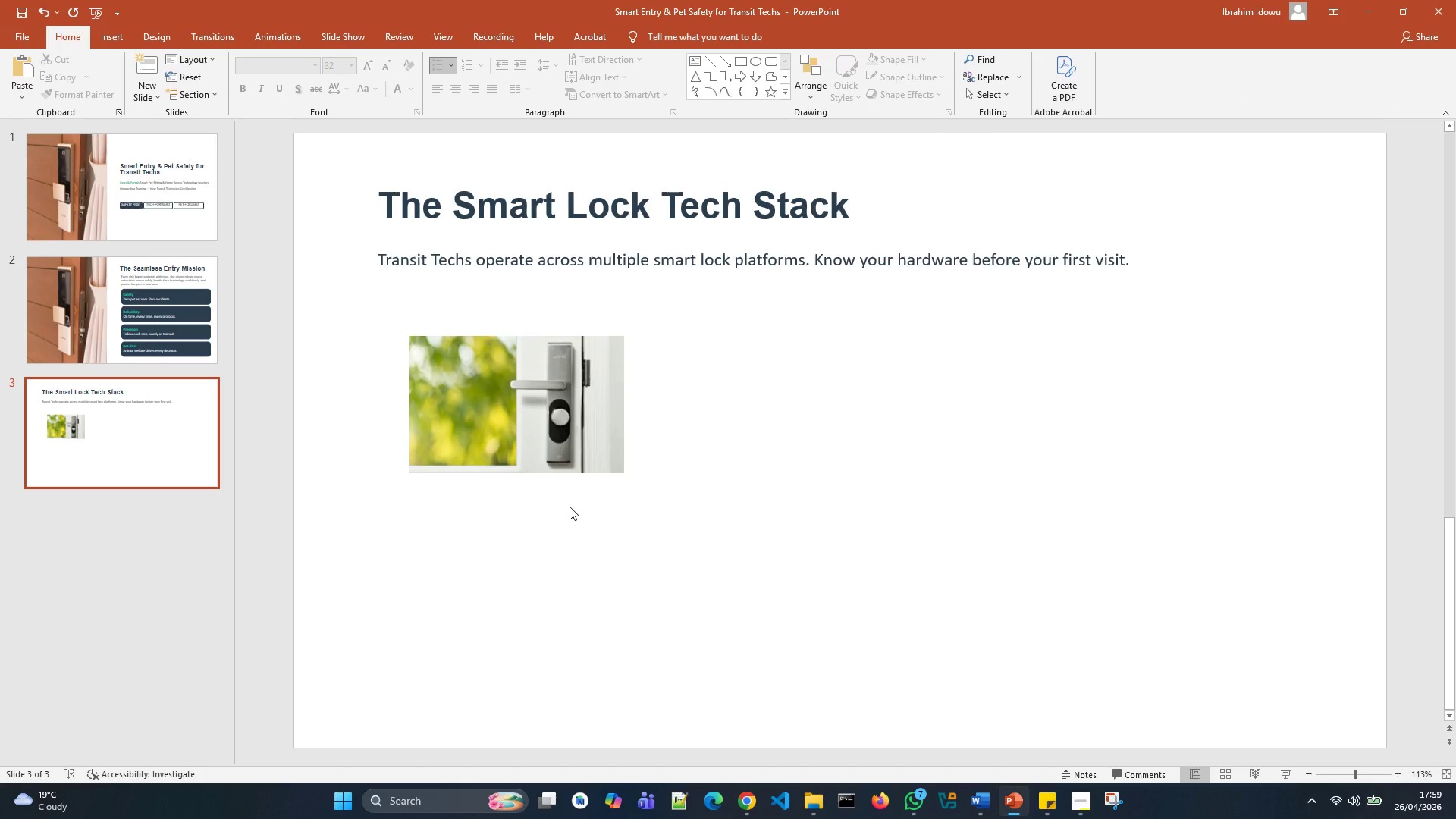 
left_click_drag(start_coordinate=[558, 373], to_coordinate=[526, 369])
 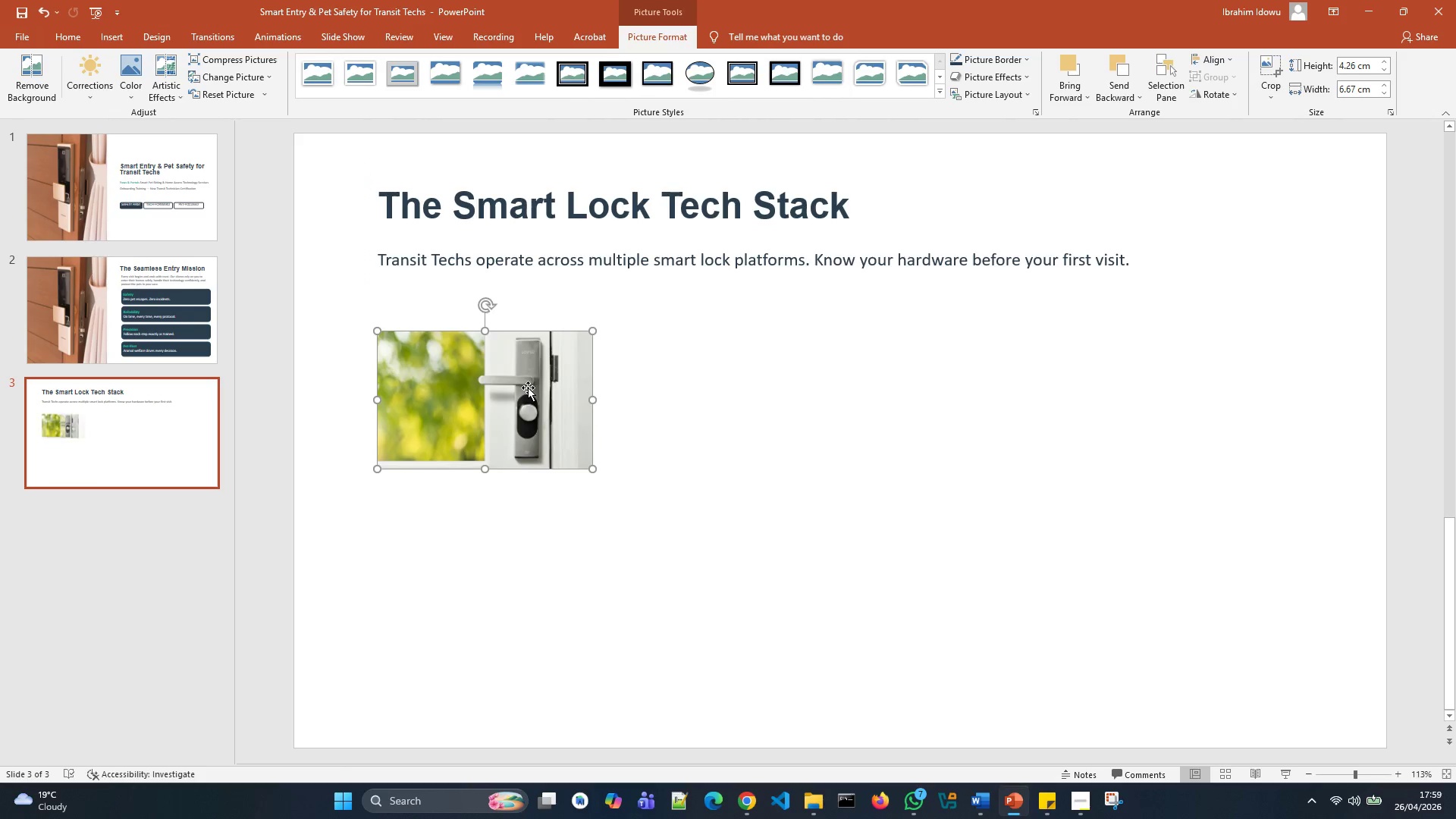 
left_click([528, 388])
 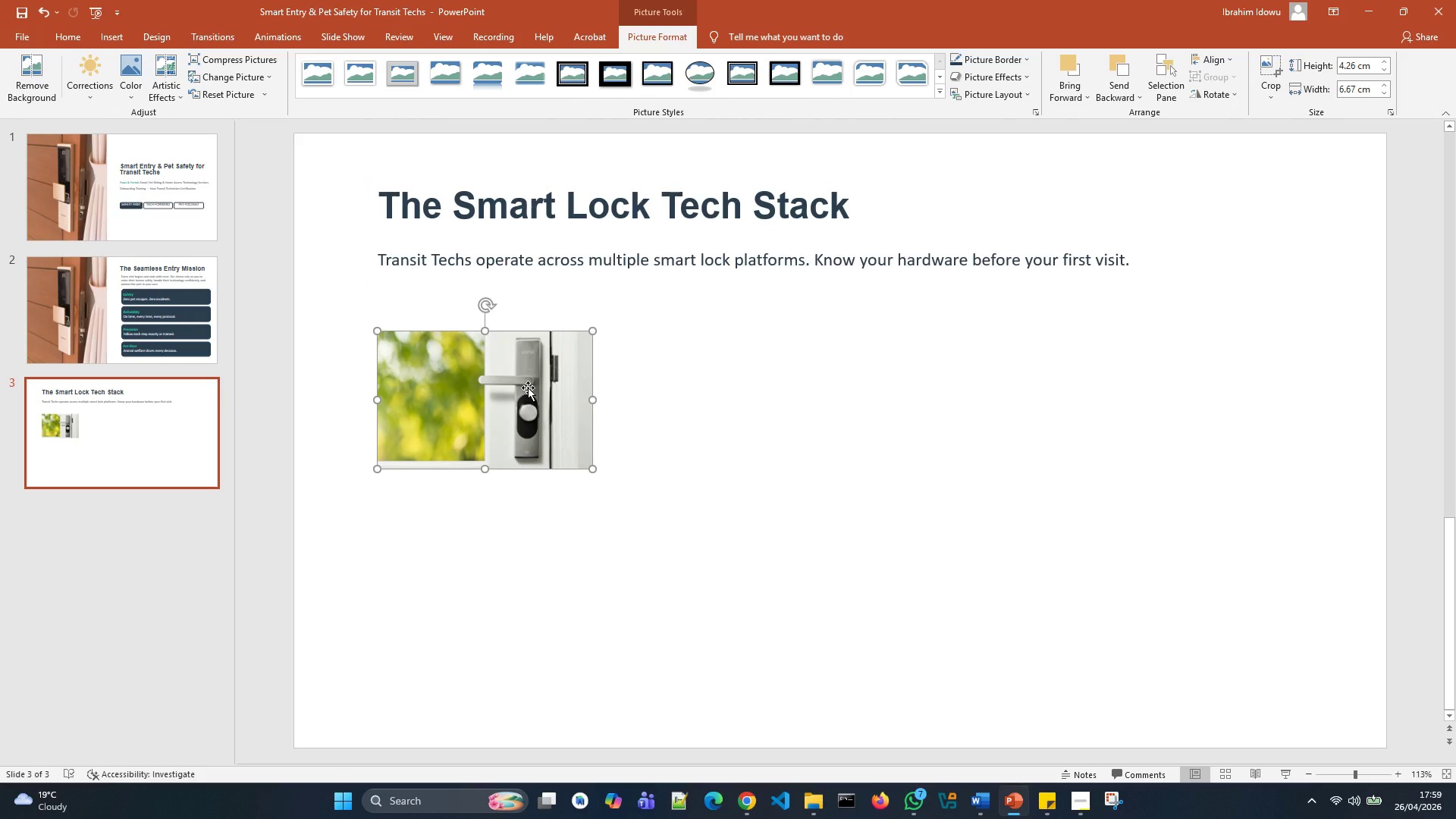 
key(Control+D)
 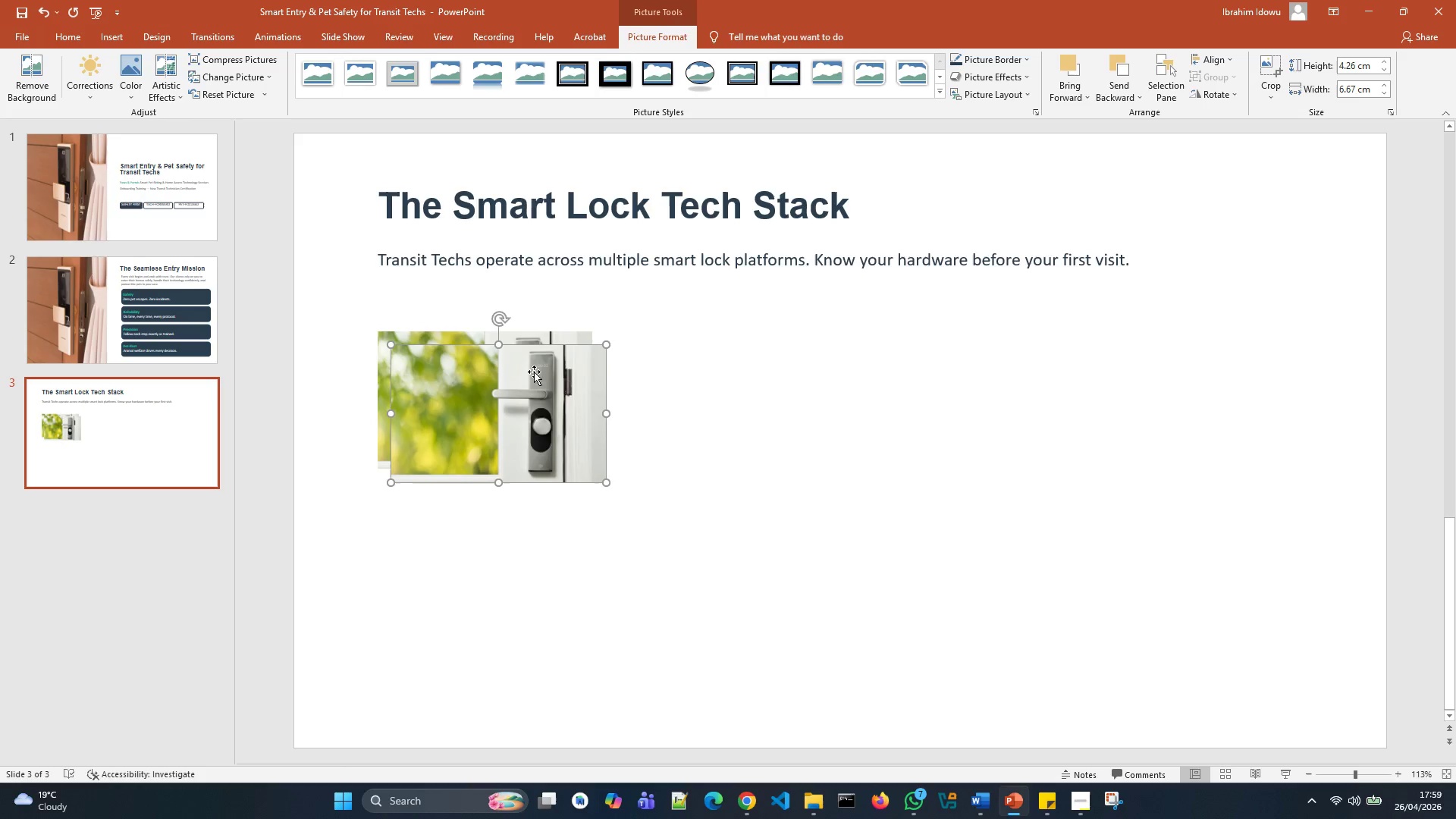 
left_click_drag(start_coordinate=[534, 372], to_coordinate=[845, 355])
 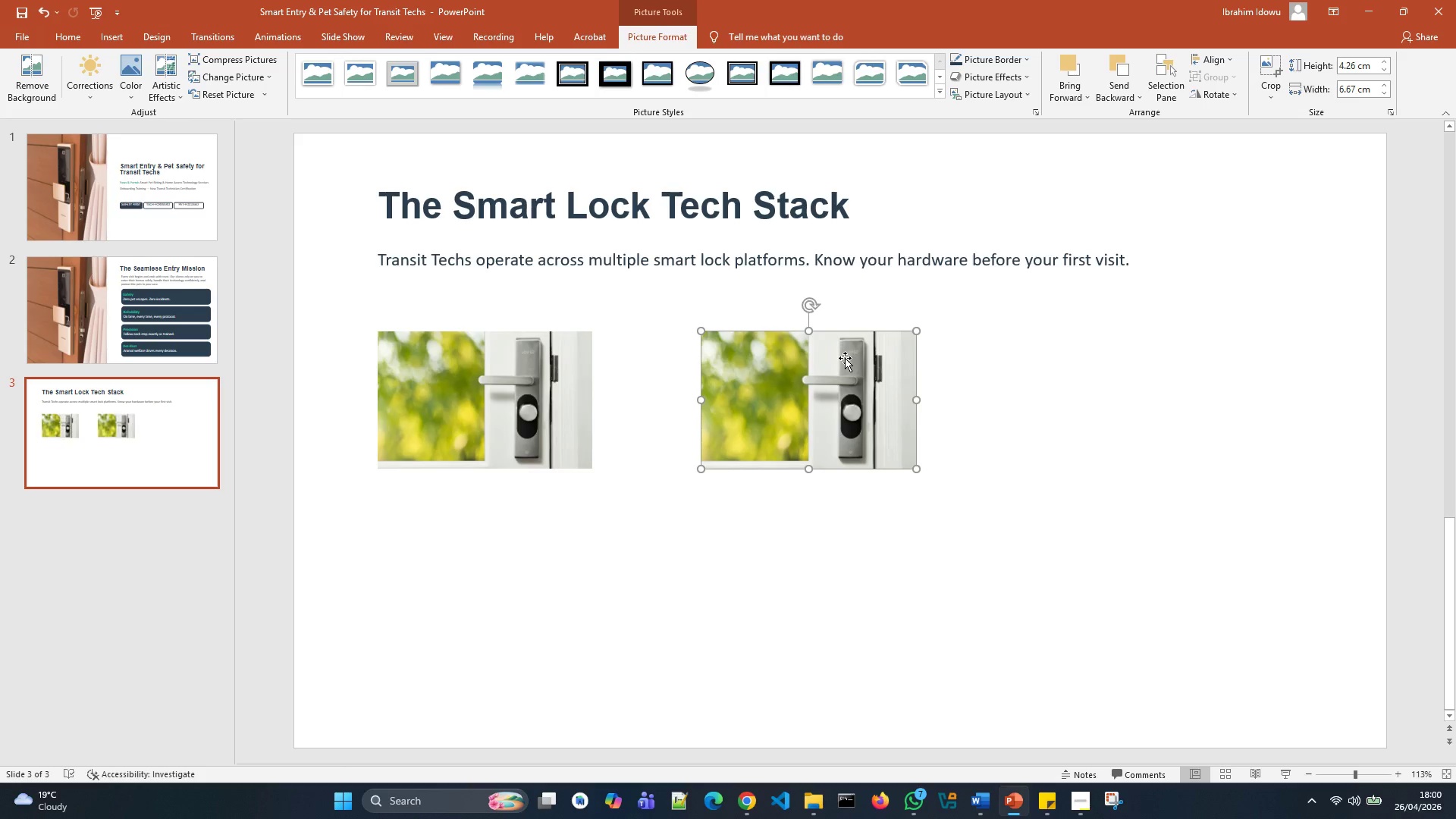 
key(Control+D)
 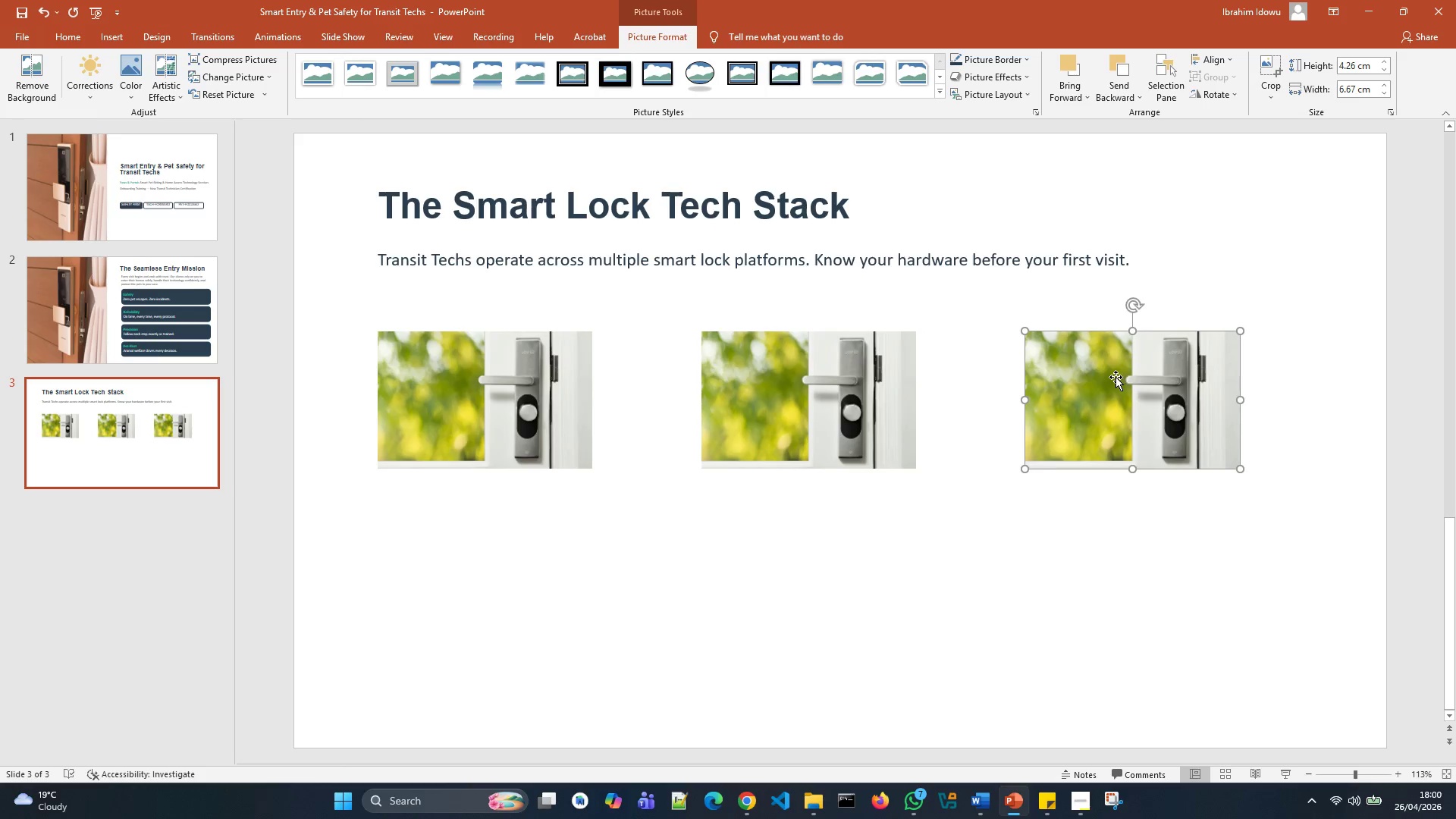 
wait(5.09)
 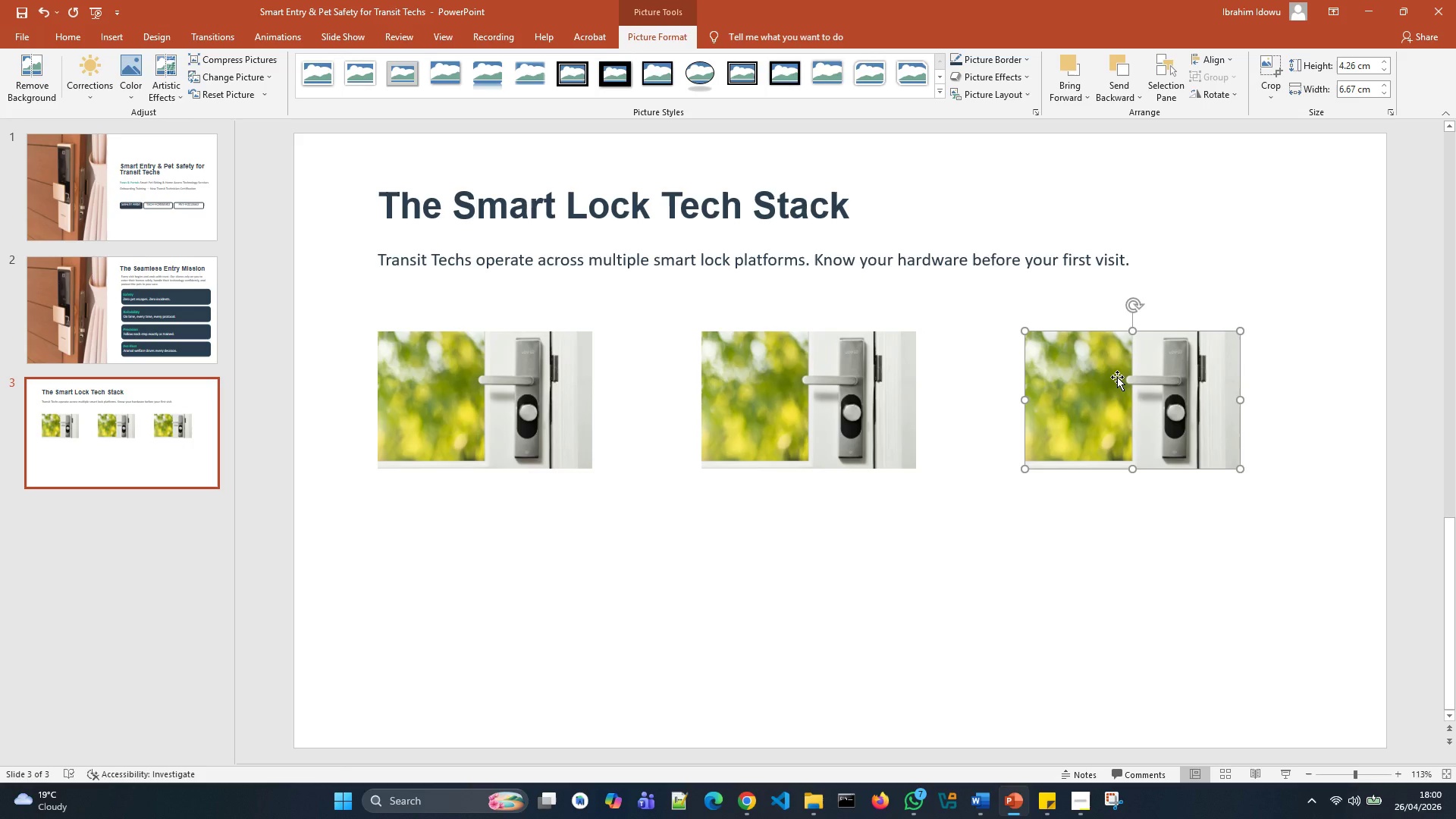 
left_click([725, 384])
 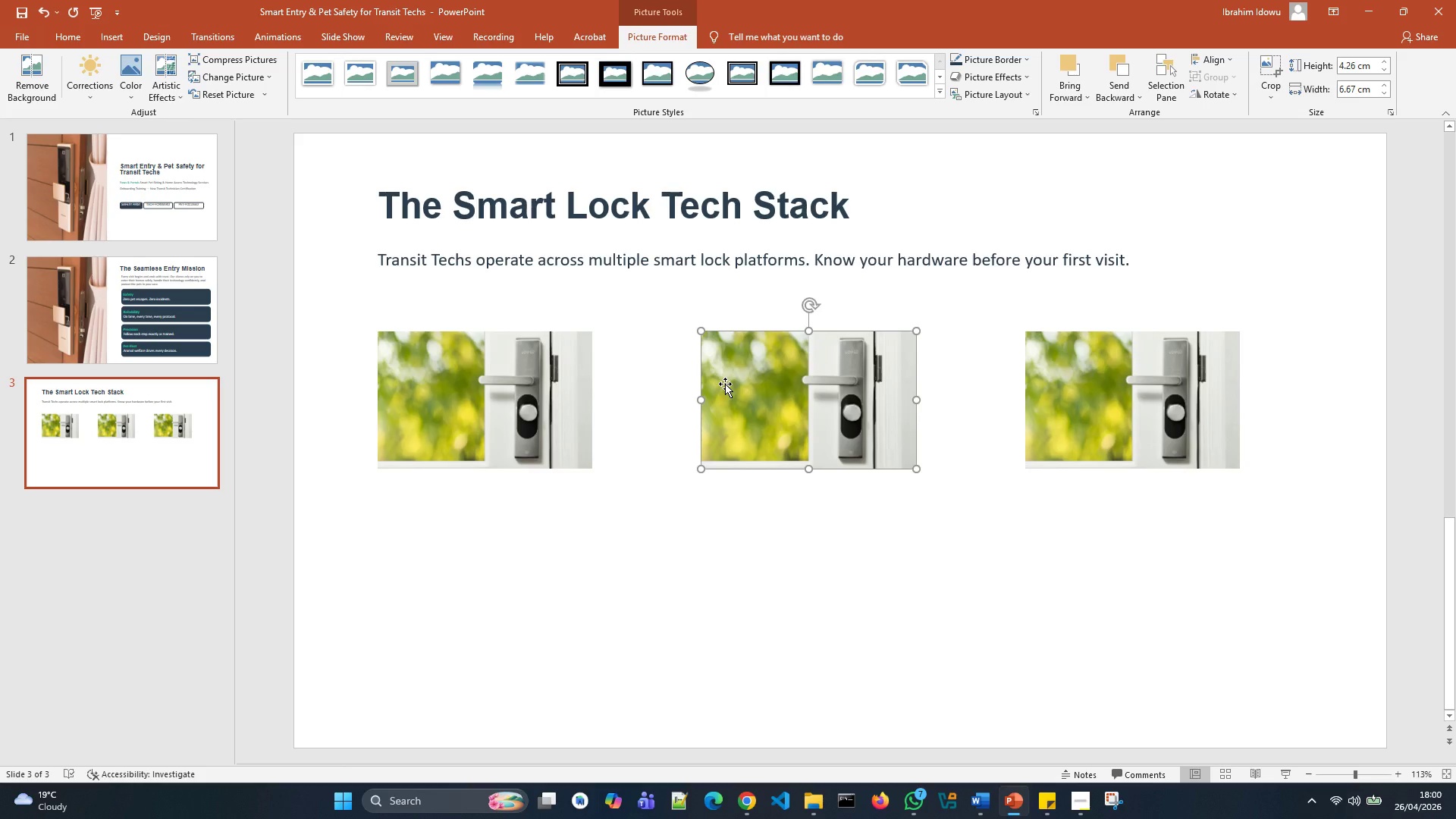 
right_click([725, 384])
 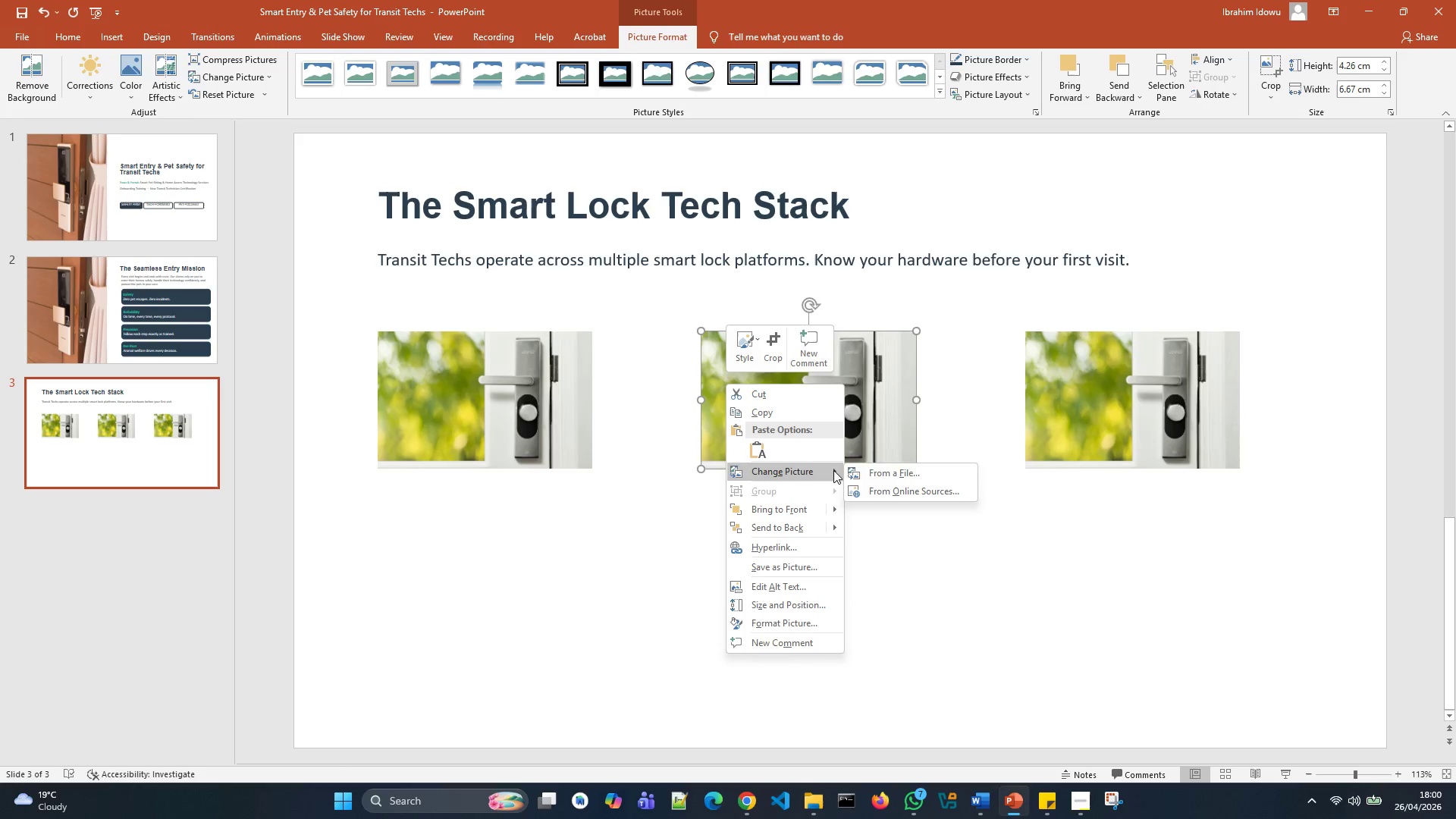 
left_click([862, 468])
 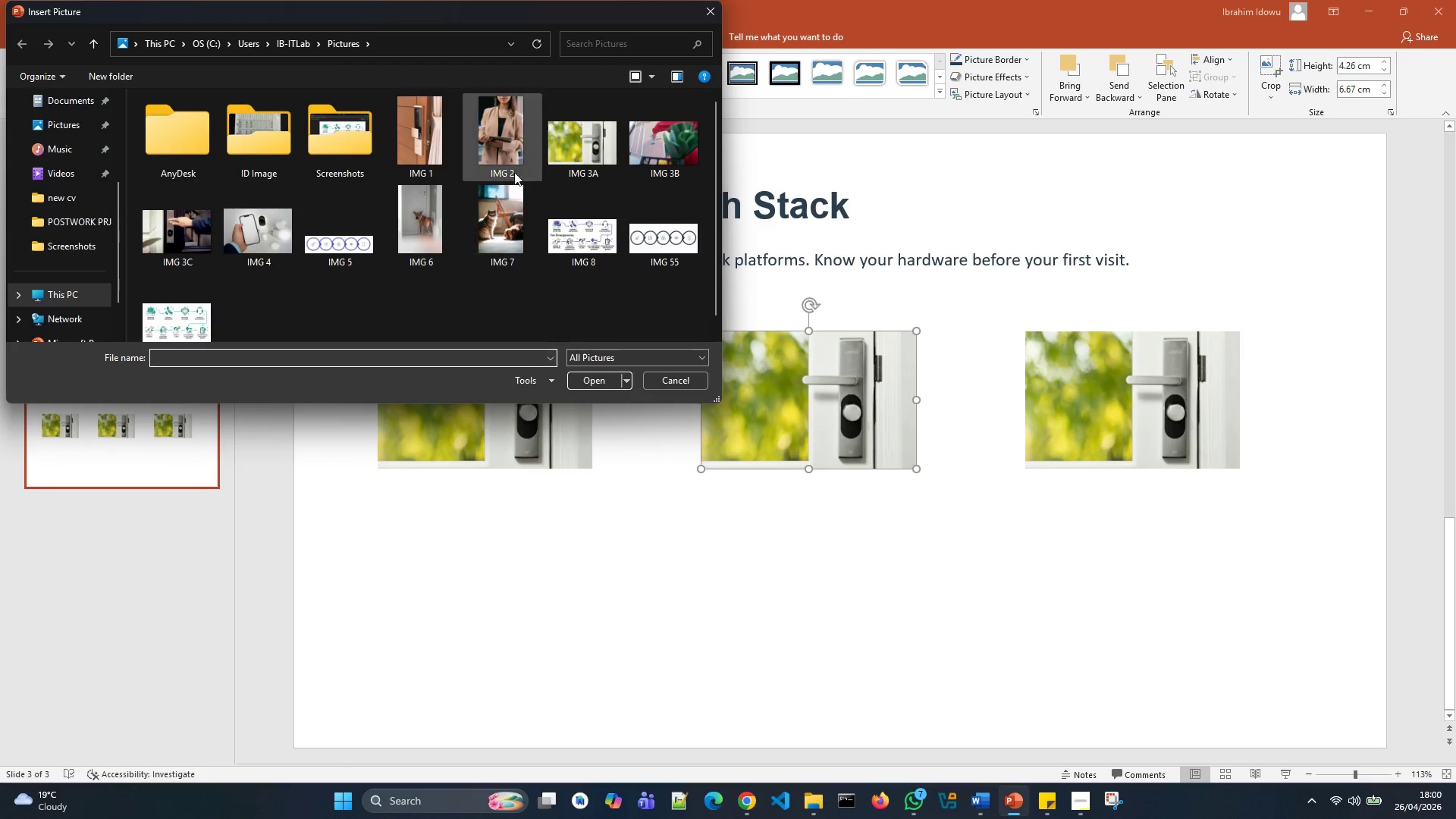 
left_click([649, 155])
 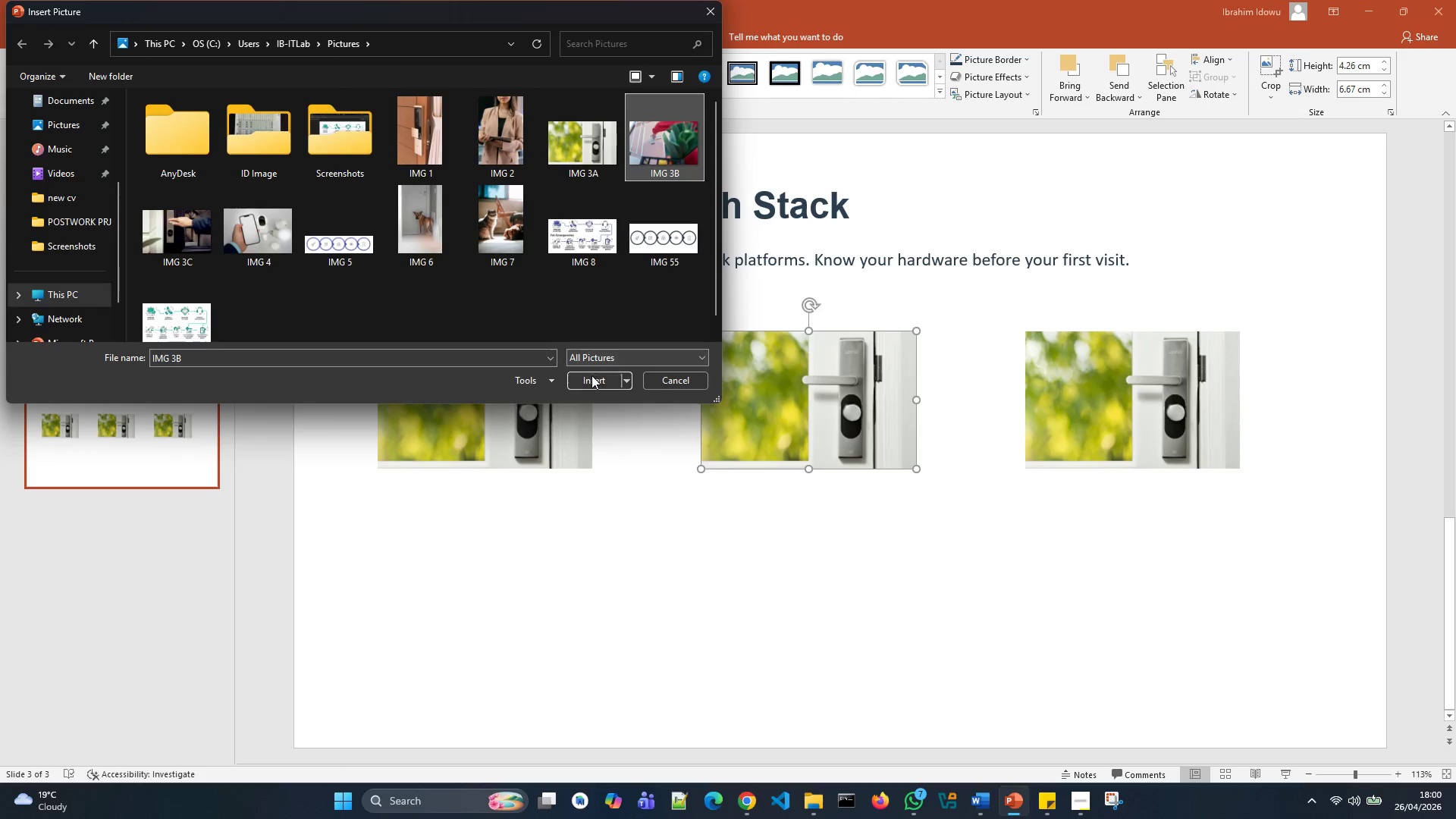 
left_click([591, 383])
 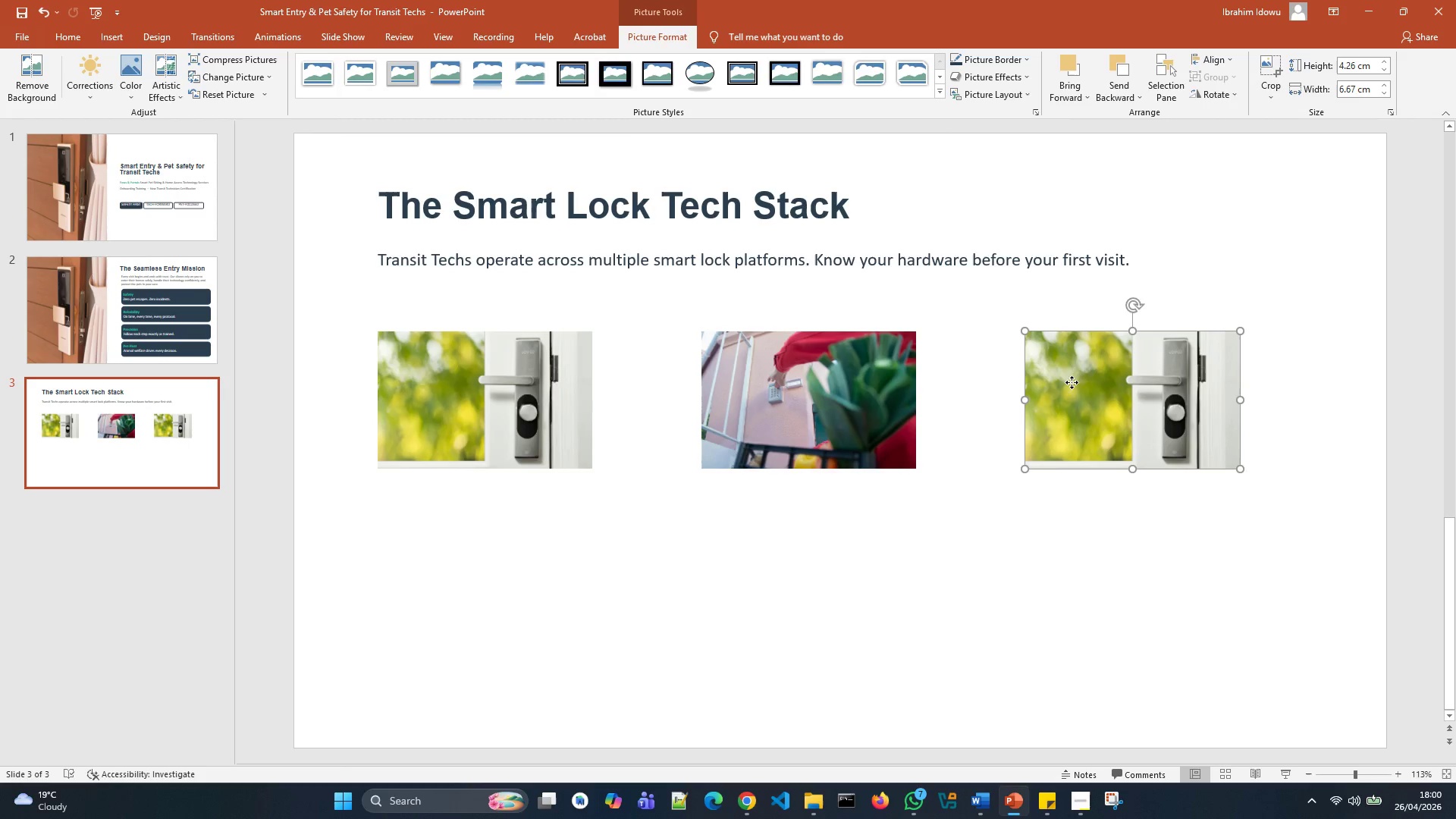 
right_click([1072, 382])
 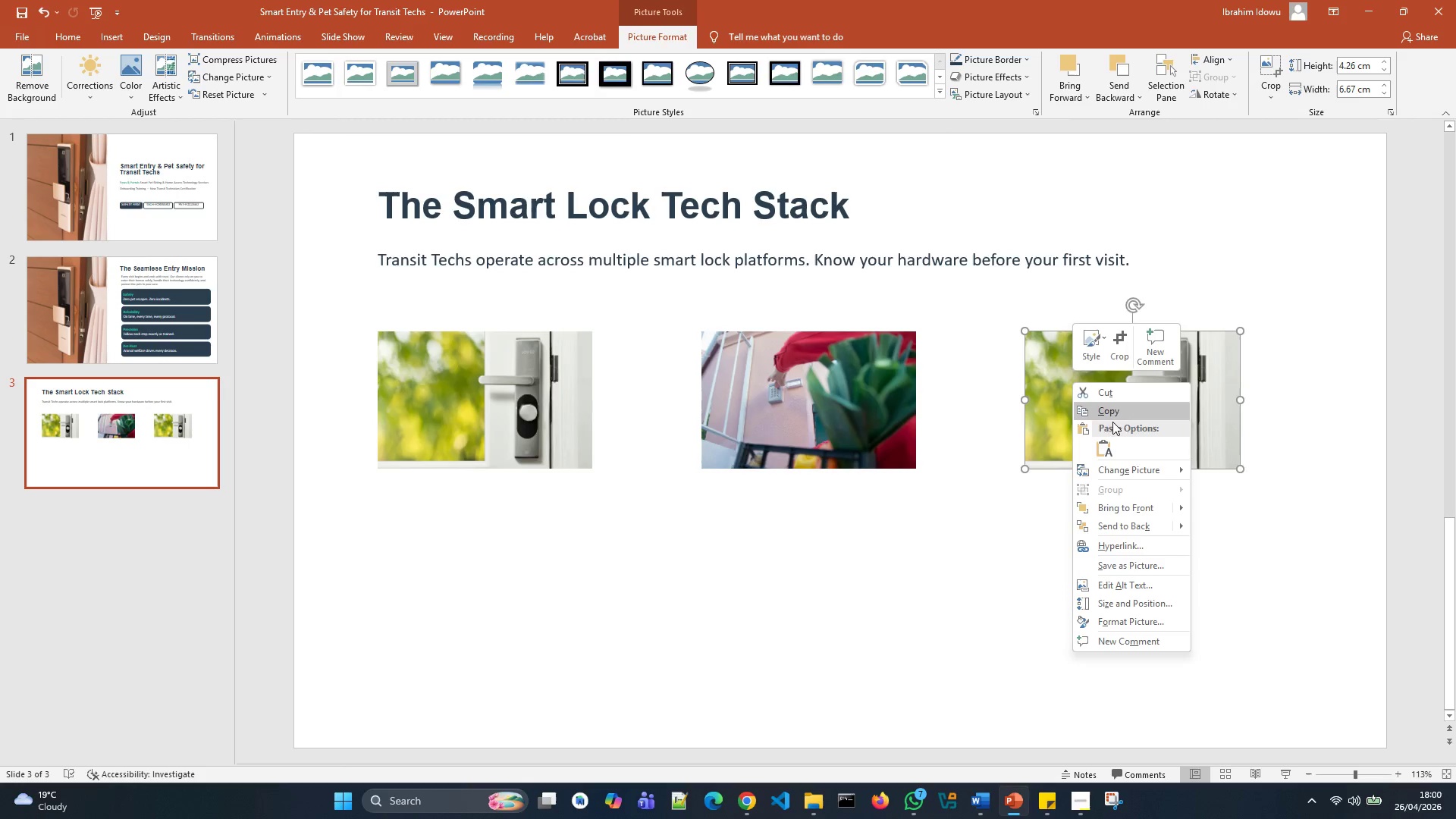 
mouse_move([1144, 463])
 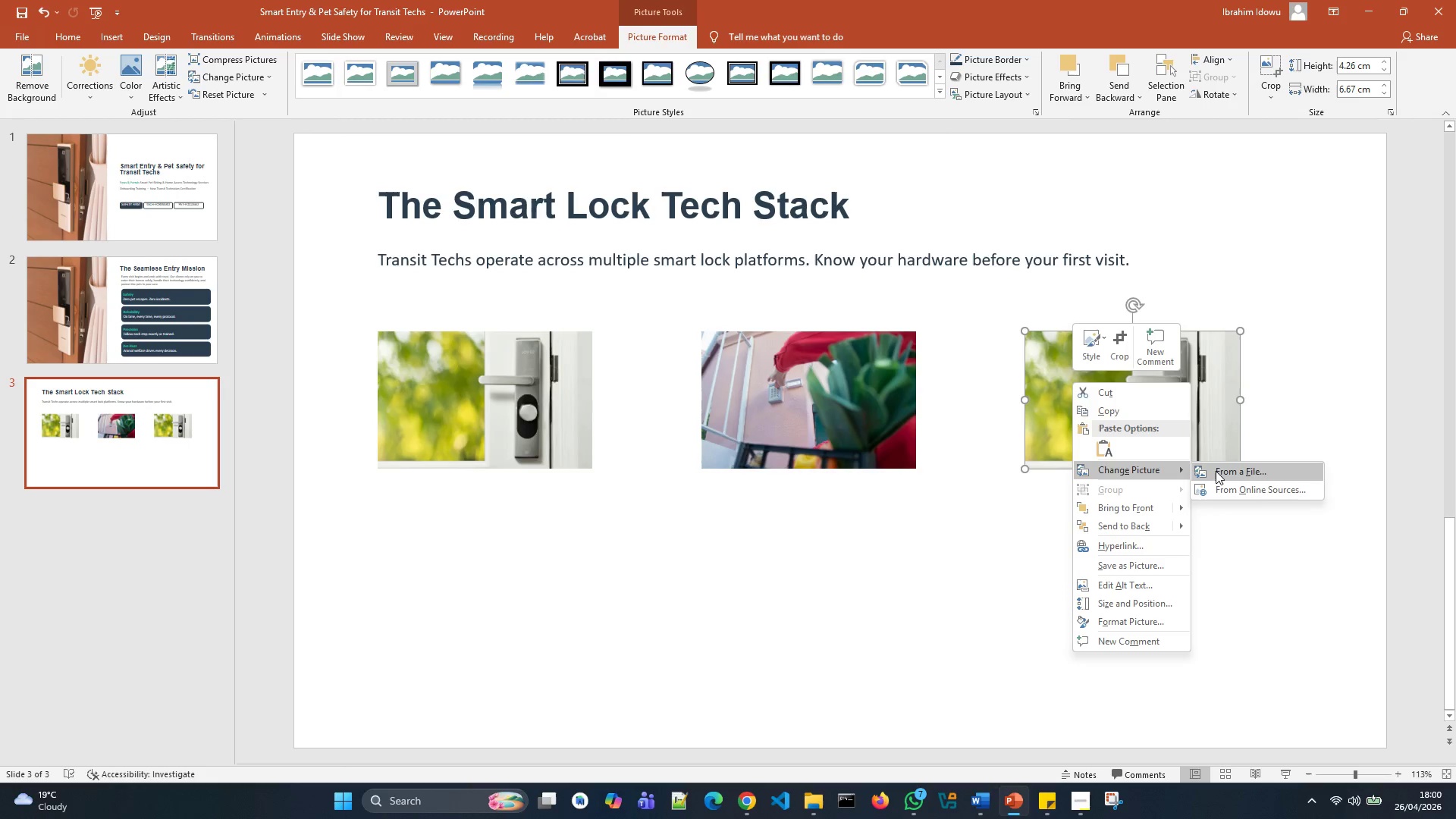 
left_click([1216, 471])
 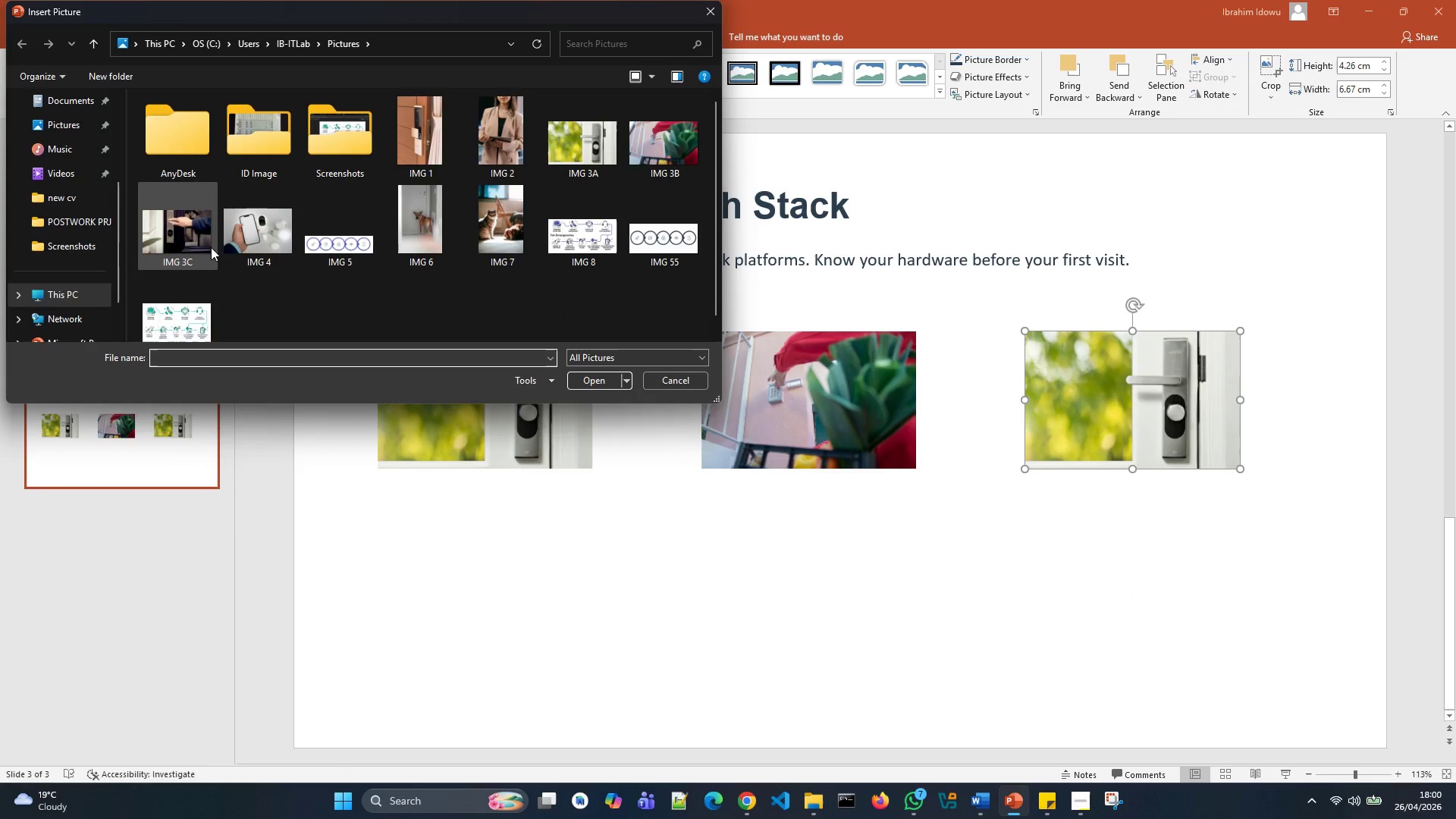 
left_click([187, 243])
 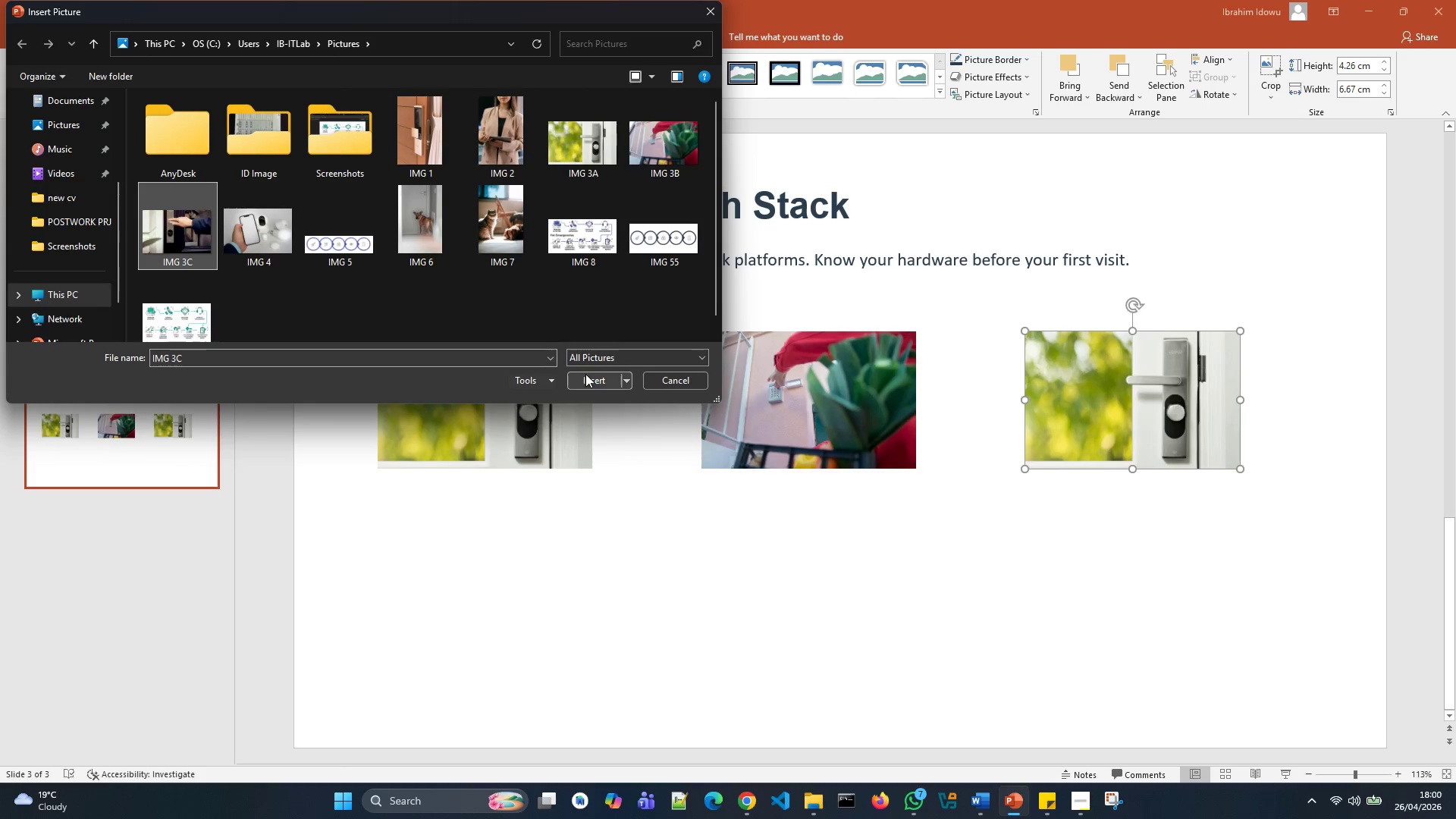 
left_click([588, 374])
 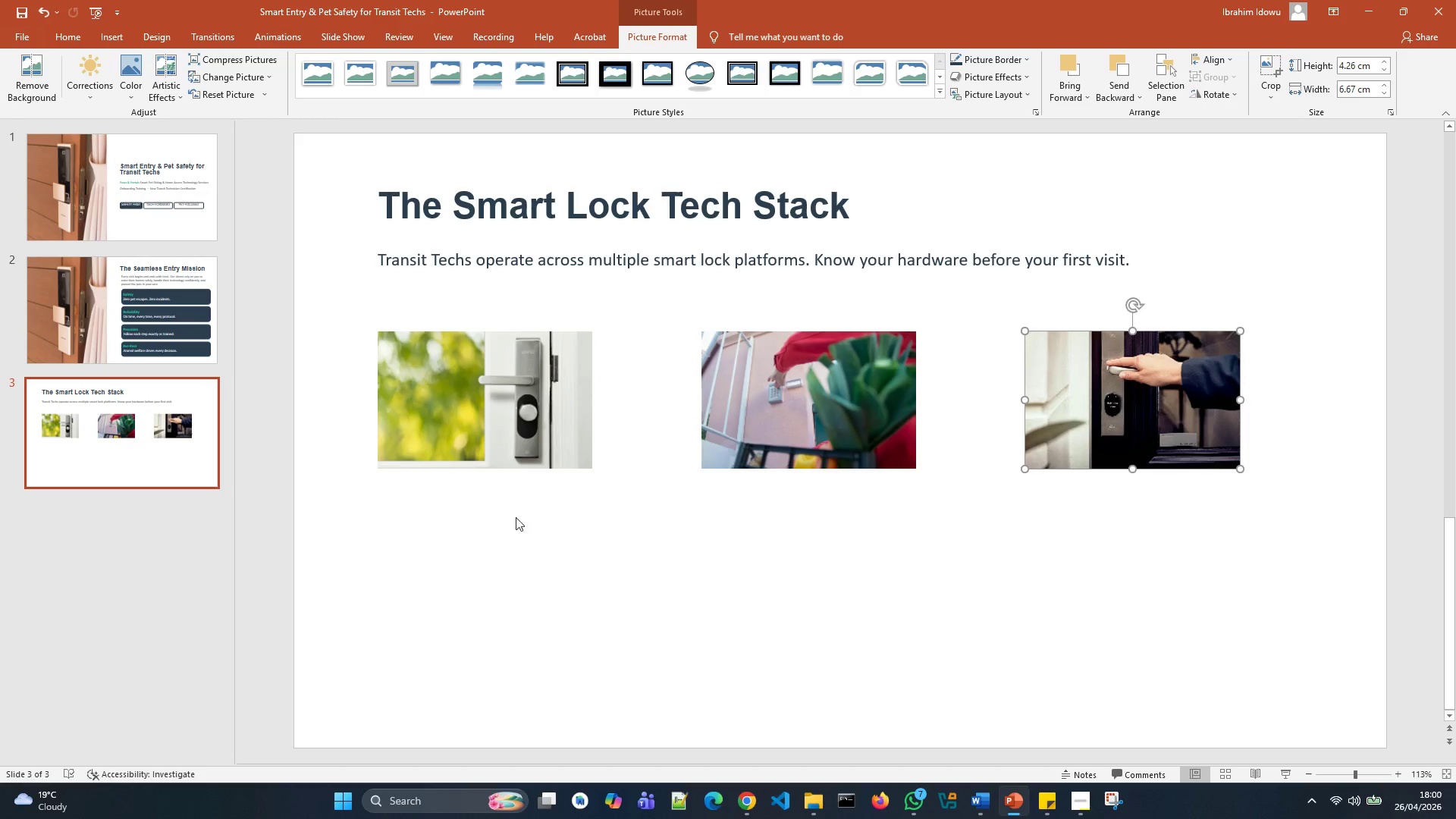 
left_click([508, 524])
 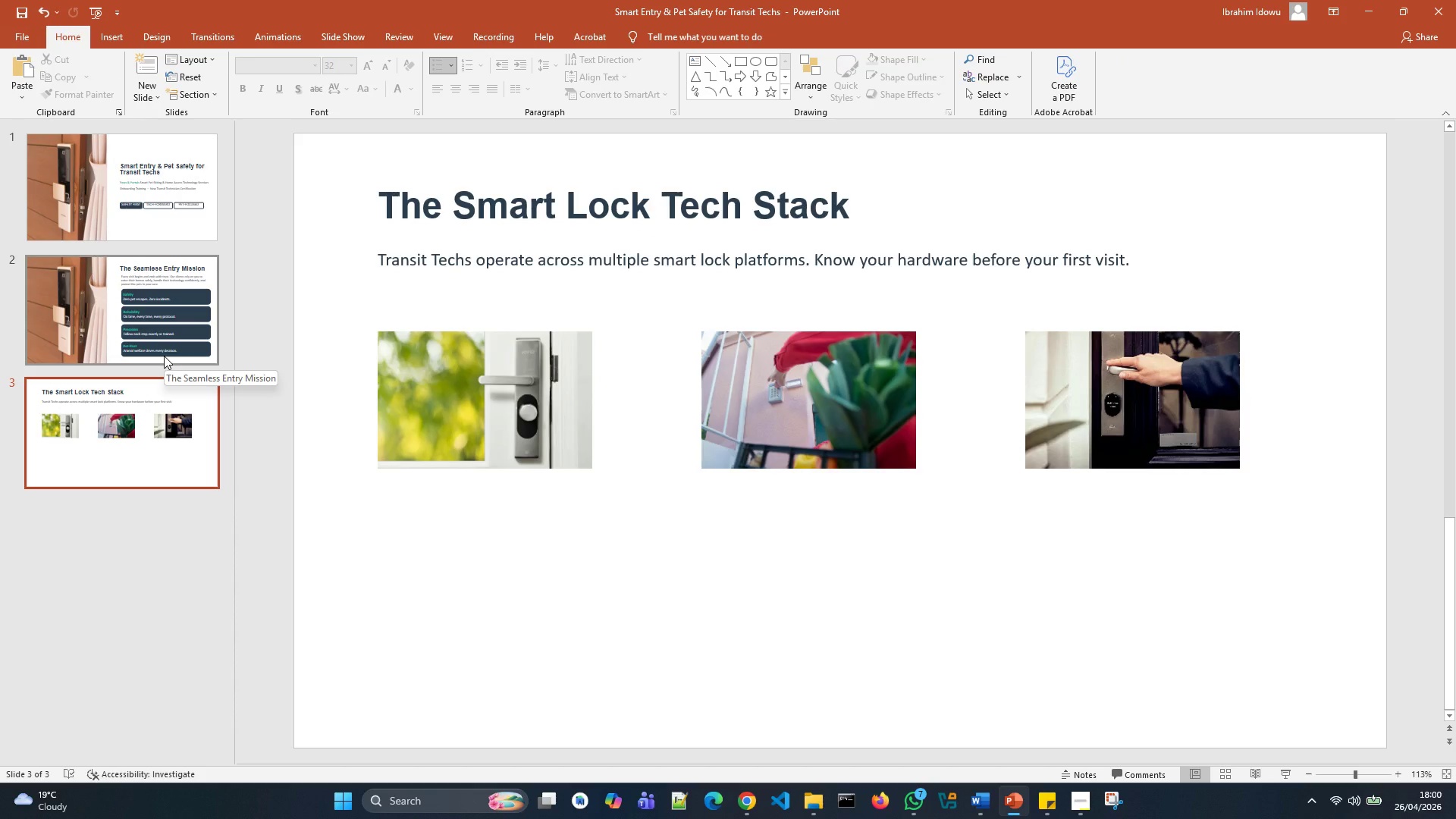 
wait(5.95)
 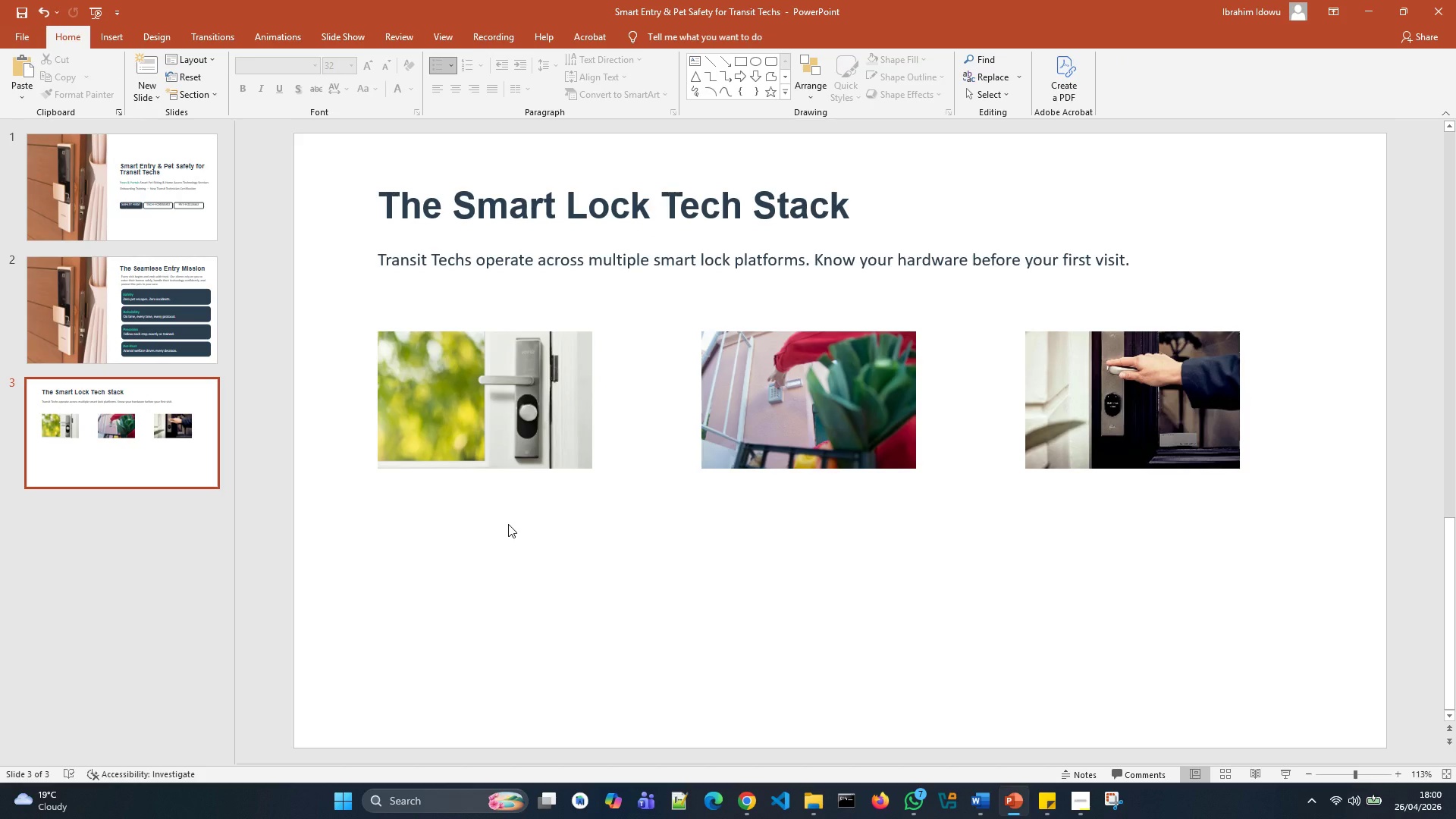 
left_click([159, 222])
 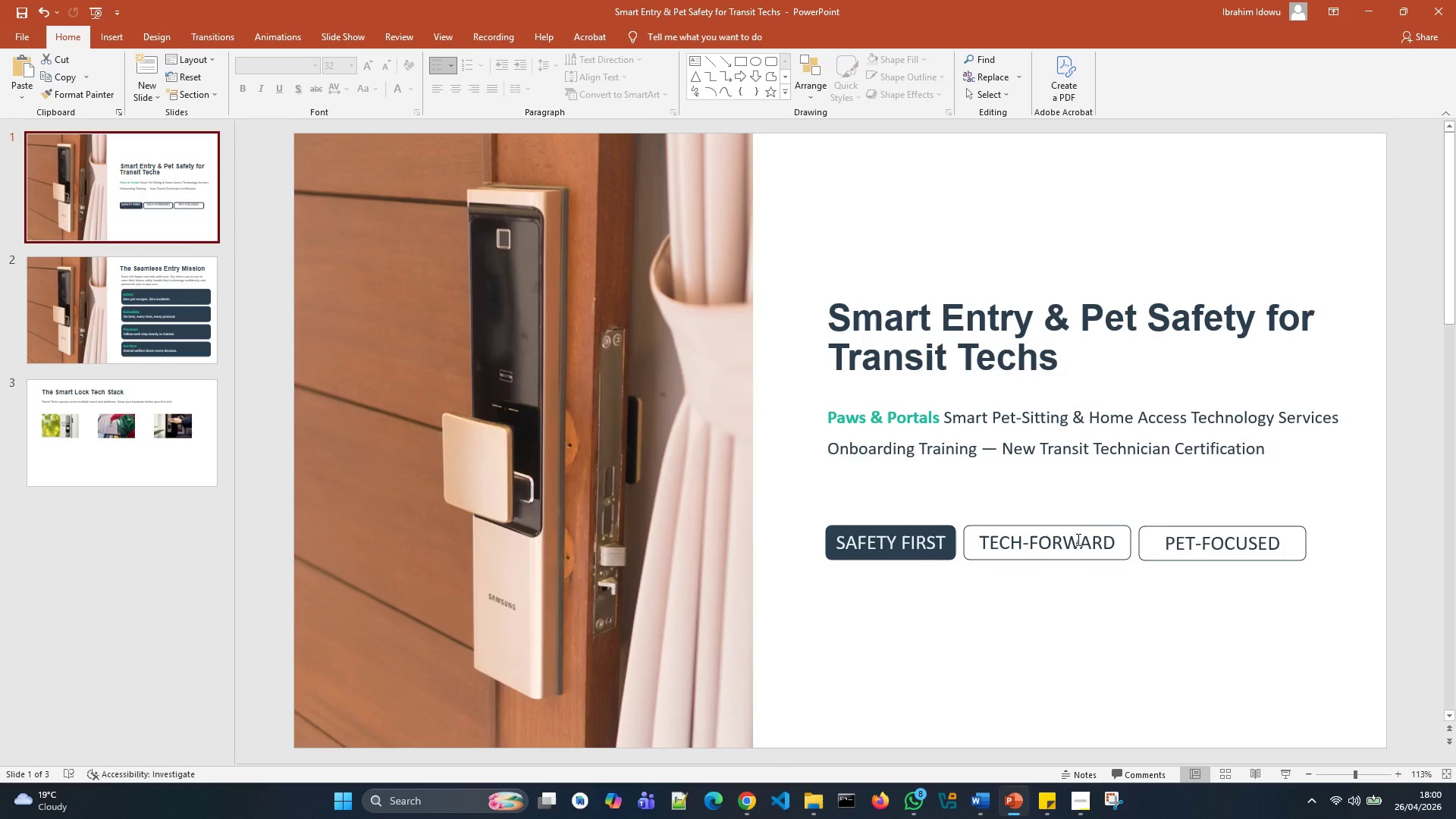 
left_click([1074, 525])
 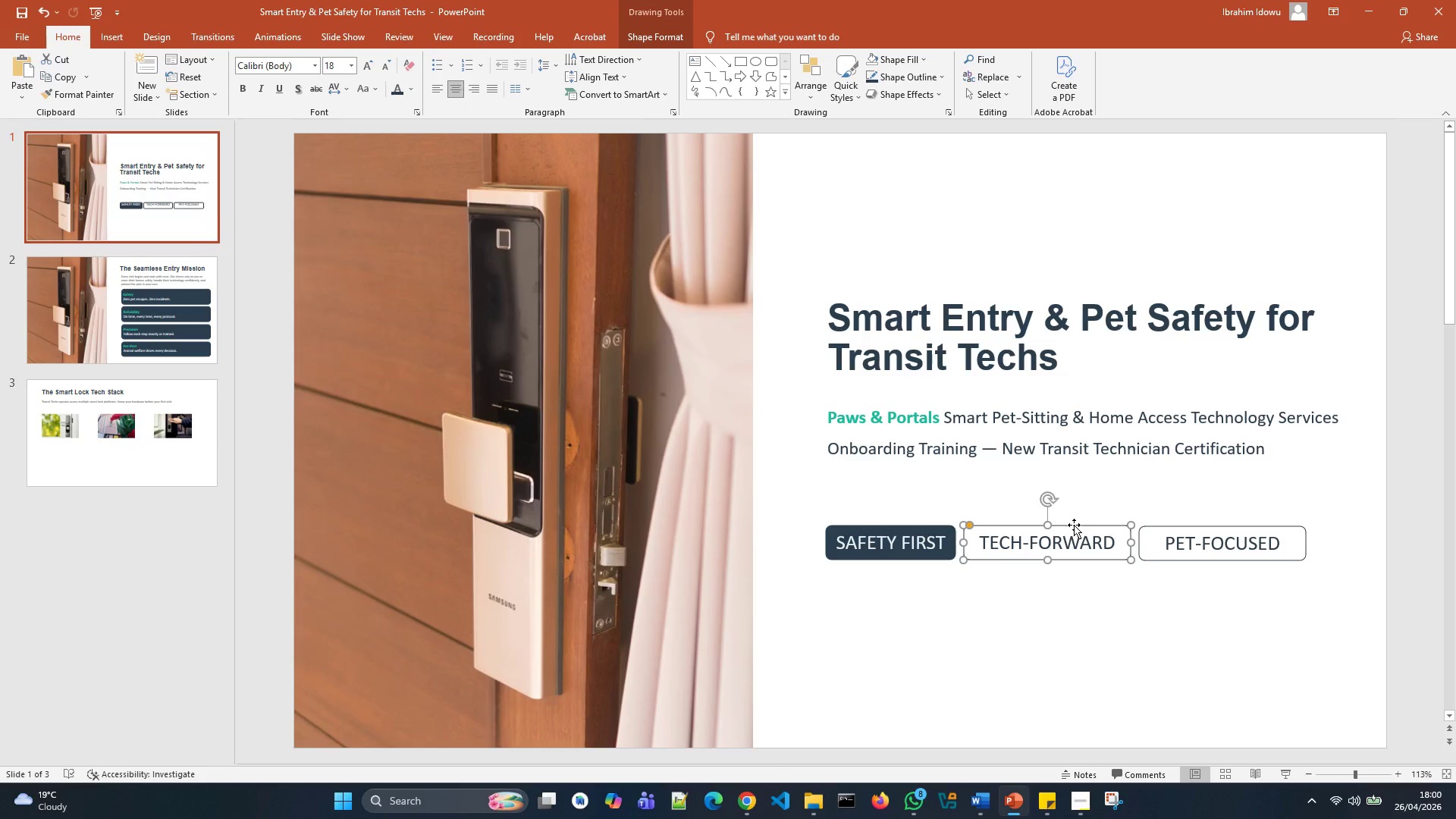 
key(Control+D)
 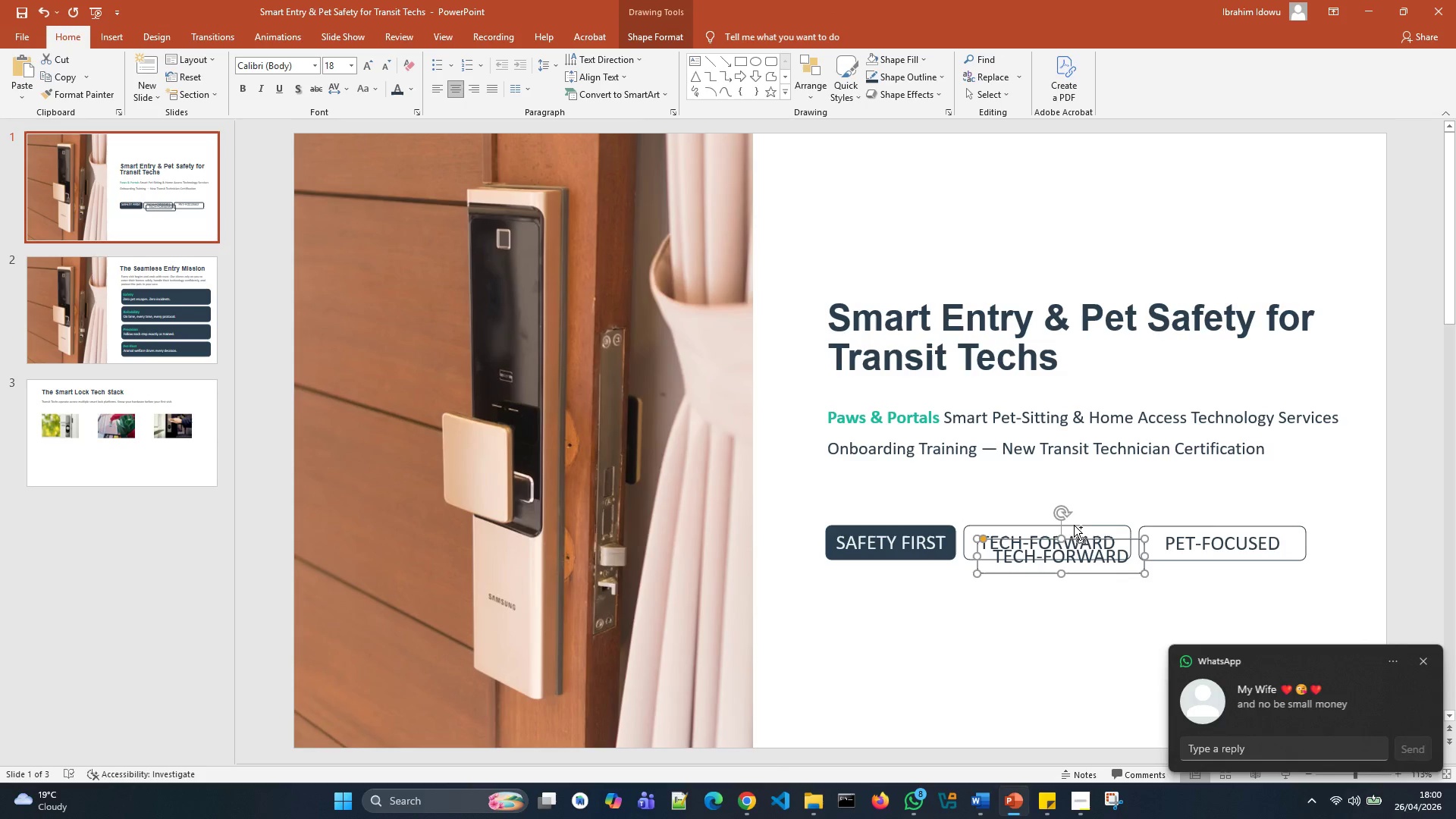 
key(Control+X)
 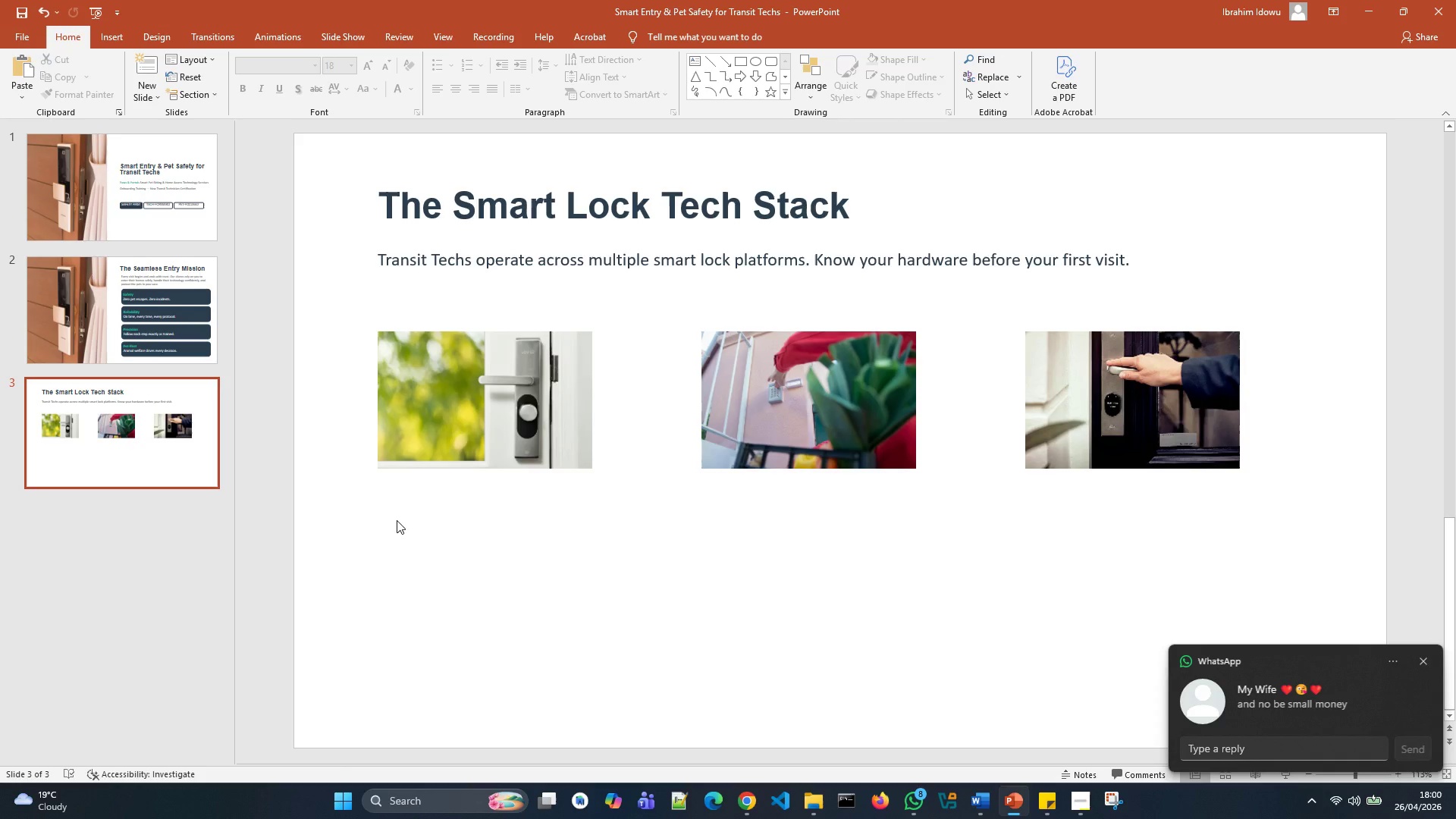 
key(Control+V)
 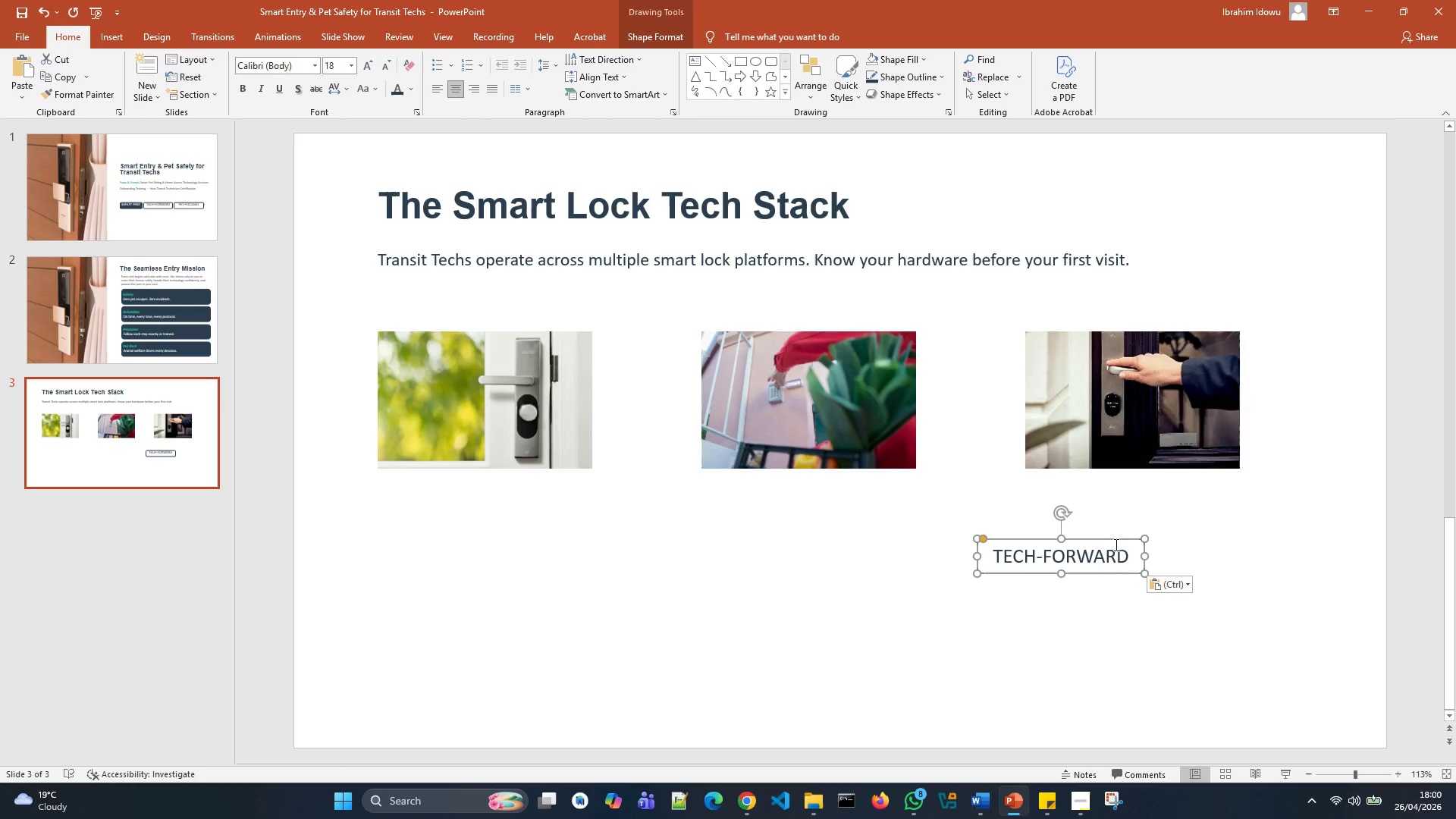 
left_click_drag(start_coordinate=[1115, 542], to_coordinate=[519, 526])
 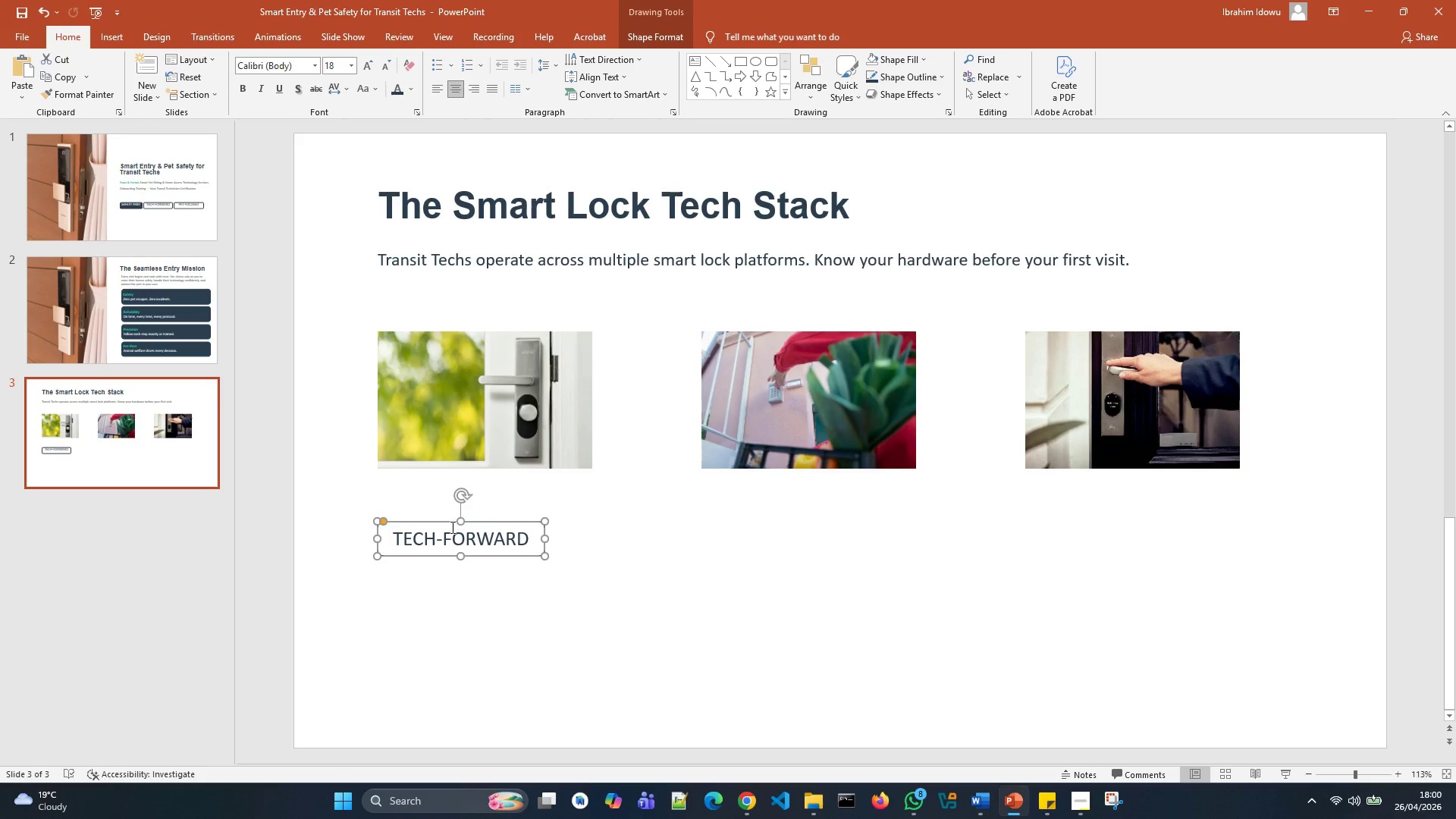 
left_click_drag(start_coordinate=[462, 518], to_coordinate=[464, 488])
 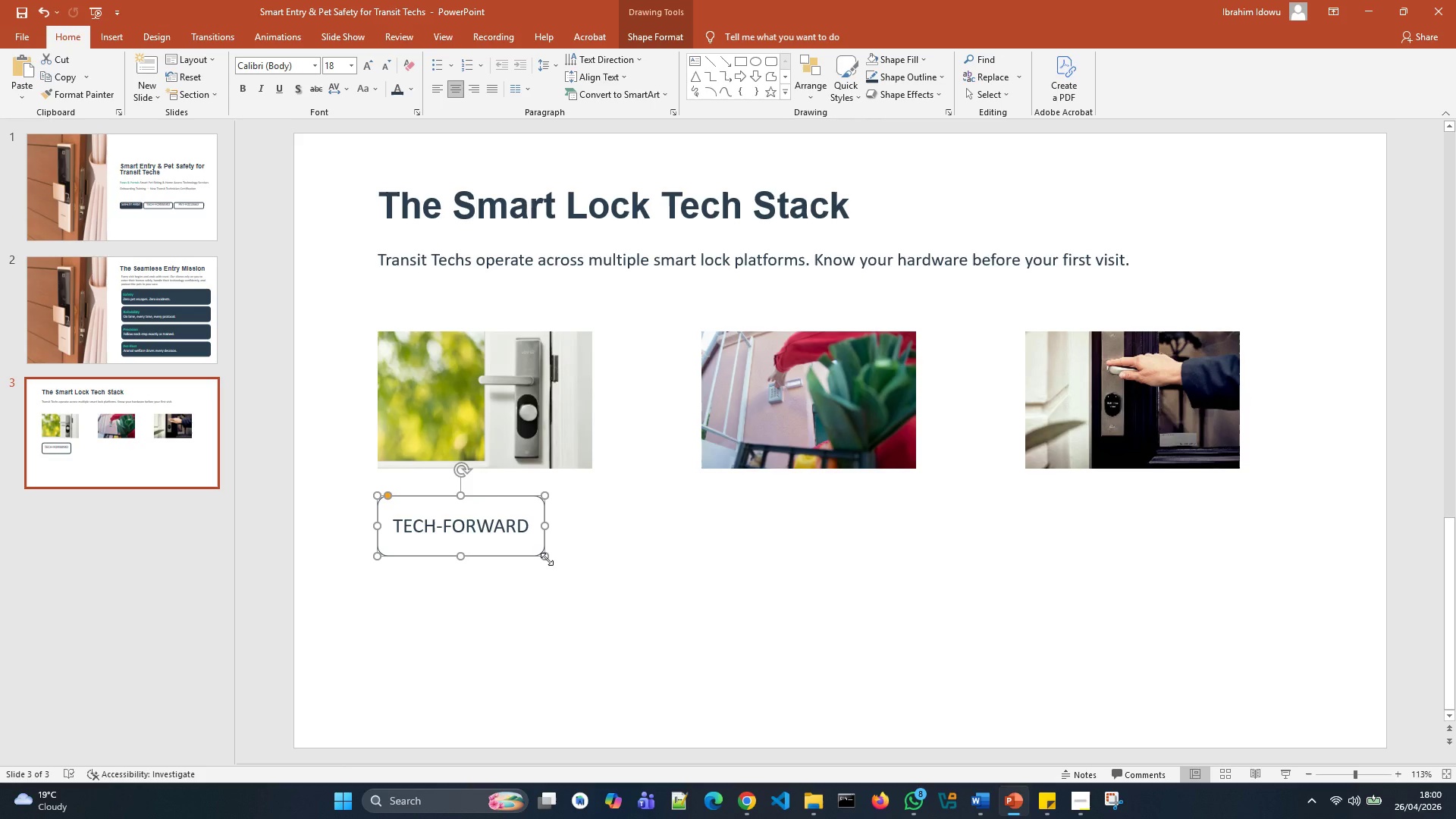 
left_click_drag(start_coordinate=[548, 559], to_coordinate=[677, 678])
 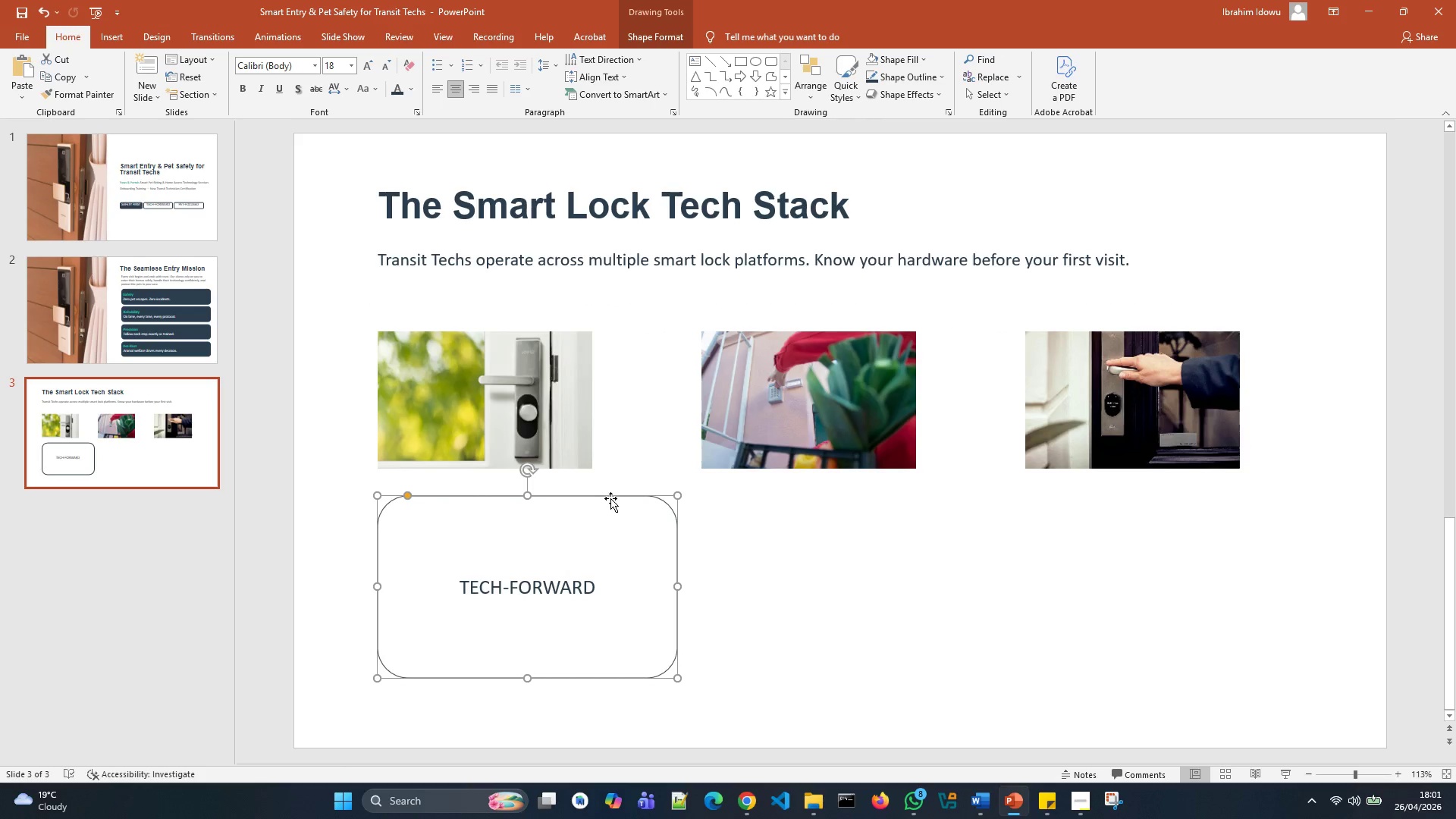 
left_click([610, 498])
 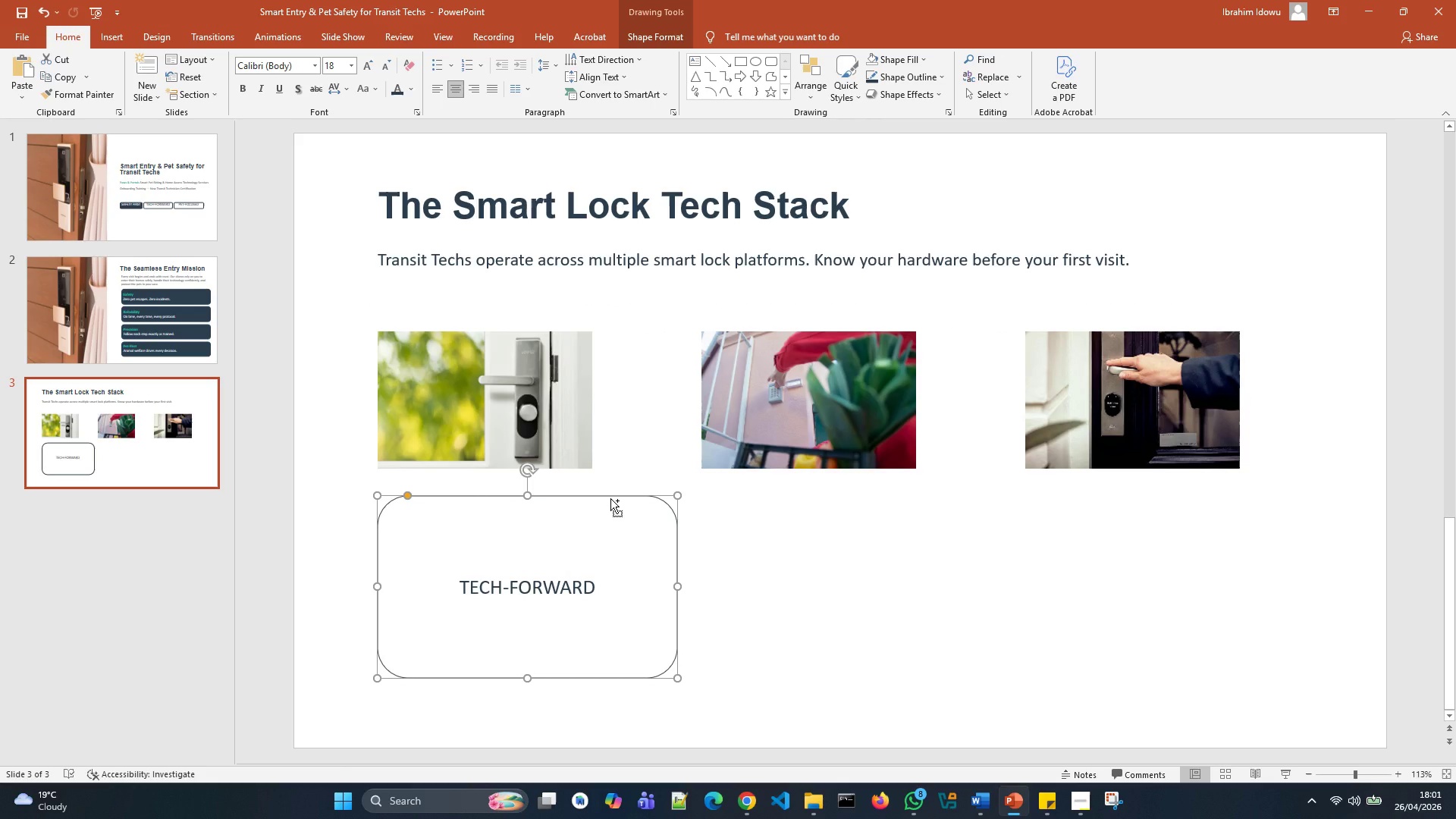 
key(Control+D)
 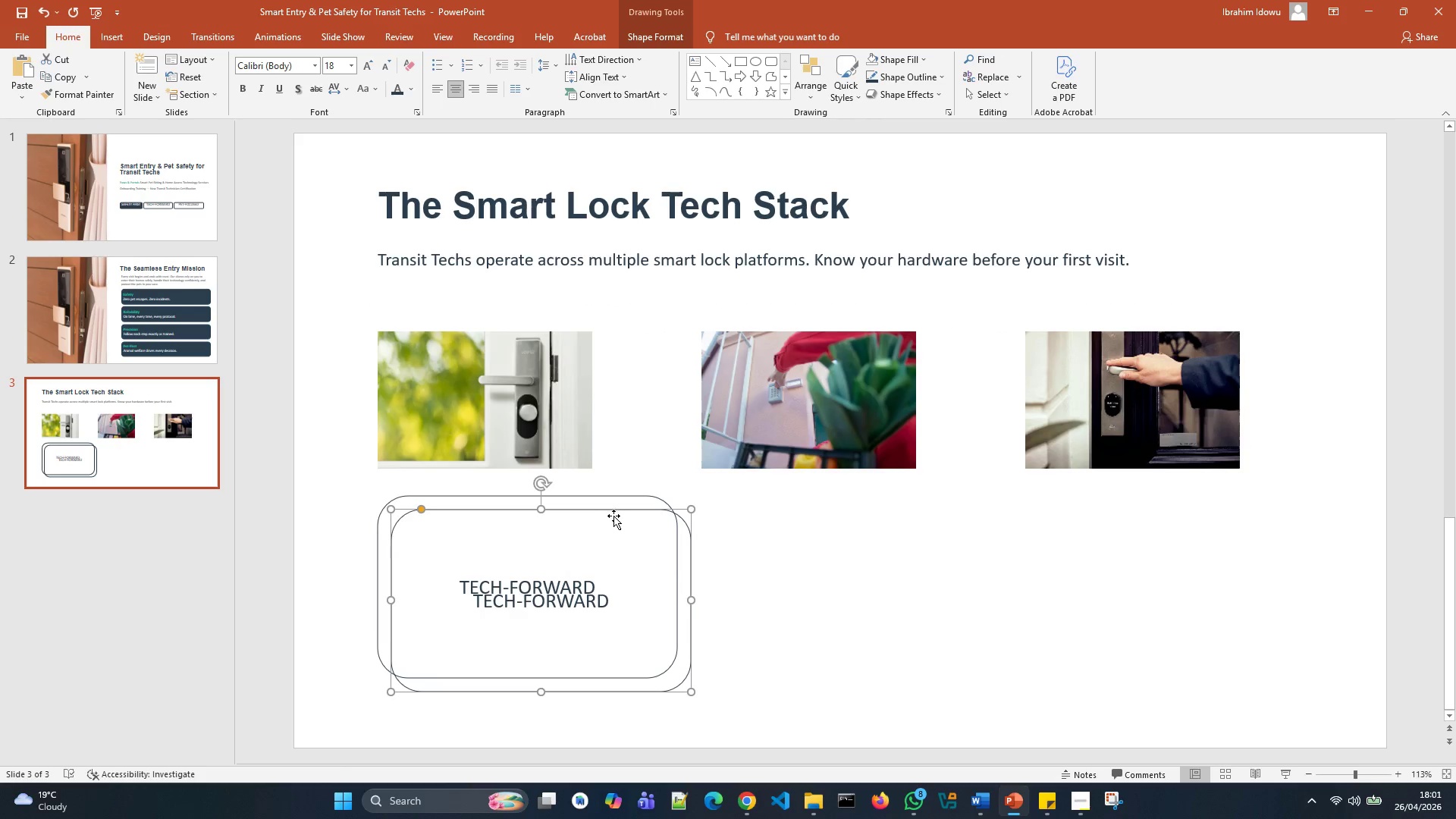 
left_click_drag(start_coordinate=[613, 516], to_coordinate=[921, 506])
 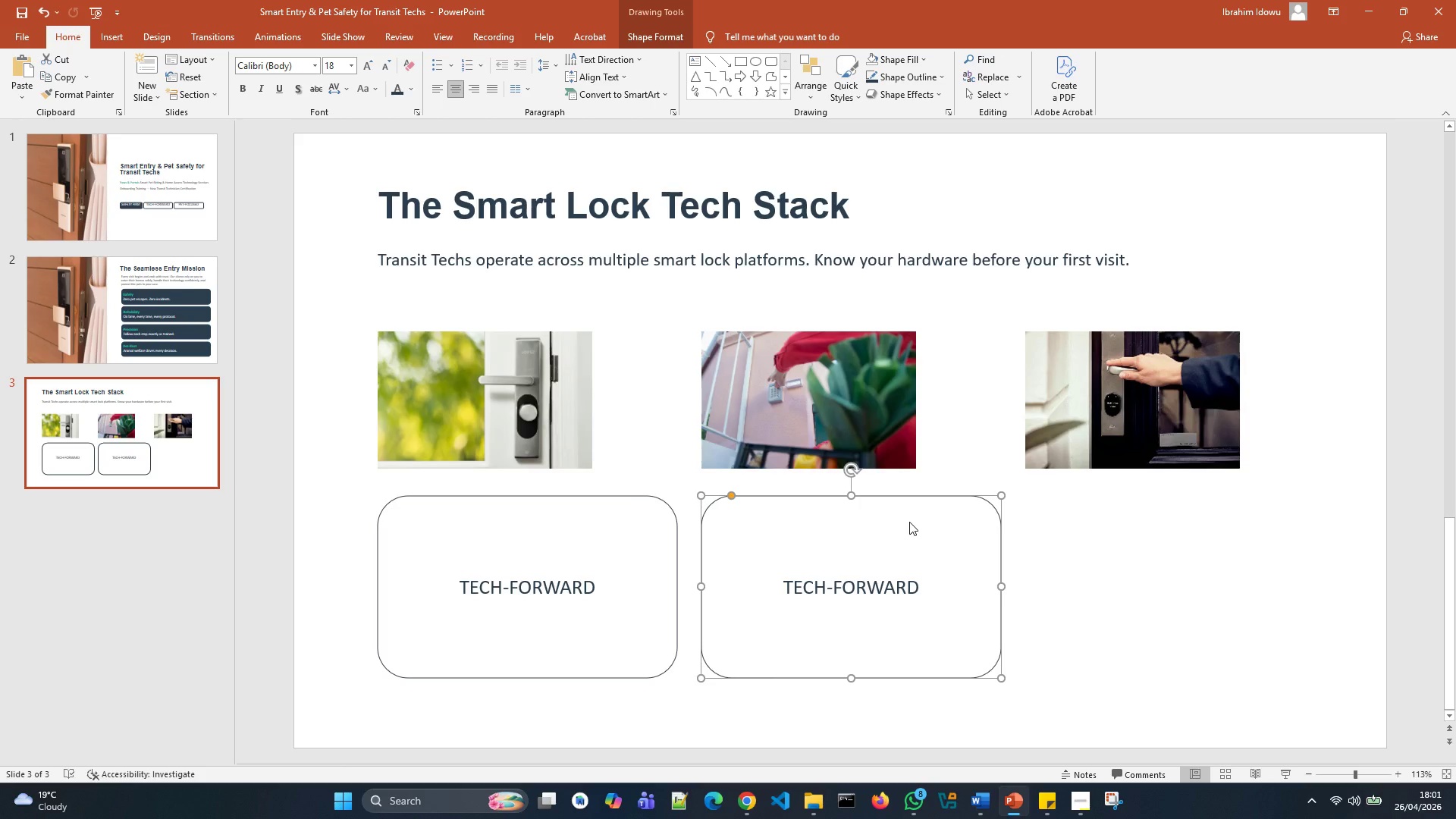 
key(Control+D)
 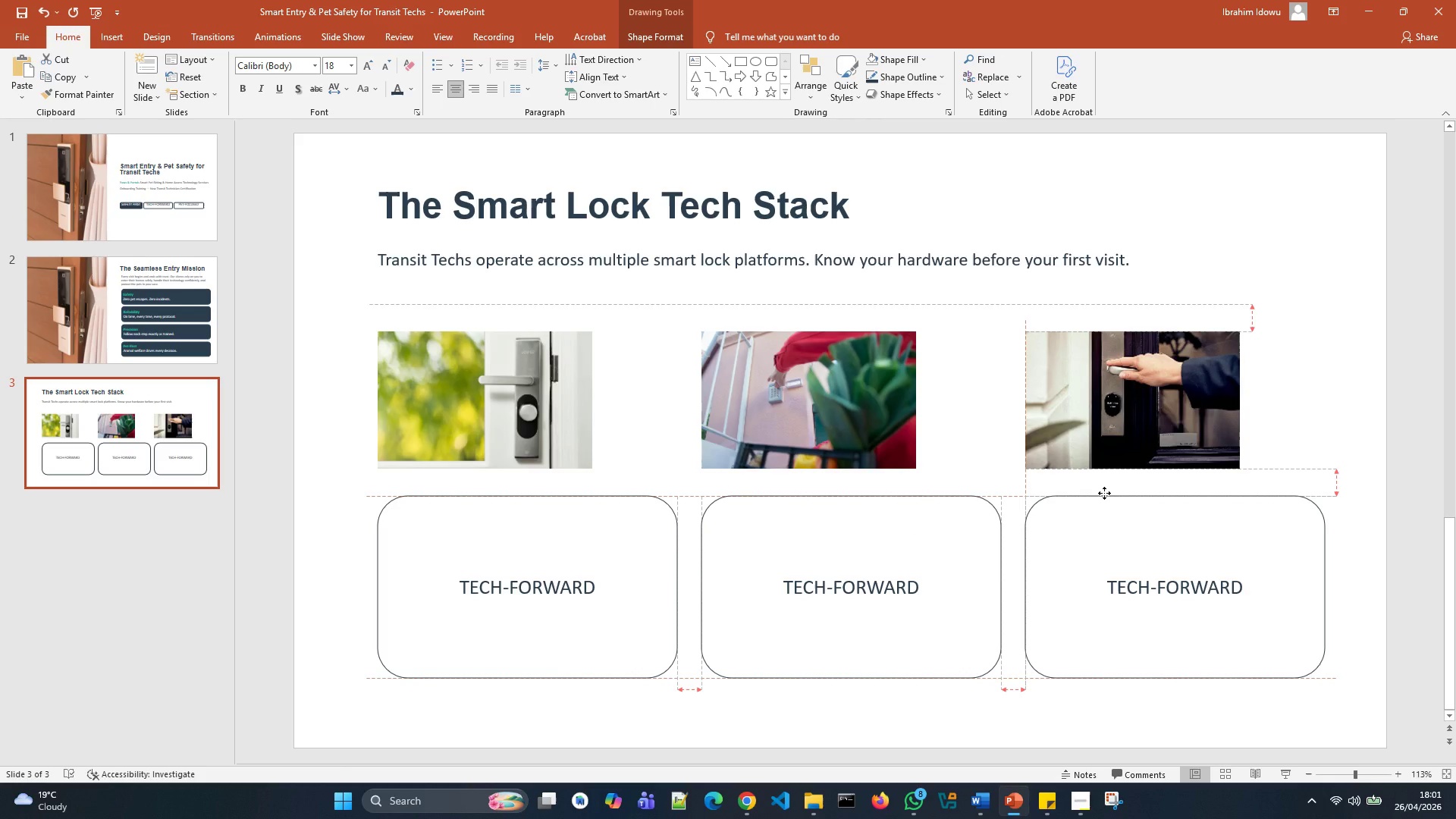 
wait(6.45)
 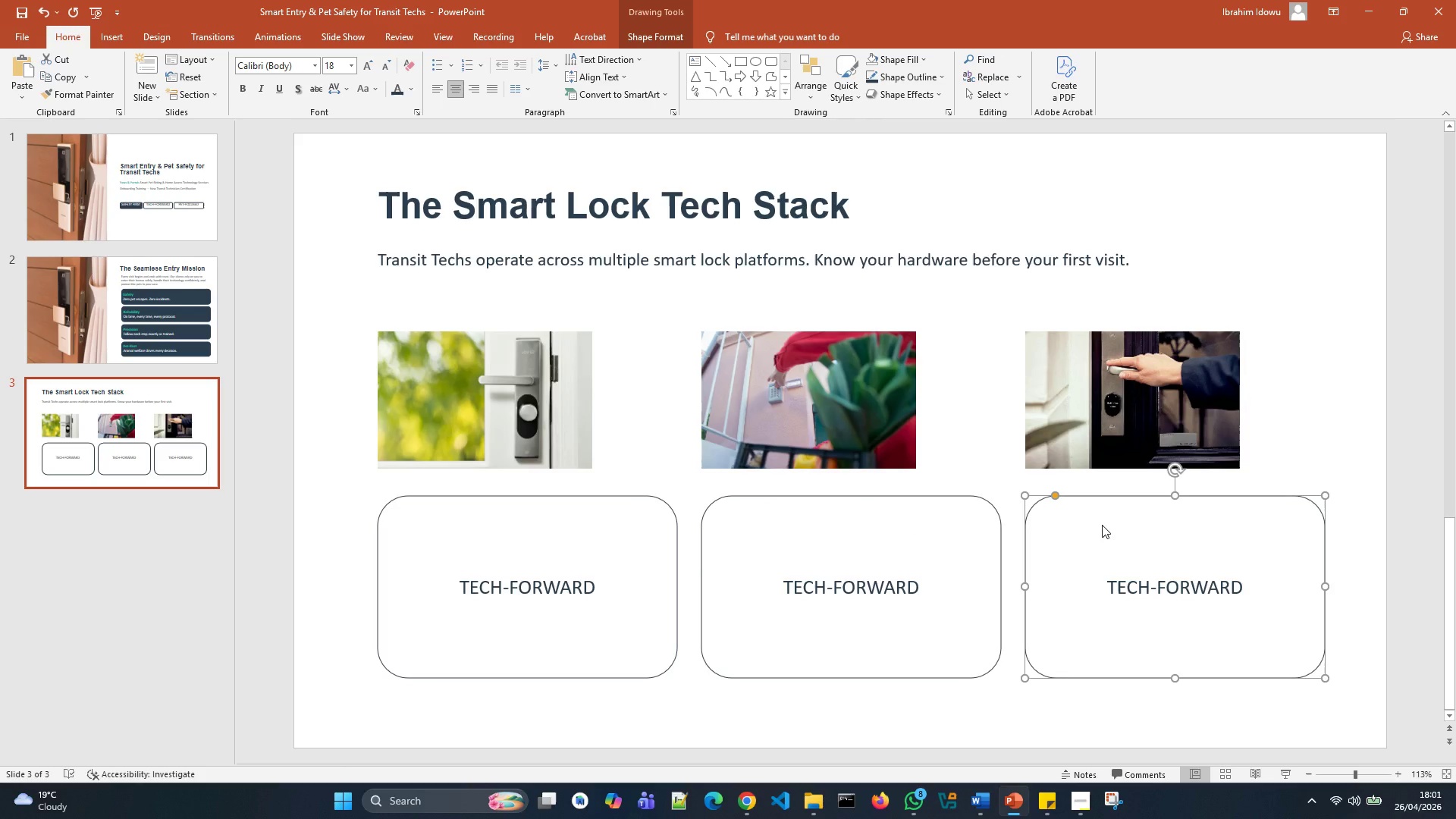 
left_click([615, 553])
 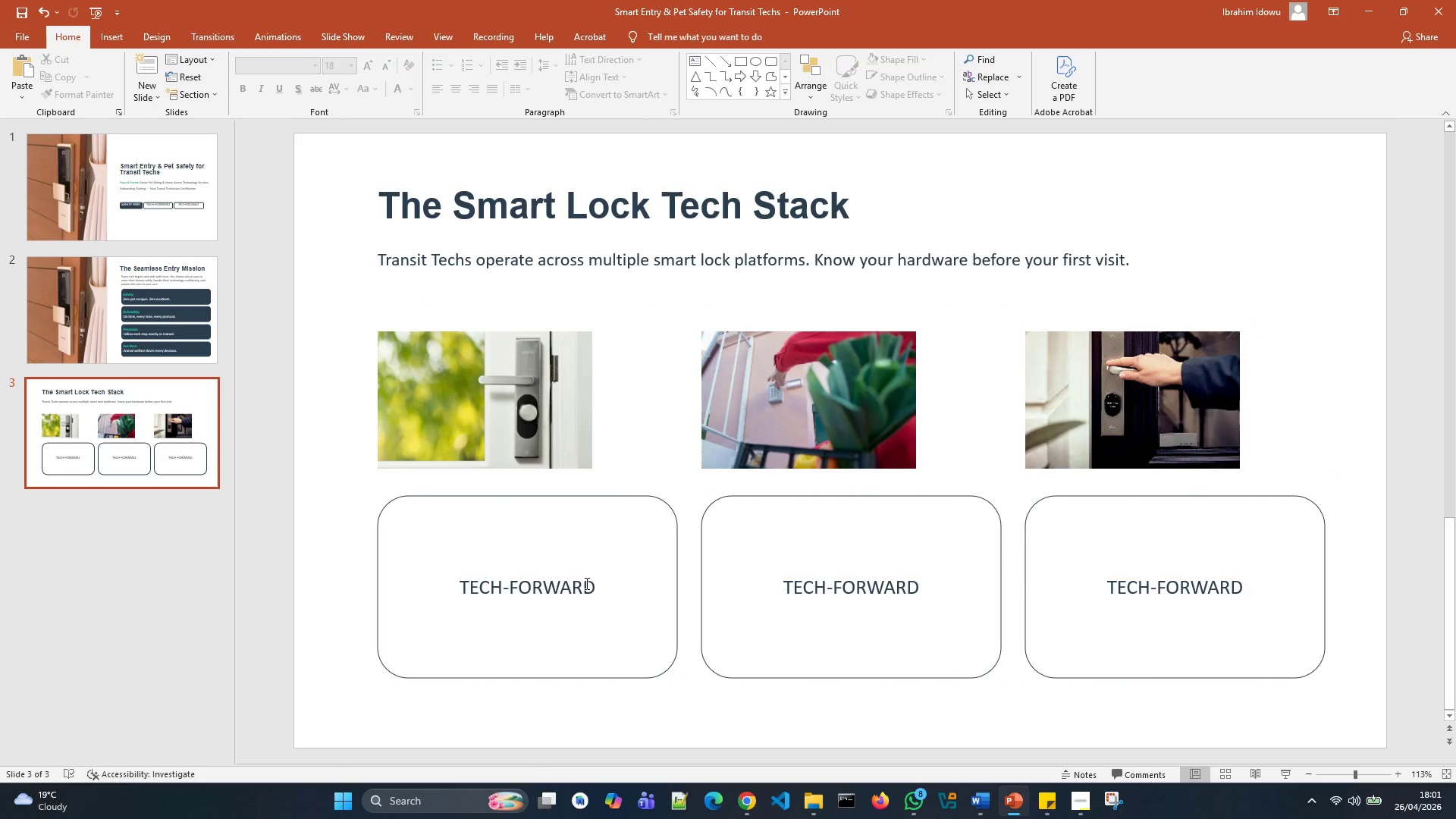 
left_click([585, 583])
 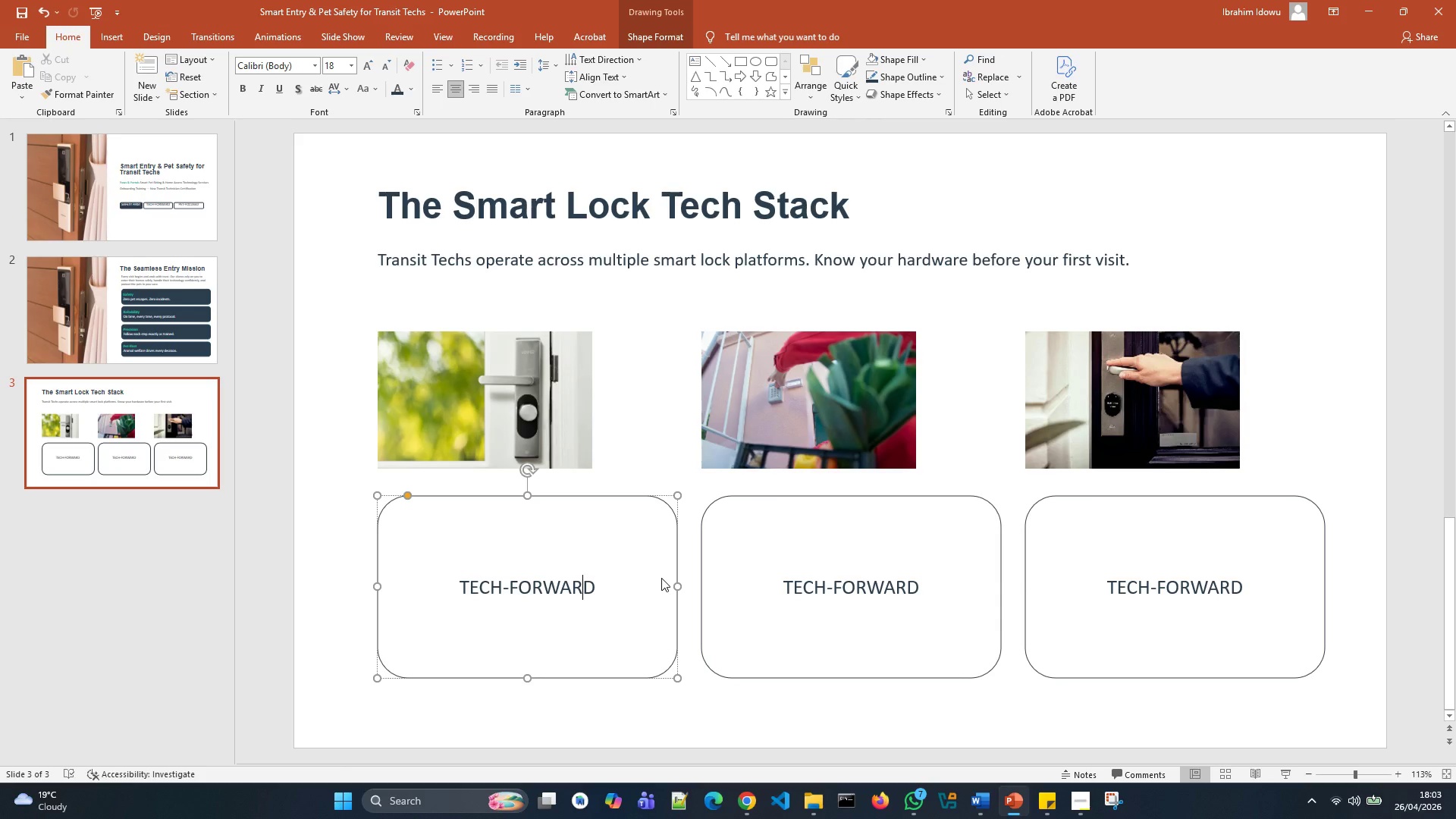 
wait(112.62)
 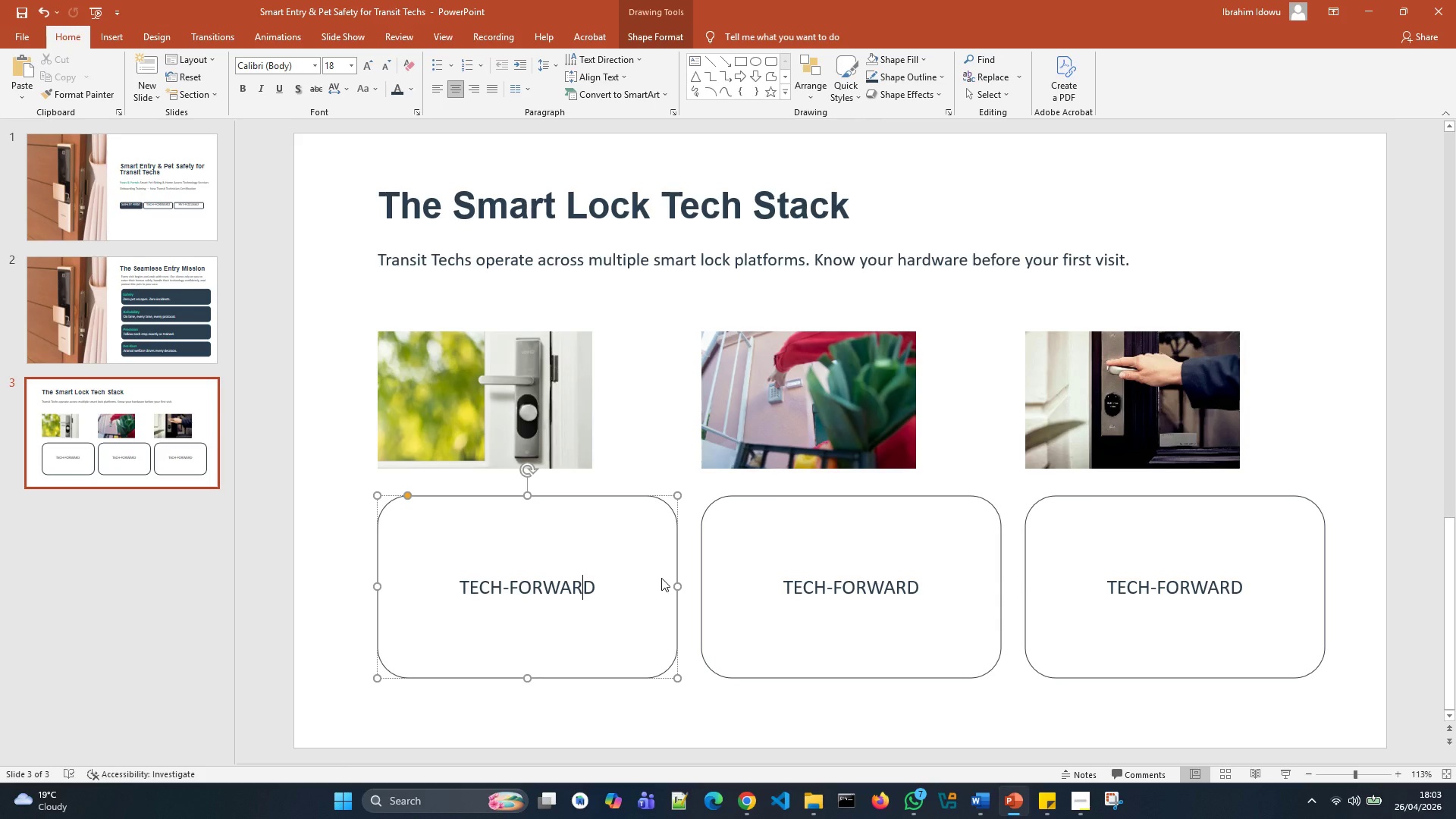 
key(Control+A)
 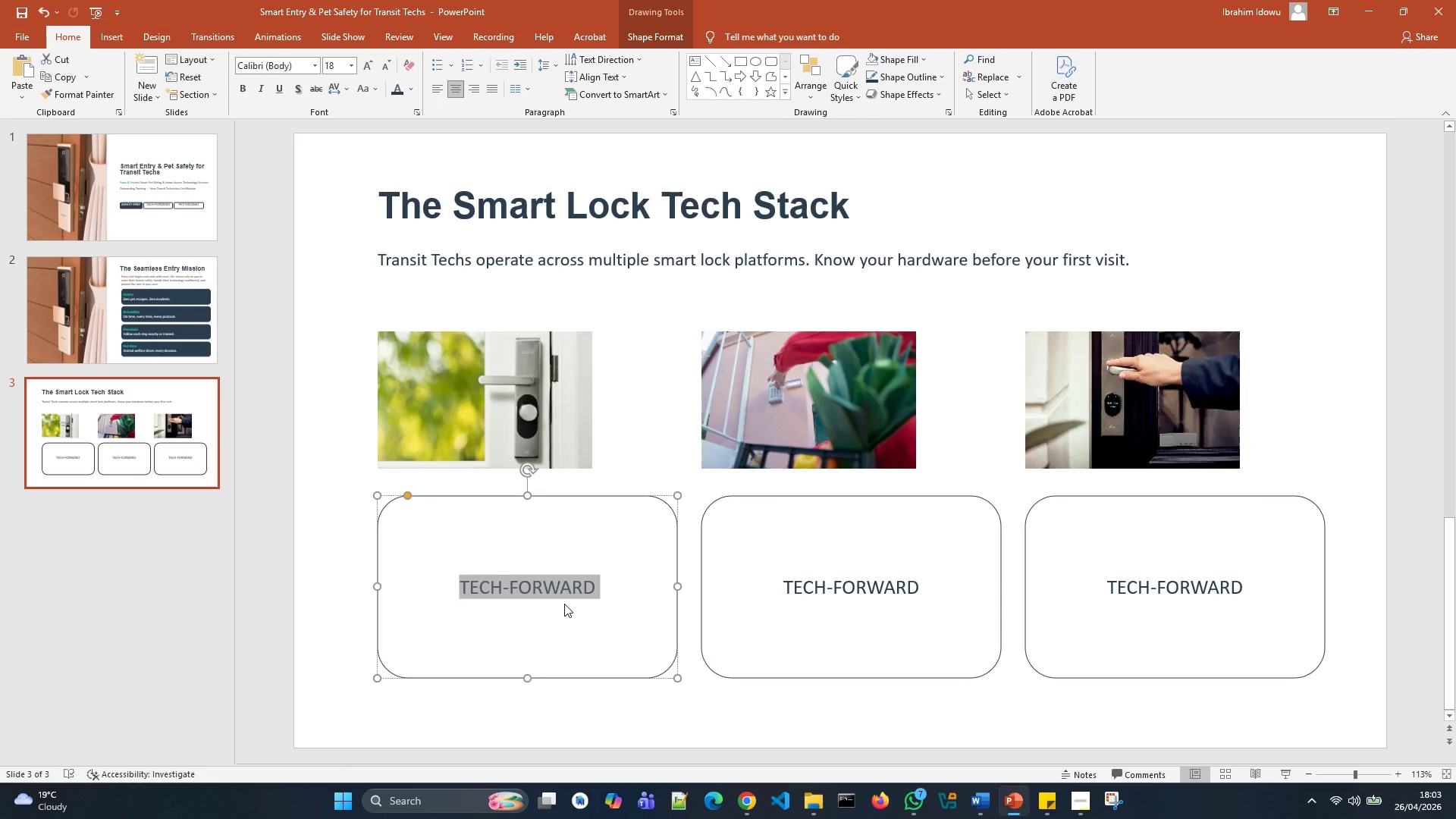 
key(Backspace)
 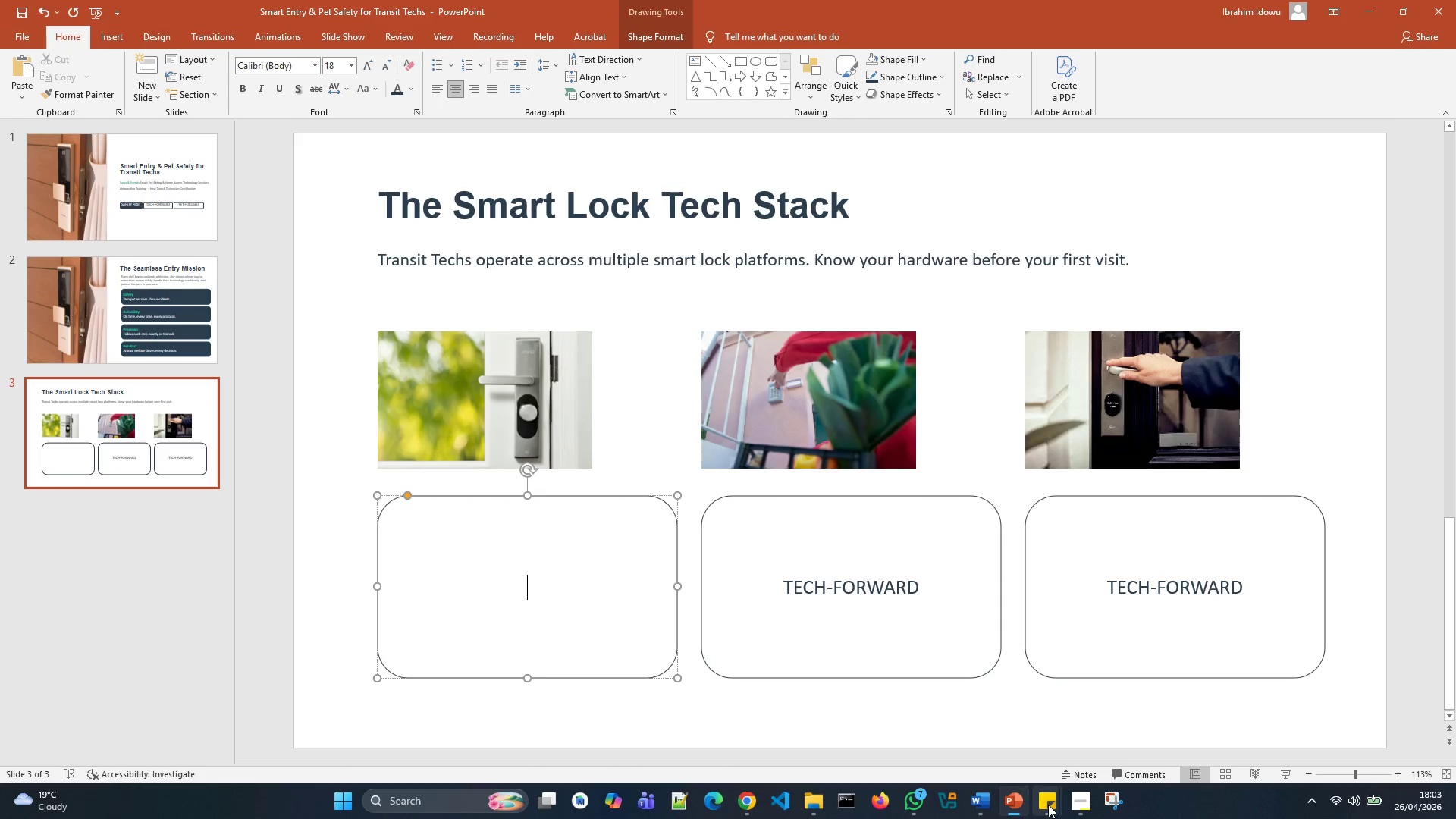 
left_click([1100, 724])
 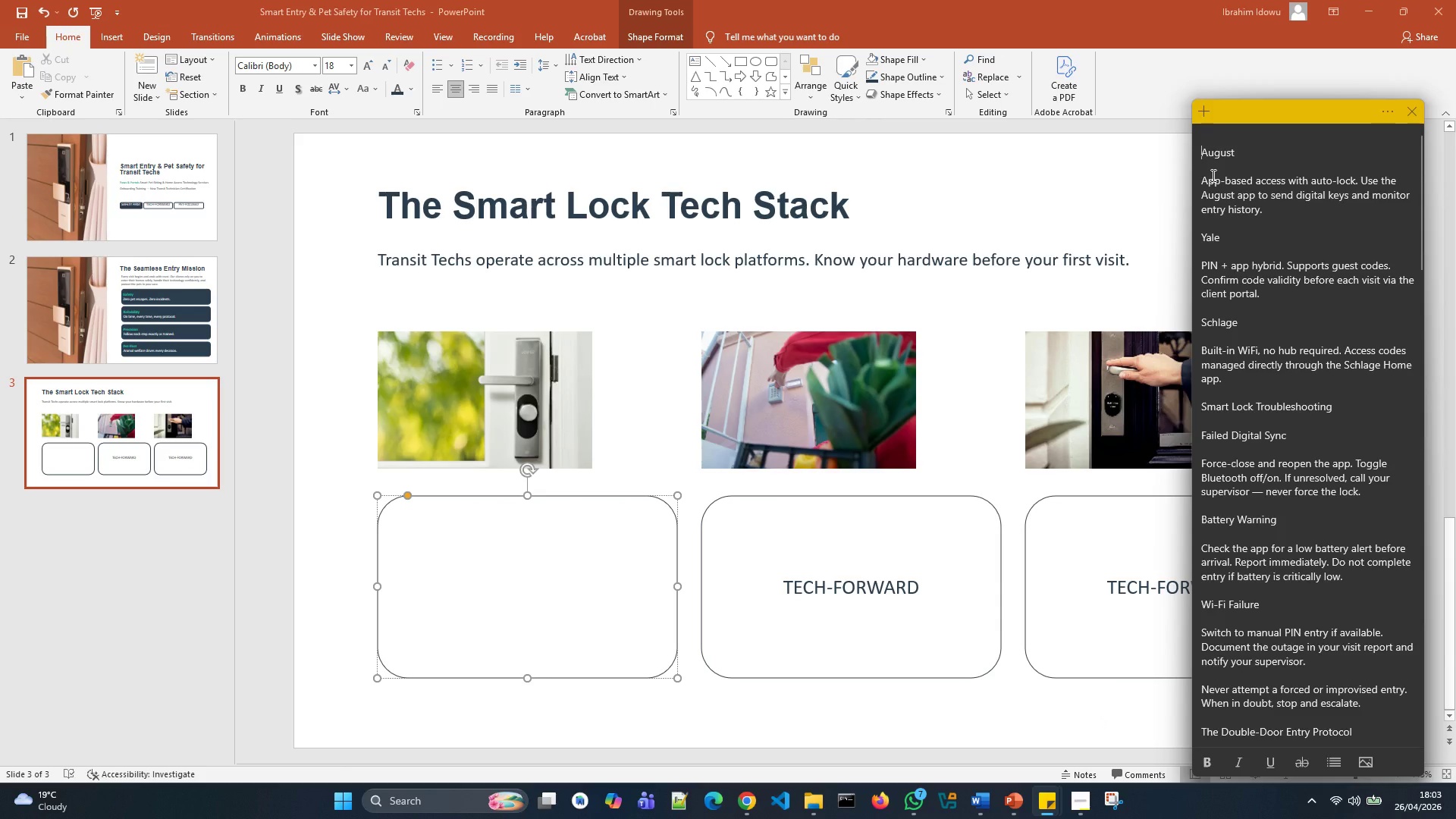 
wait(20.23)
 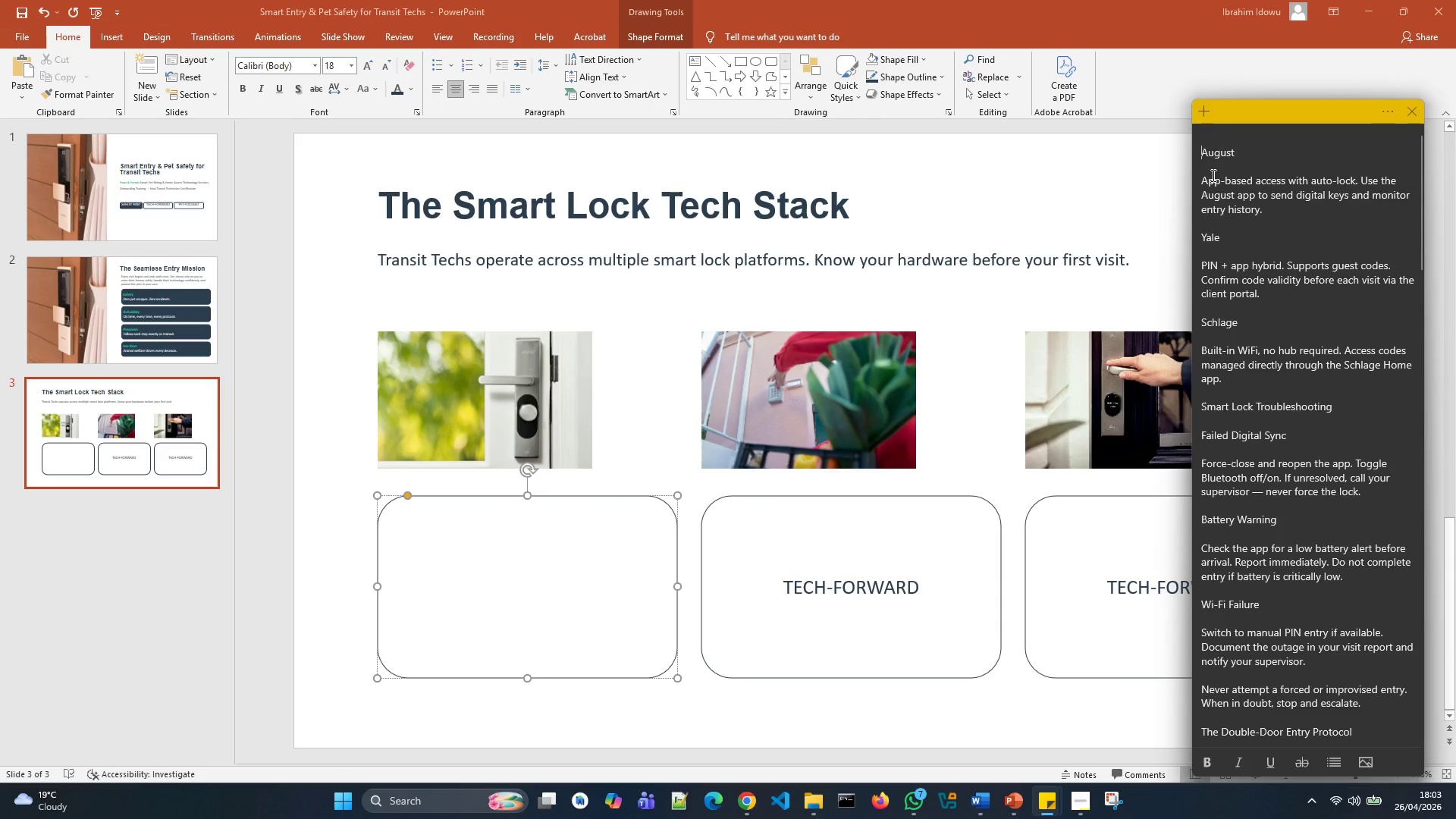 
left_click([1243, 165])
 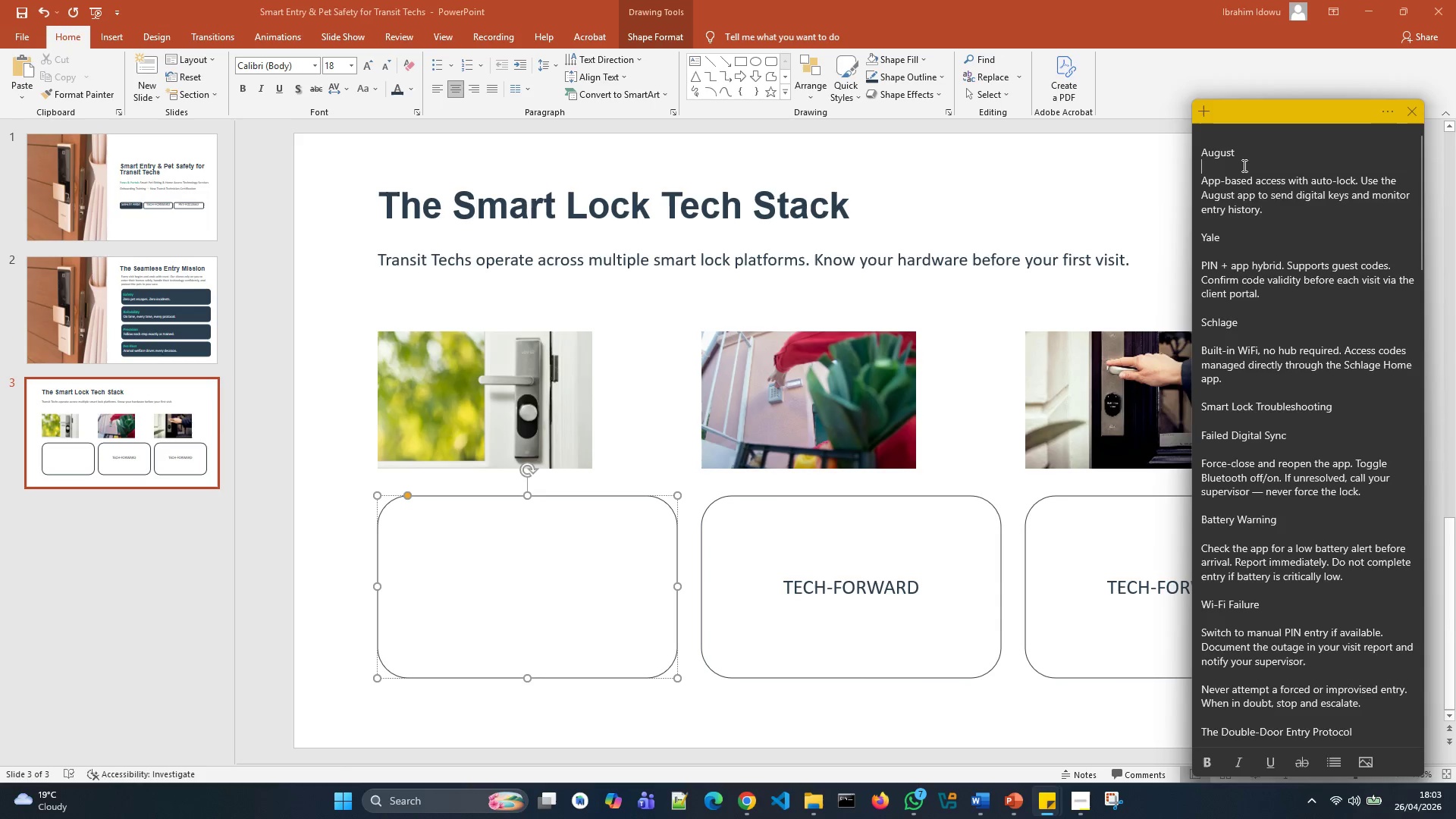 
key(Backspace)
 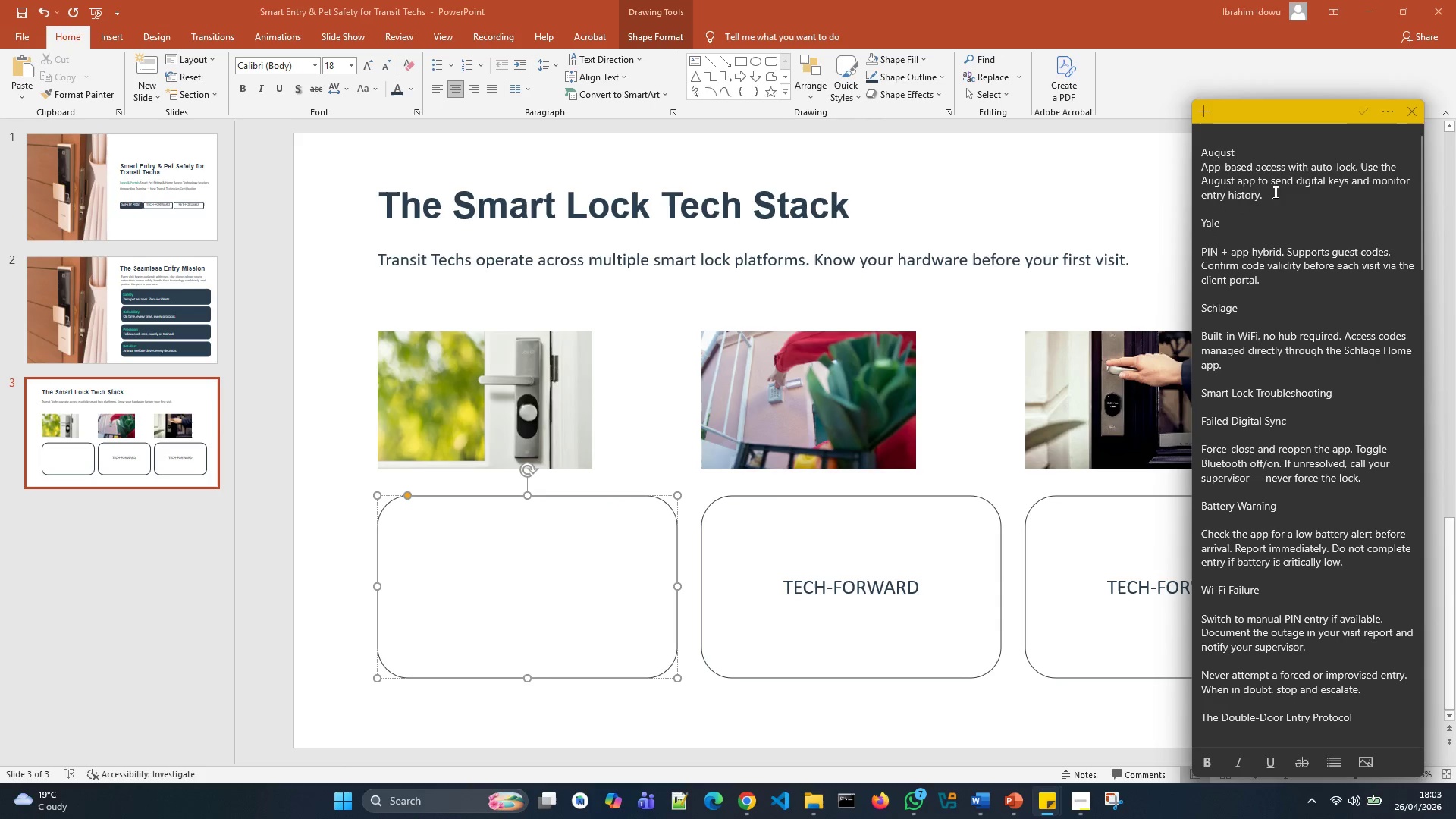 
left_click_drag(start_coordinate=[1274, 192], to_coordinate=[1219, 140])
 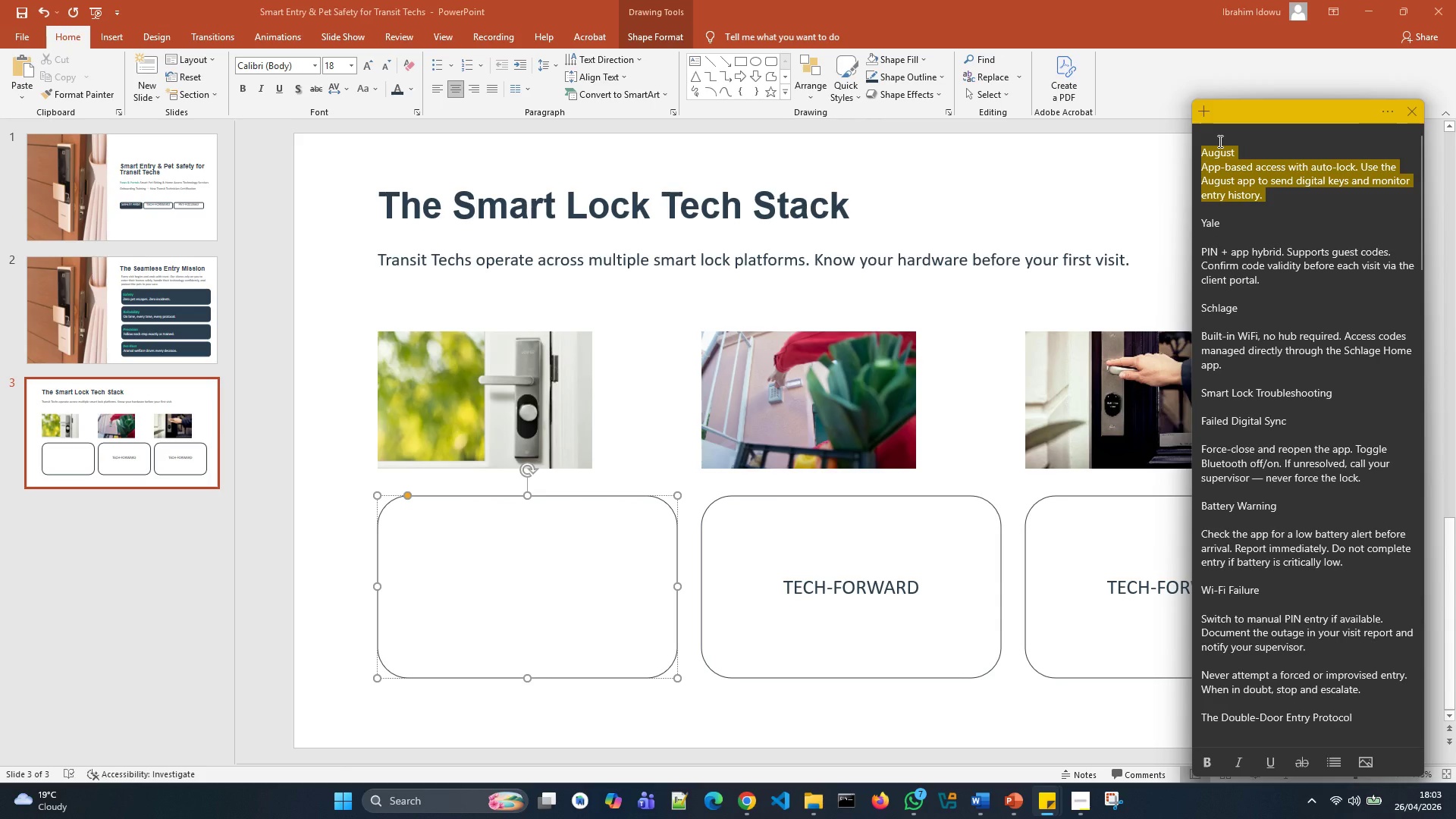 
key(Control+X)
 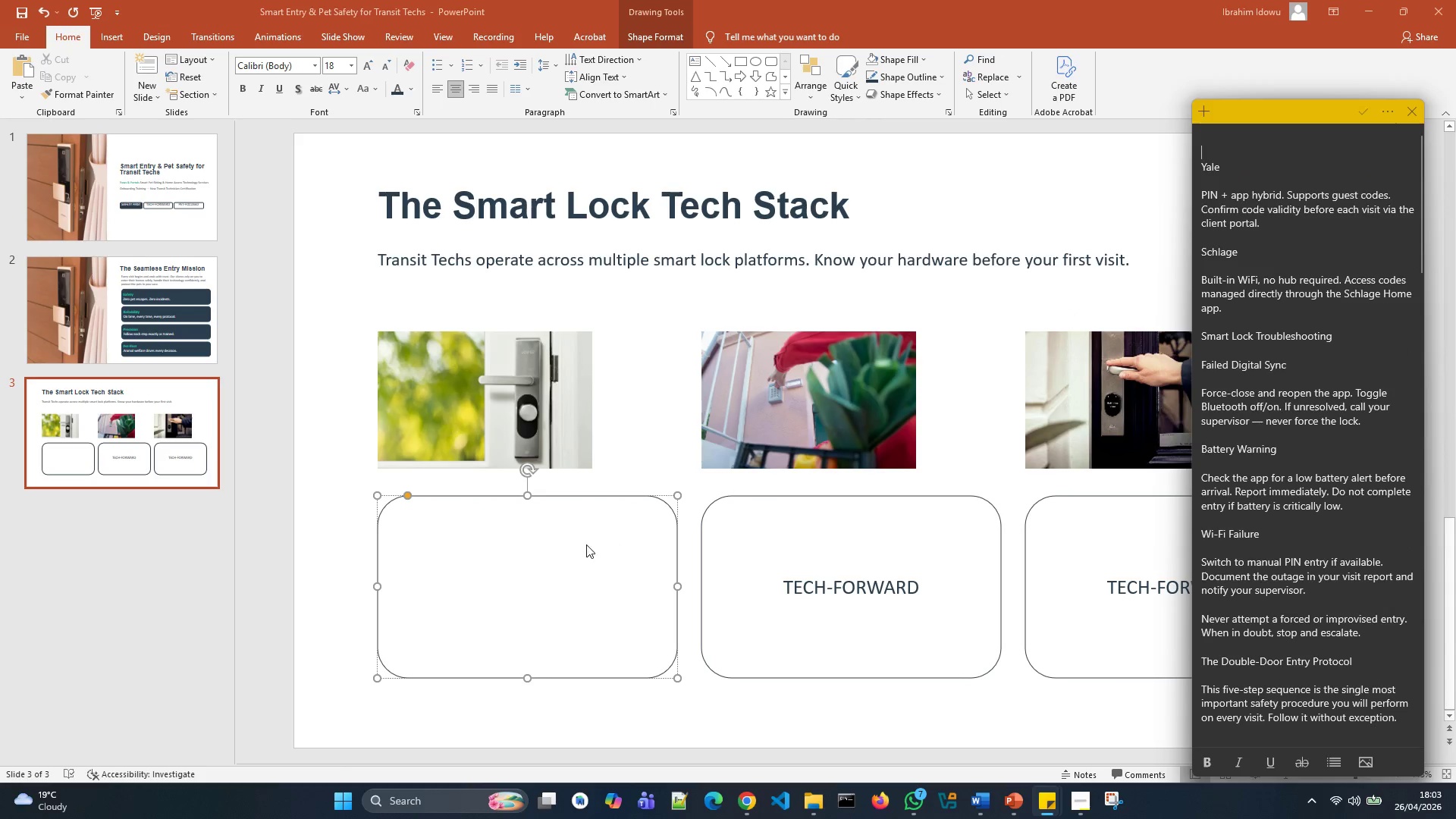 
left_click([585, 544])
 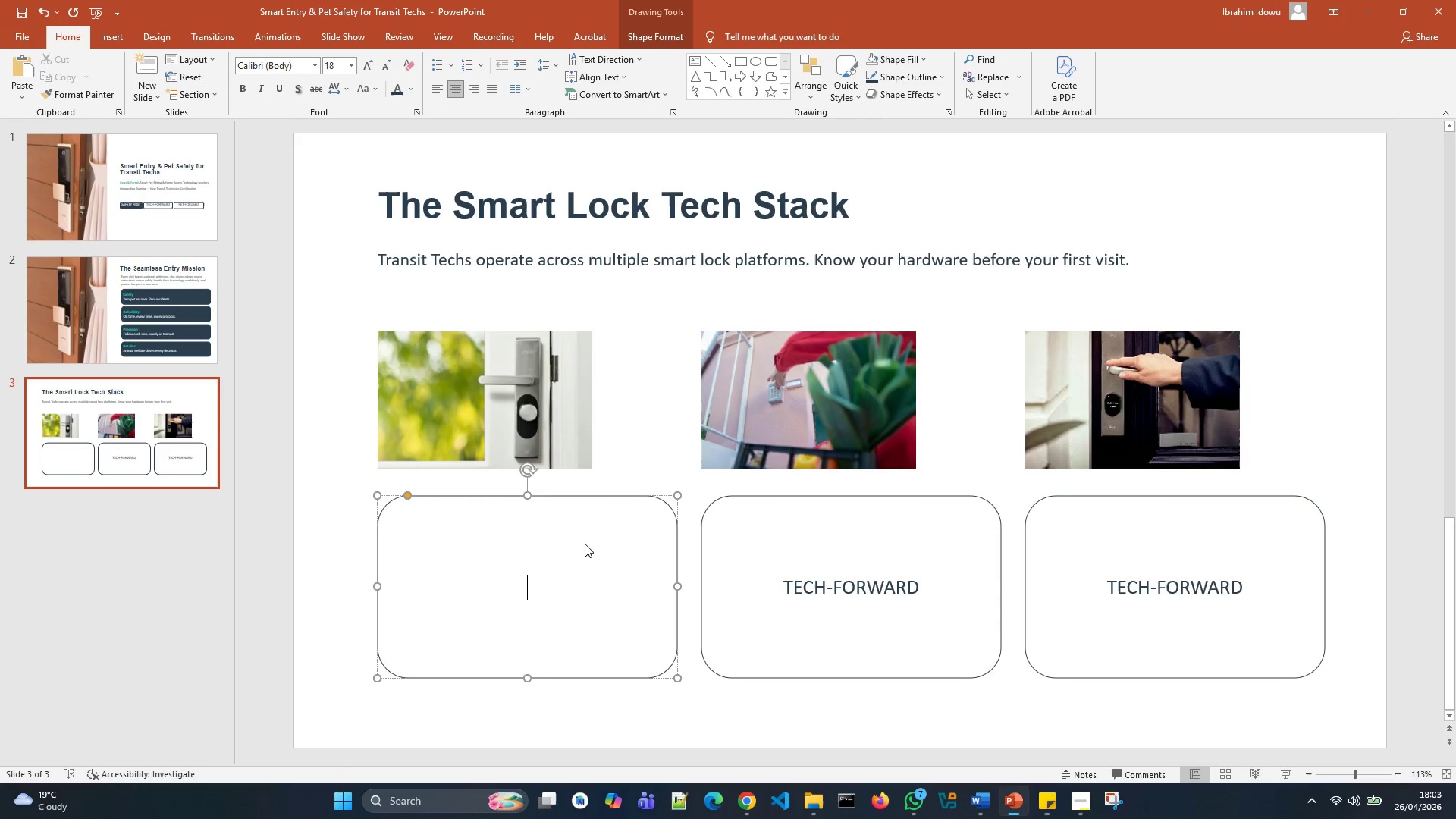 
key(Control+V)
 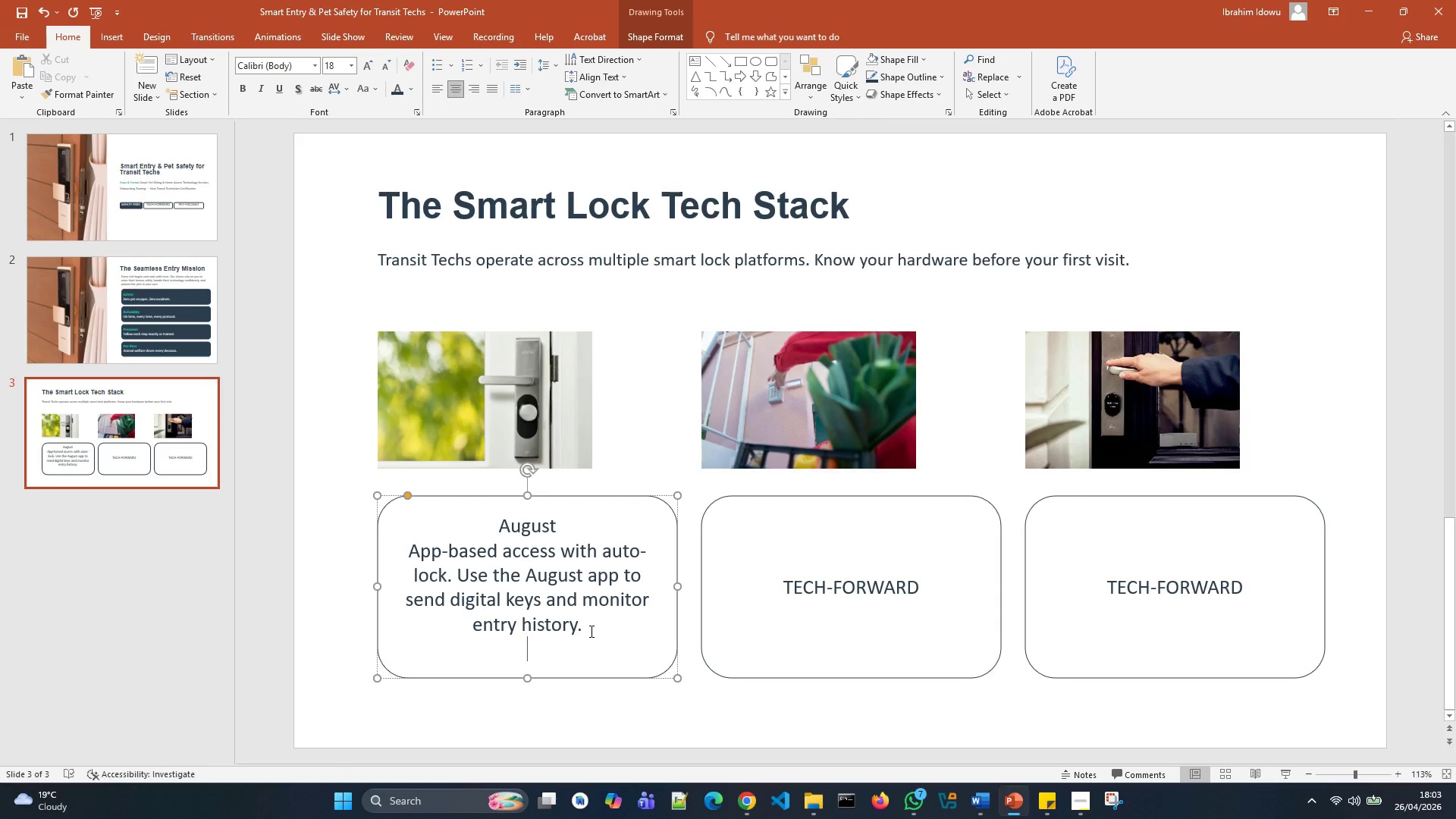 
key(Backspace)
 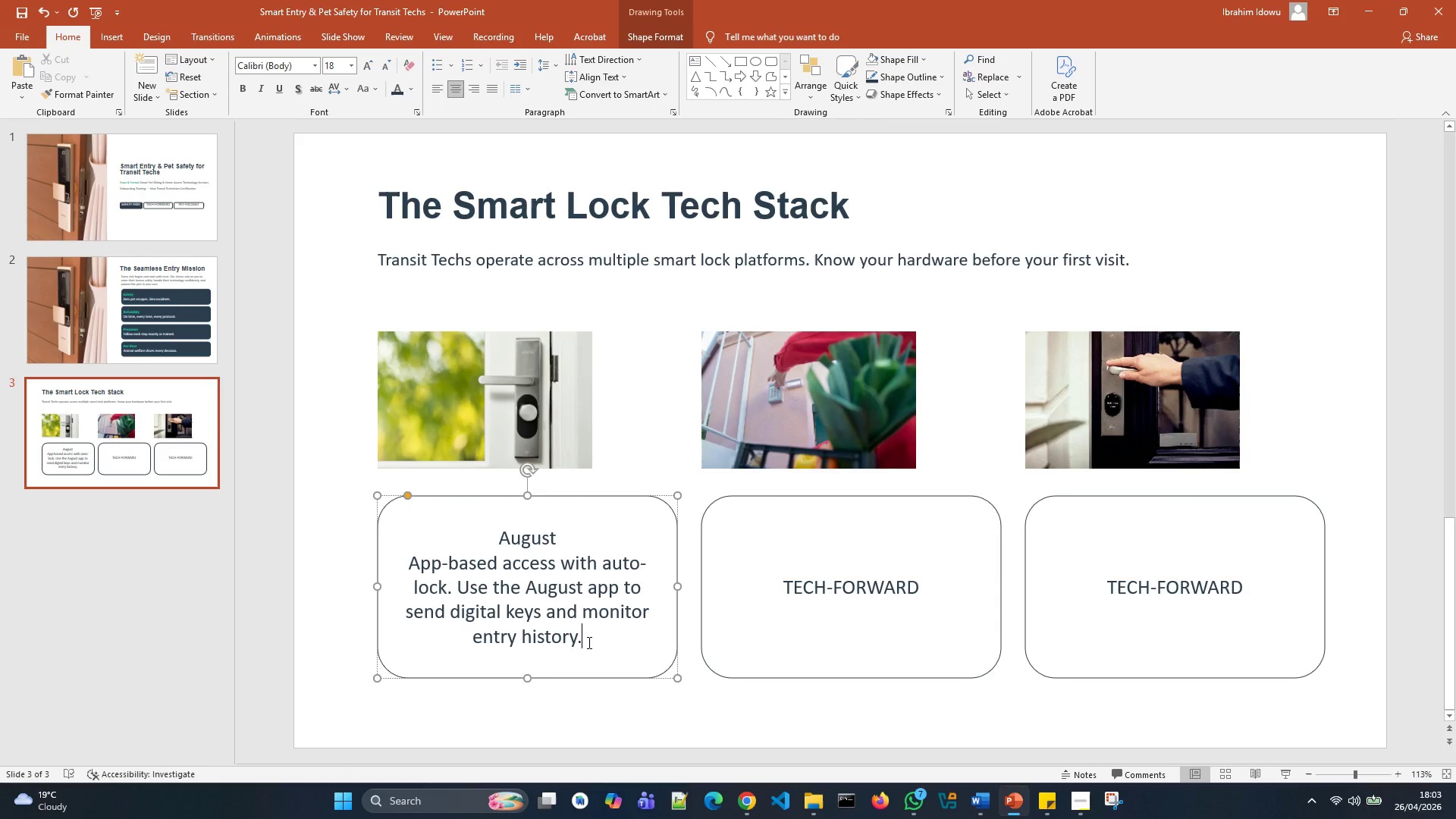 
left_click_drag(start_coordinate=[588, 642], to_coordinate=[502, 519])
 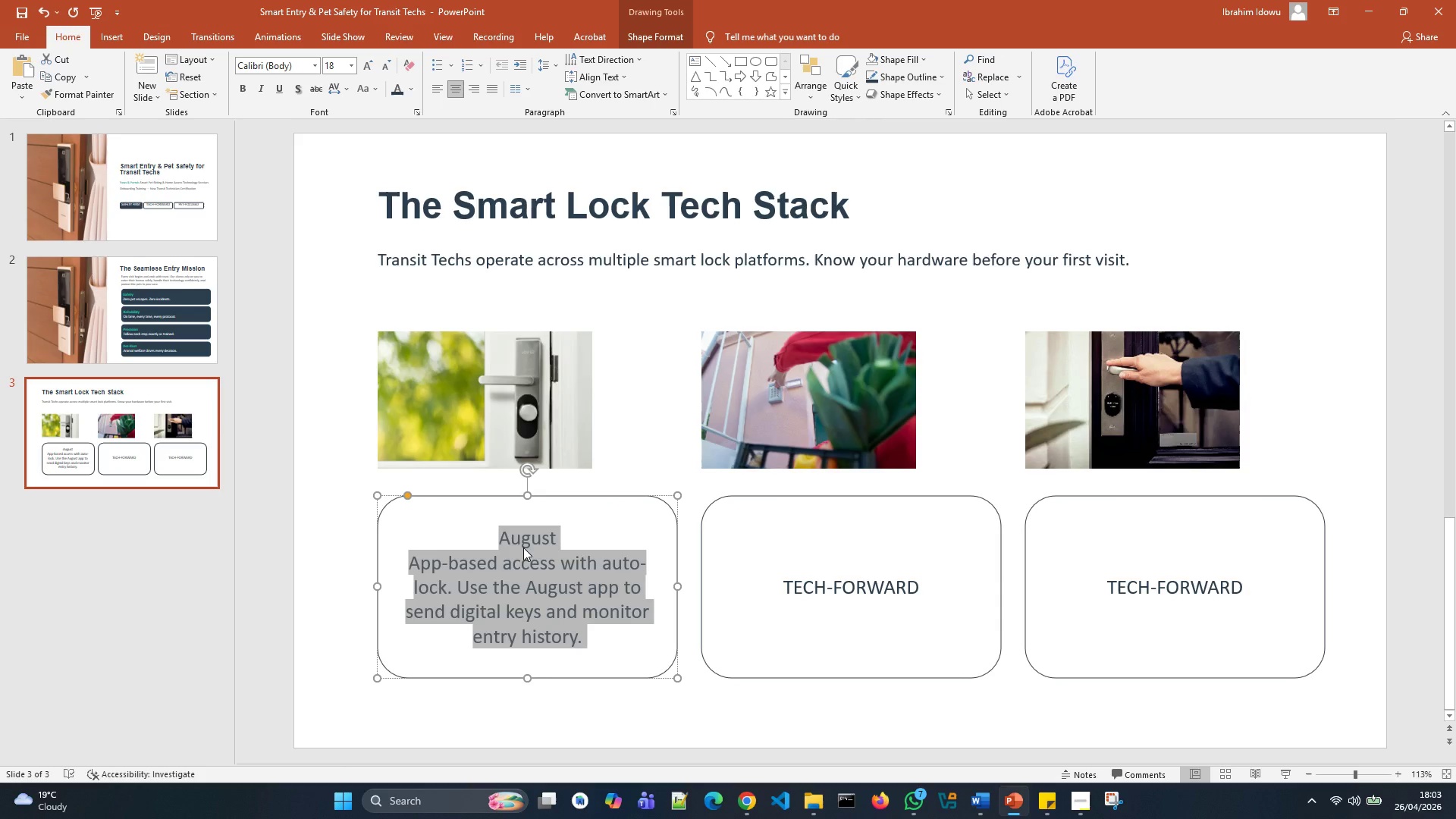 
right_click([523, 548])
 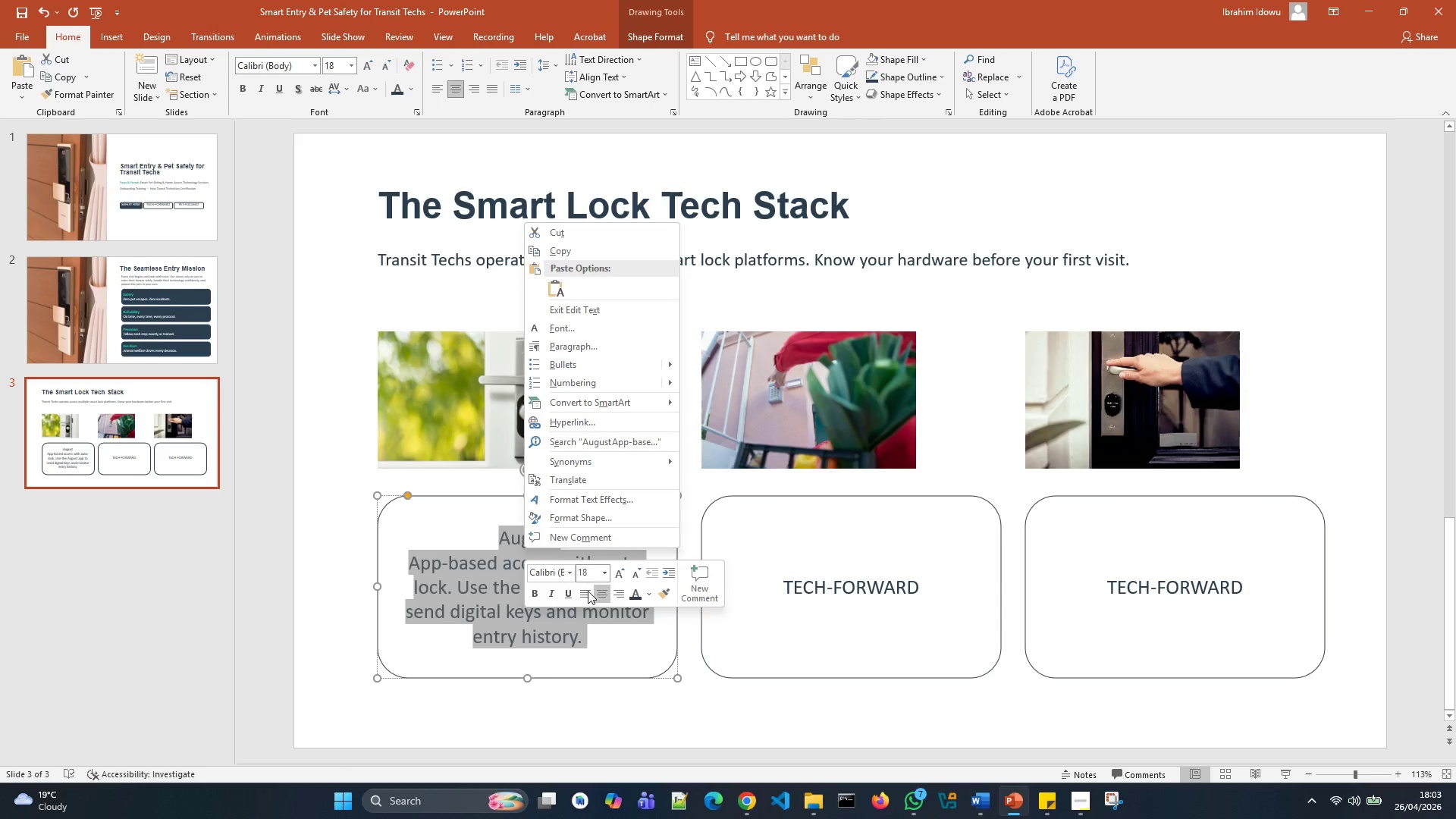 
left_click([586, 596])
 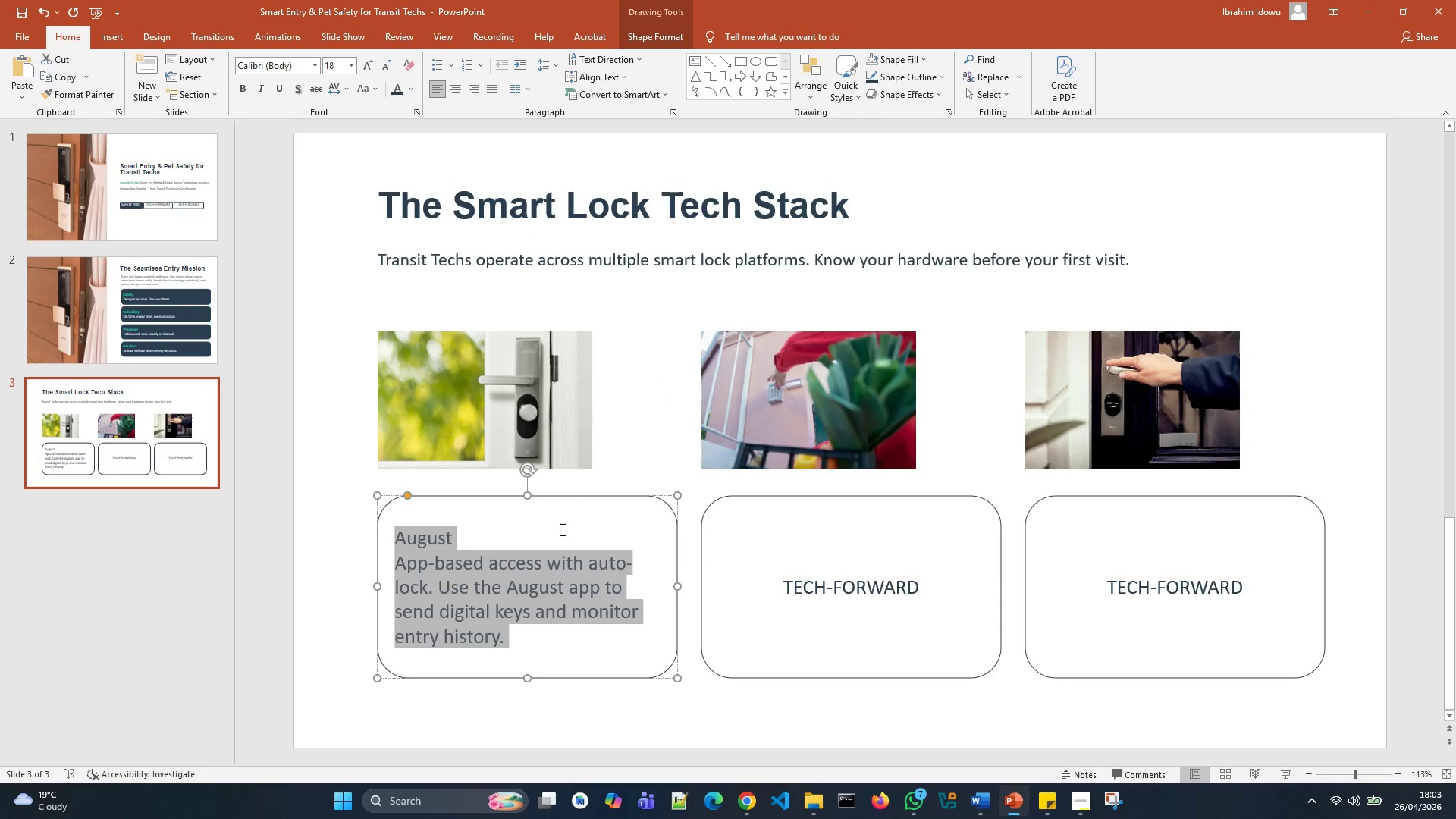 
left_click([529, 524])
 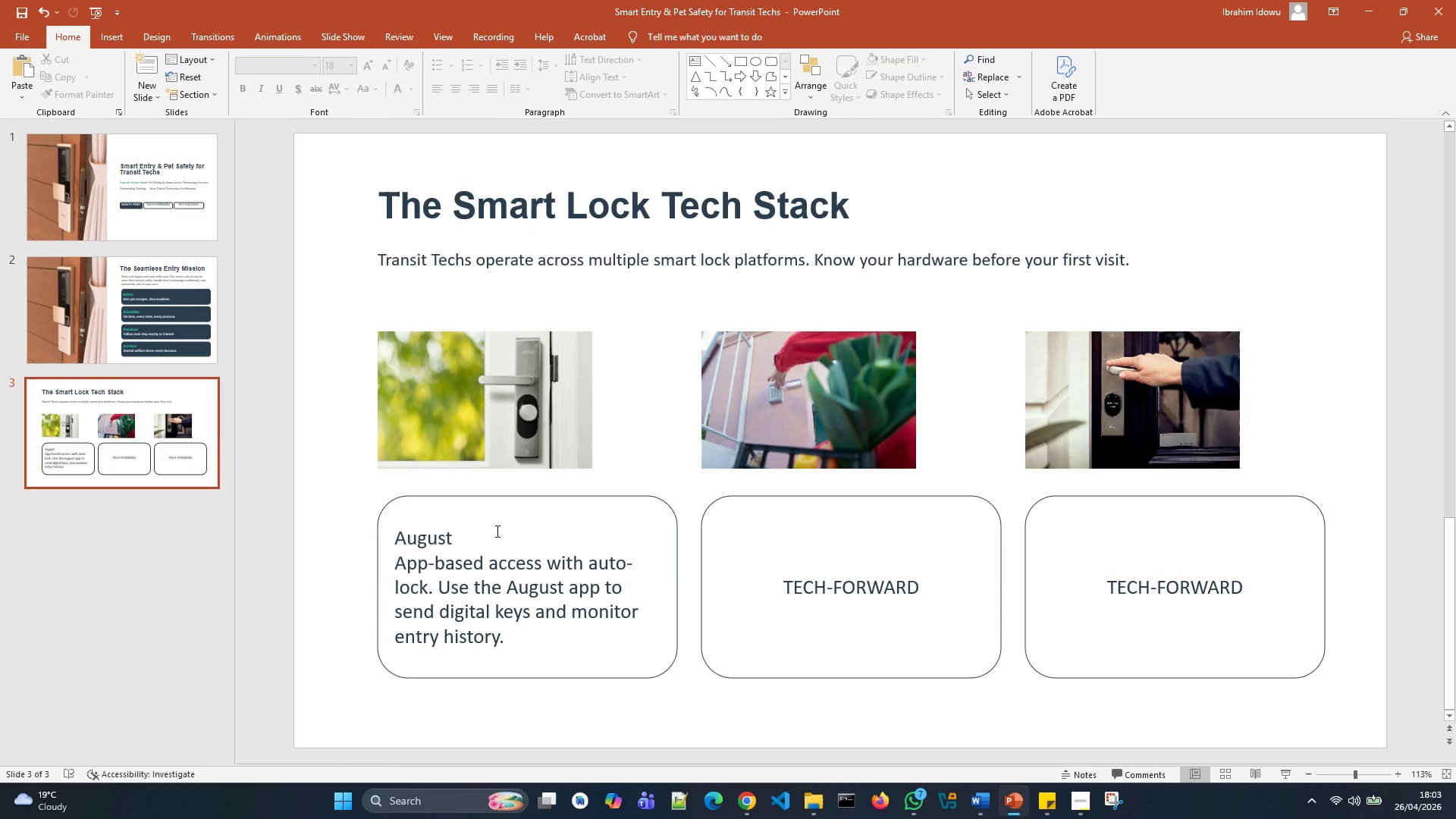 
left_click([496, 531])
 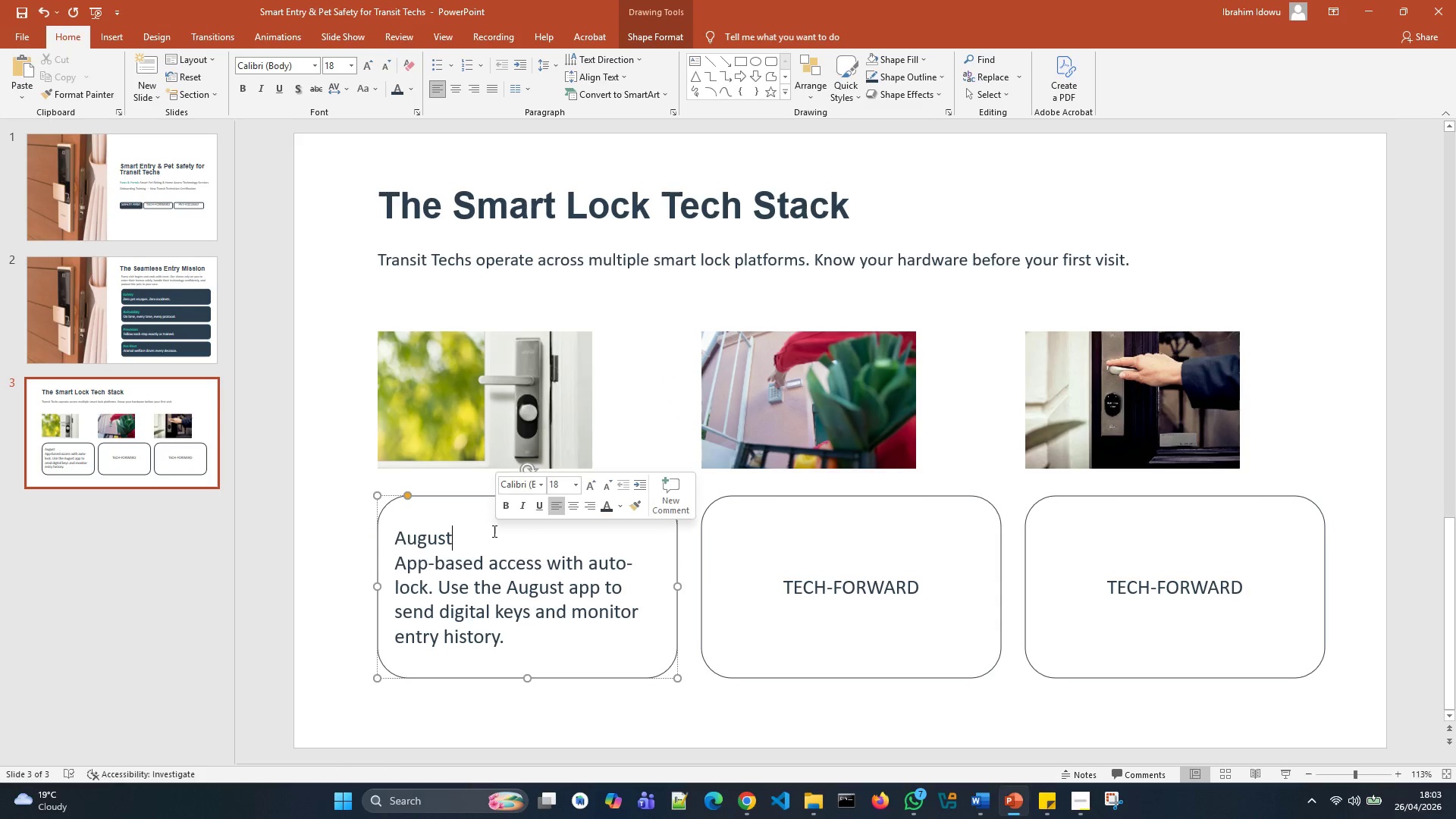 
left_click_drag(start_coordinate=[496, 531], to_coordinate=[386, 527])
 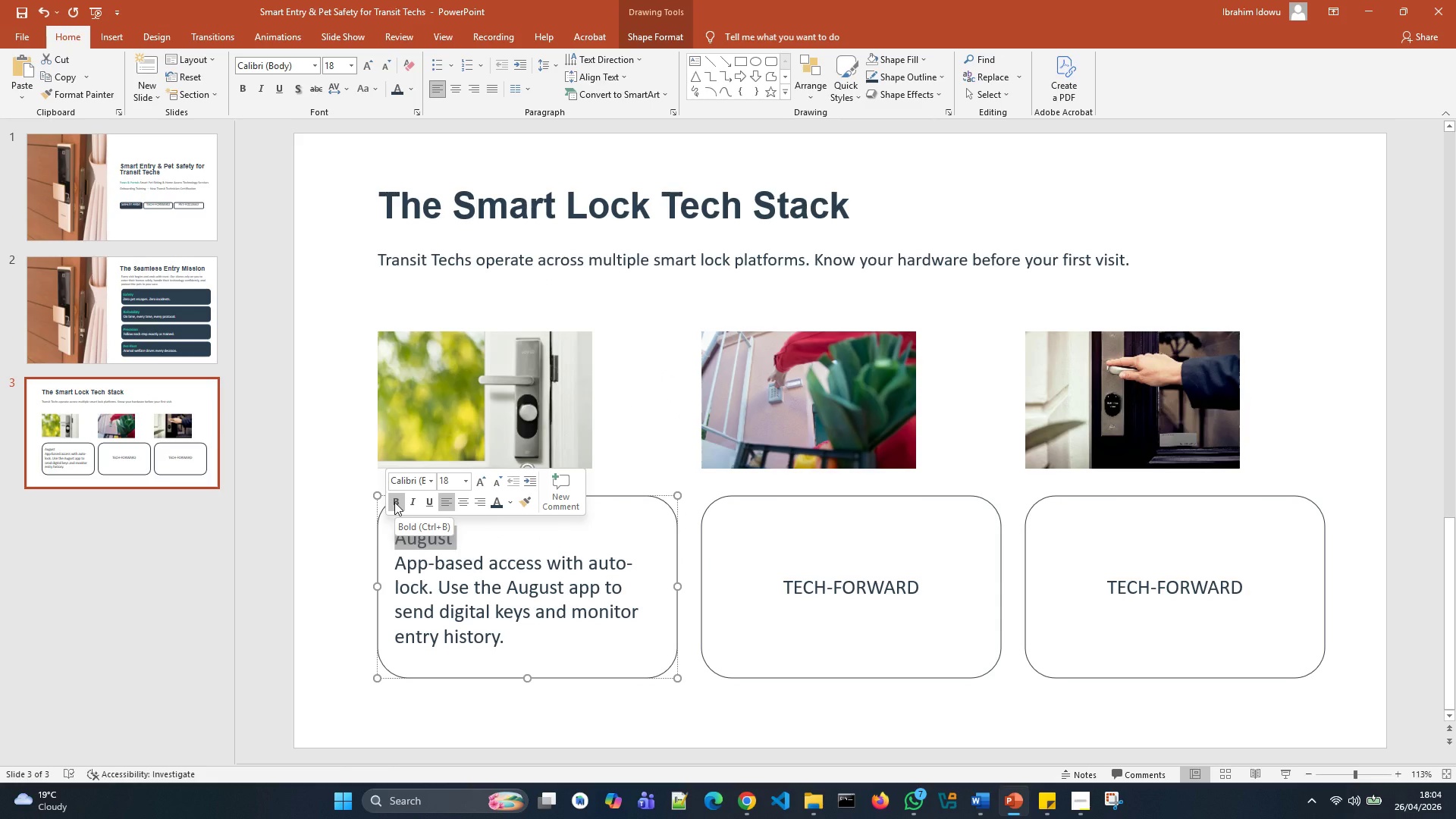 
wait(5.45)
 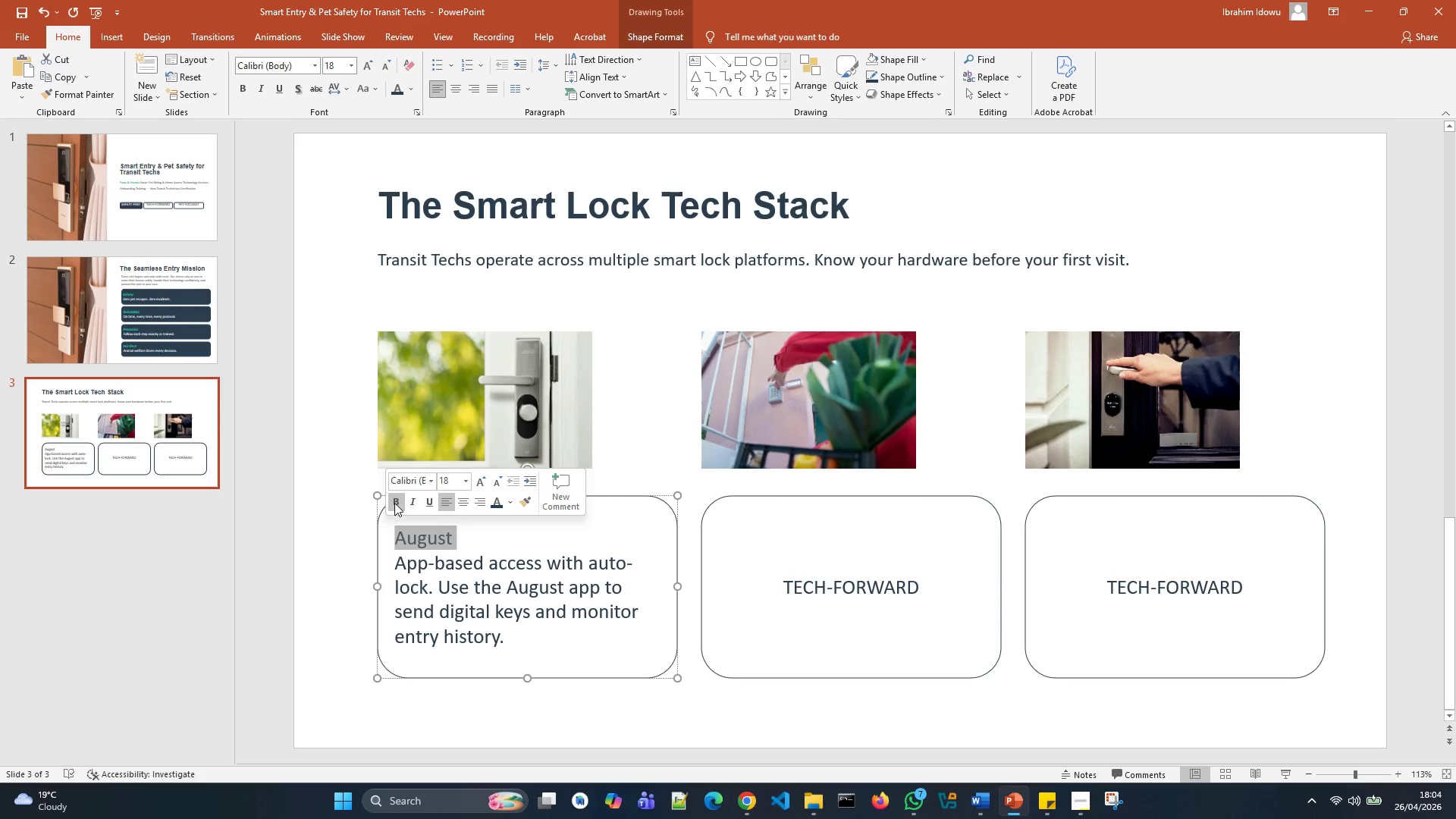 
left_click([394, 502])
 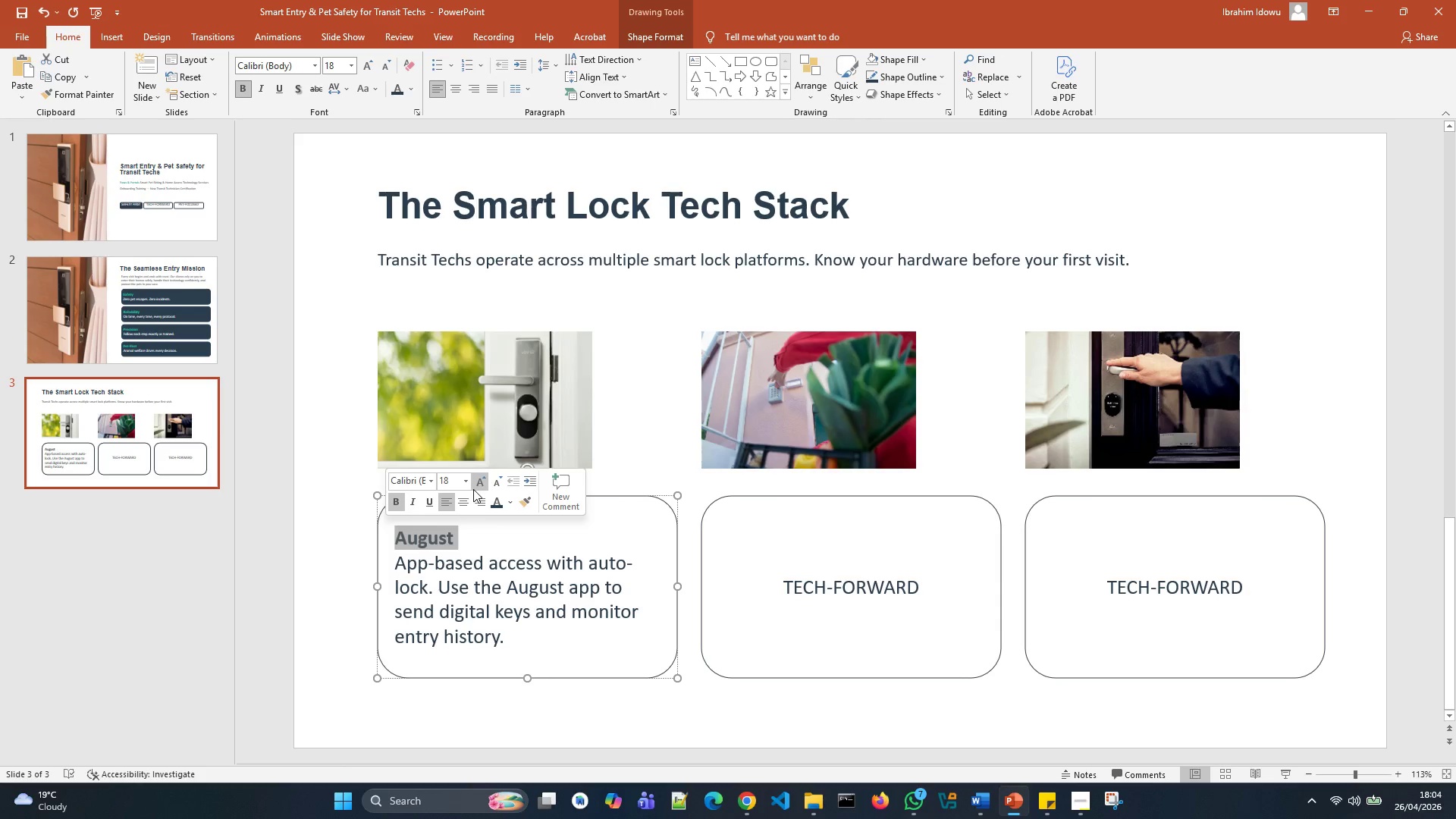 
left_click([474, 489])
 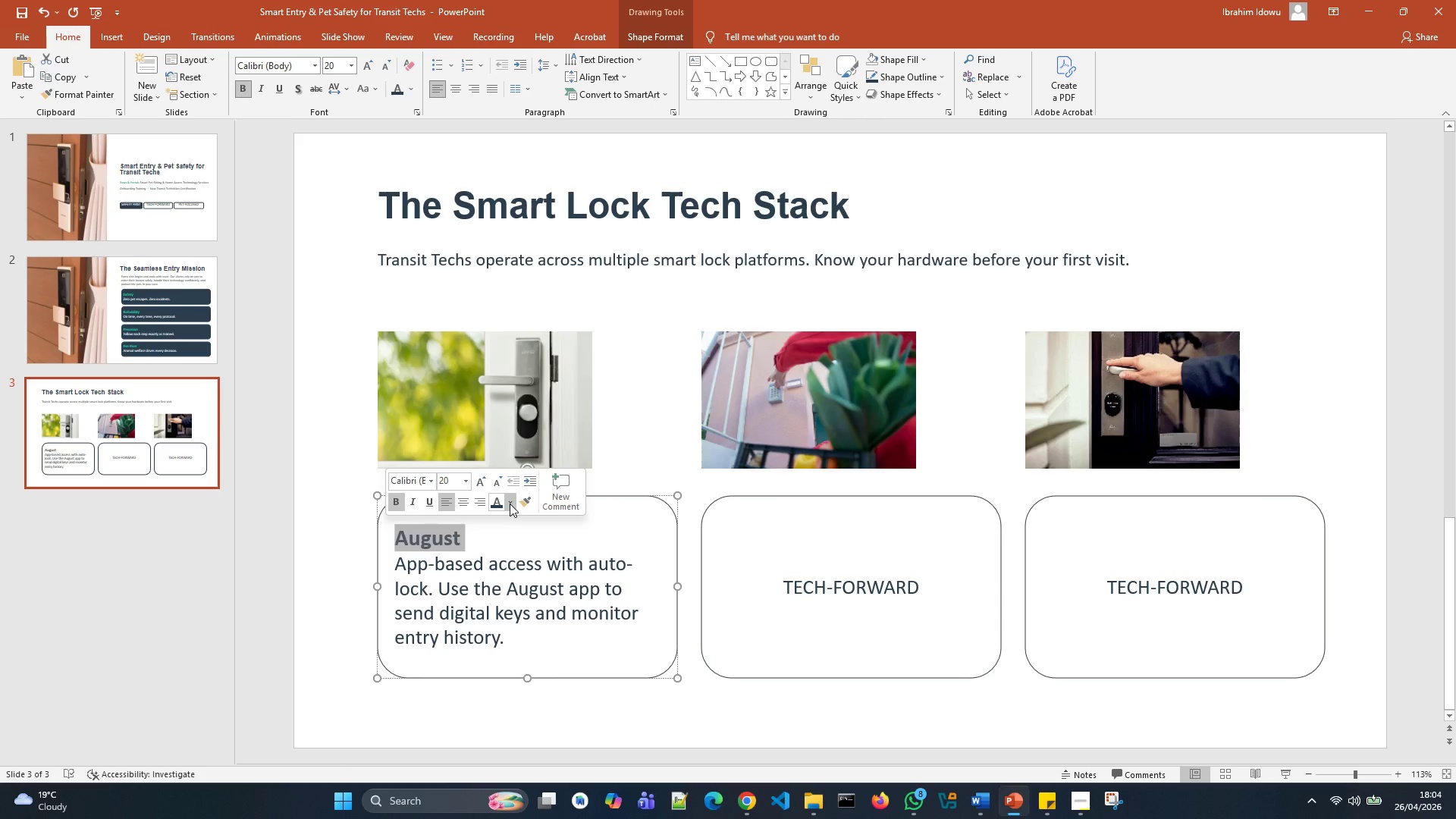 
left_click([510, 504])
 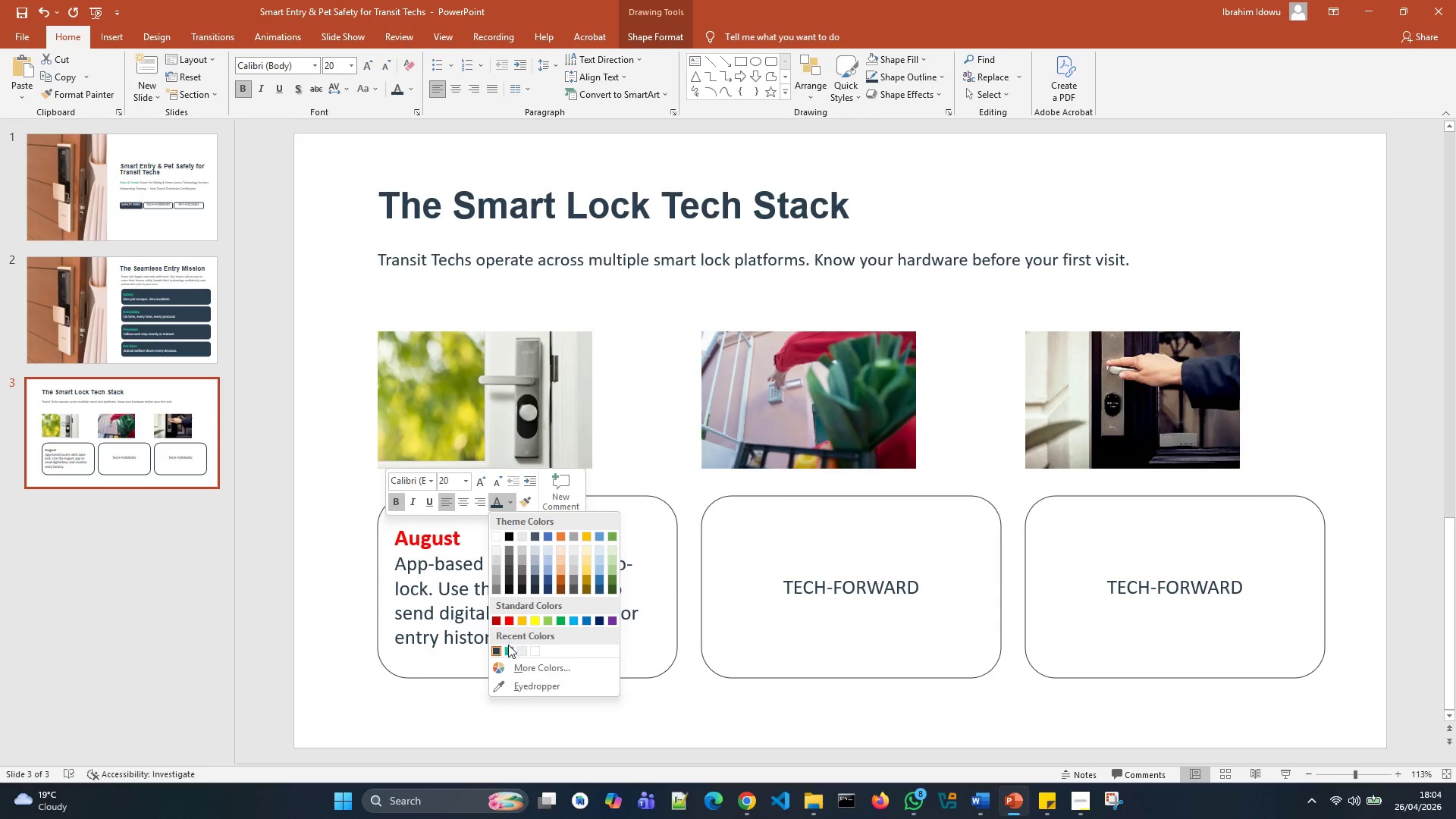 
left_click([507, 647])
 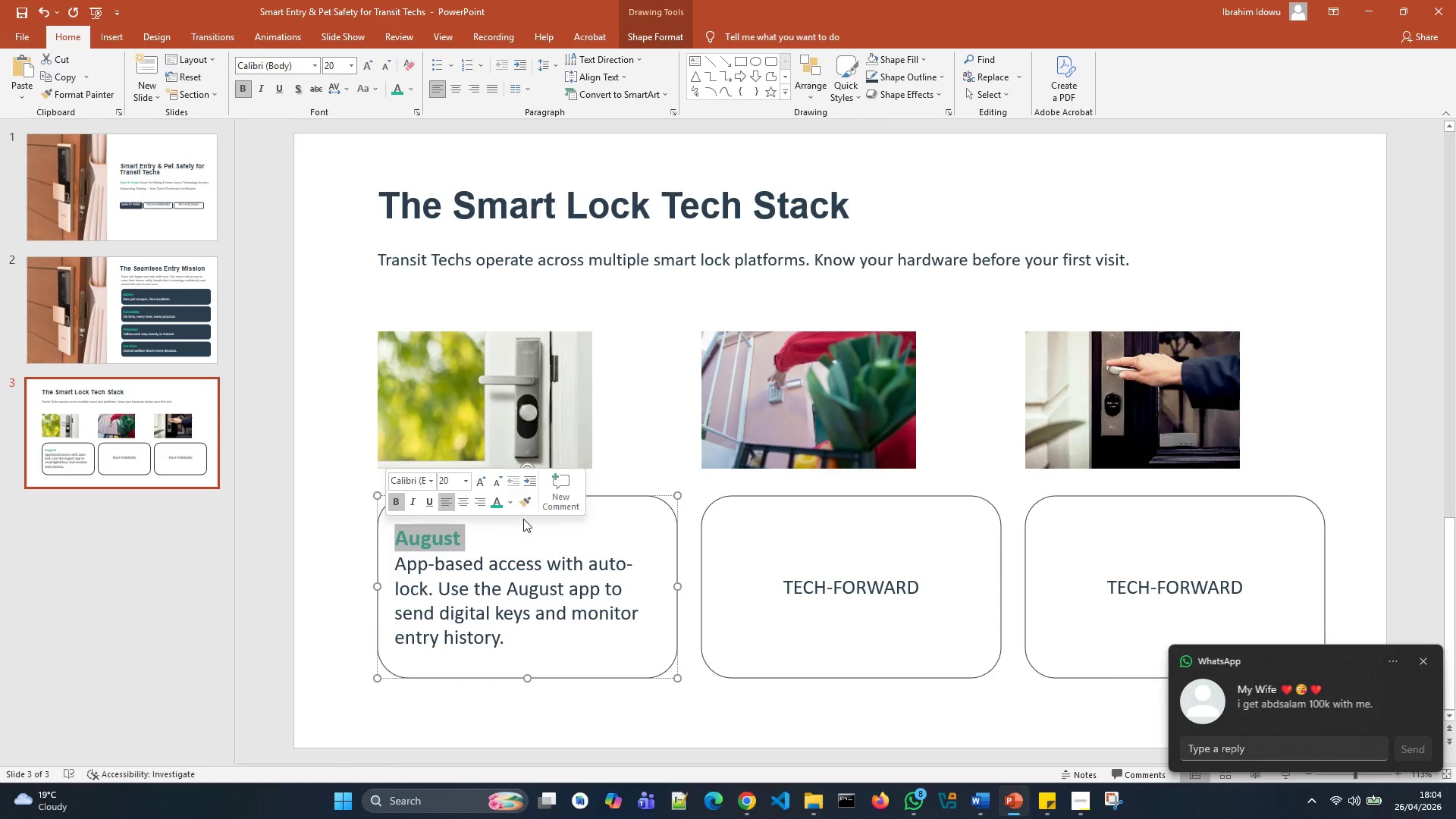 
left_click([522, 537])
 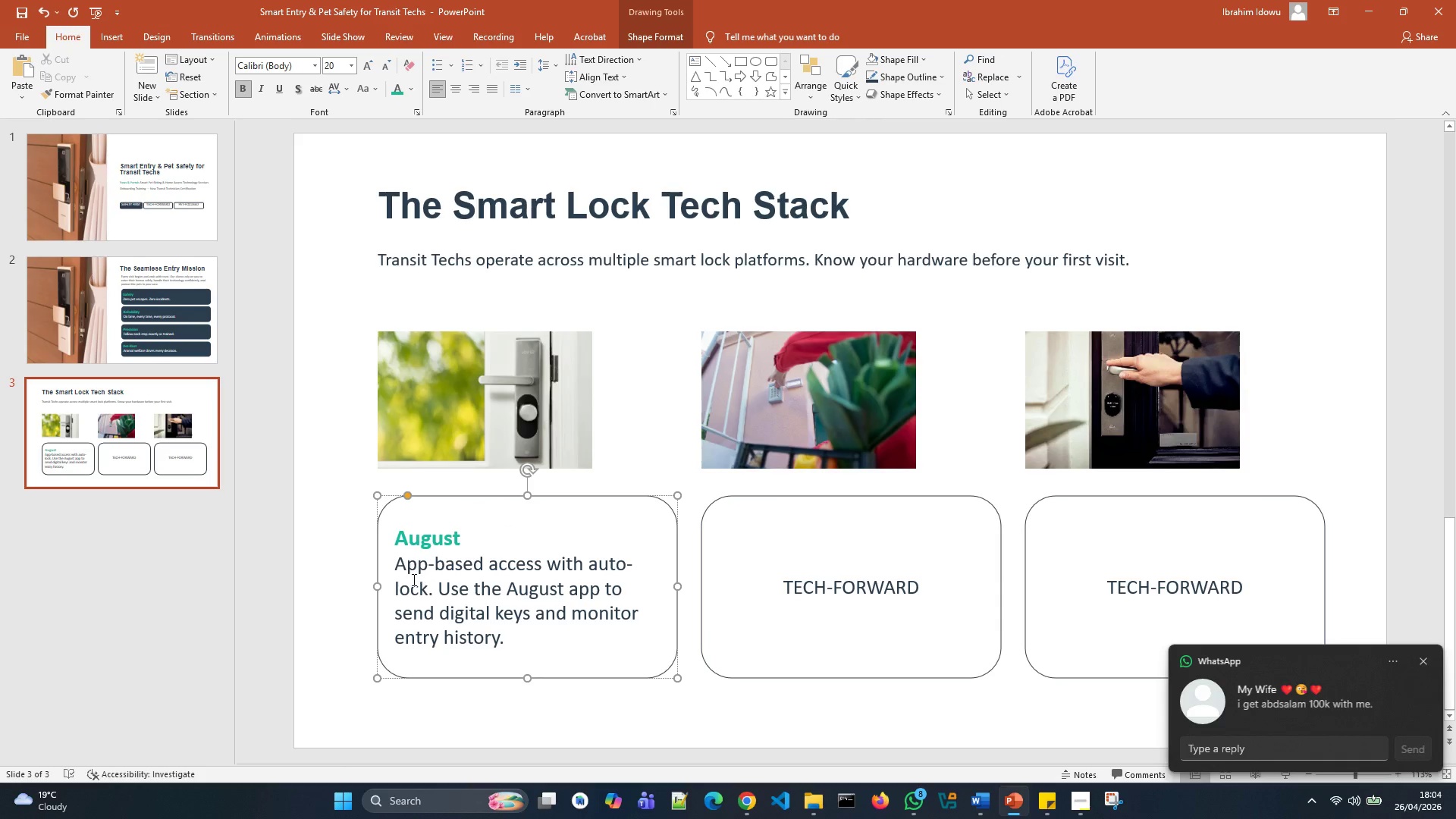 
left_click_drag(start_coordinate=[378, 587], to_coordinate=[358, 582])
 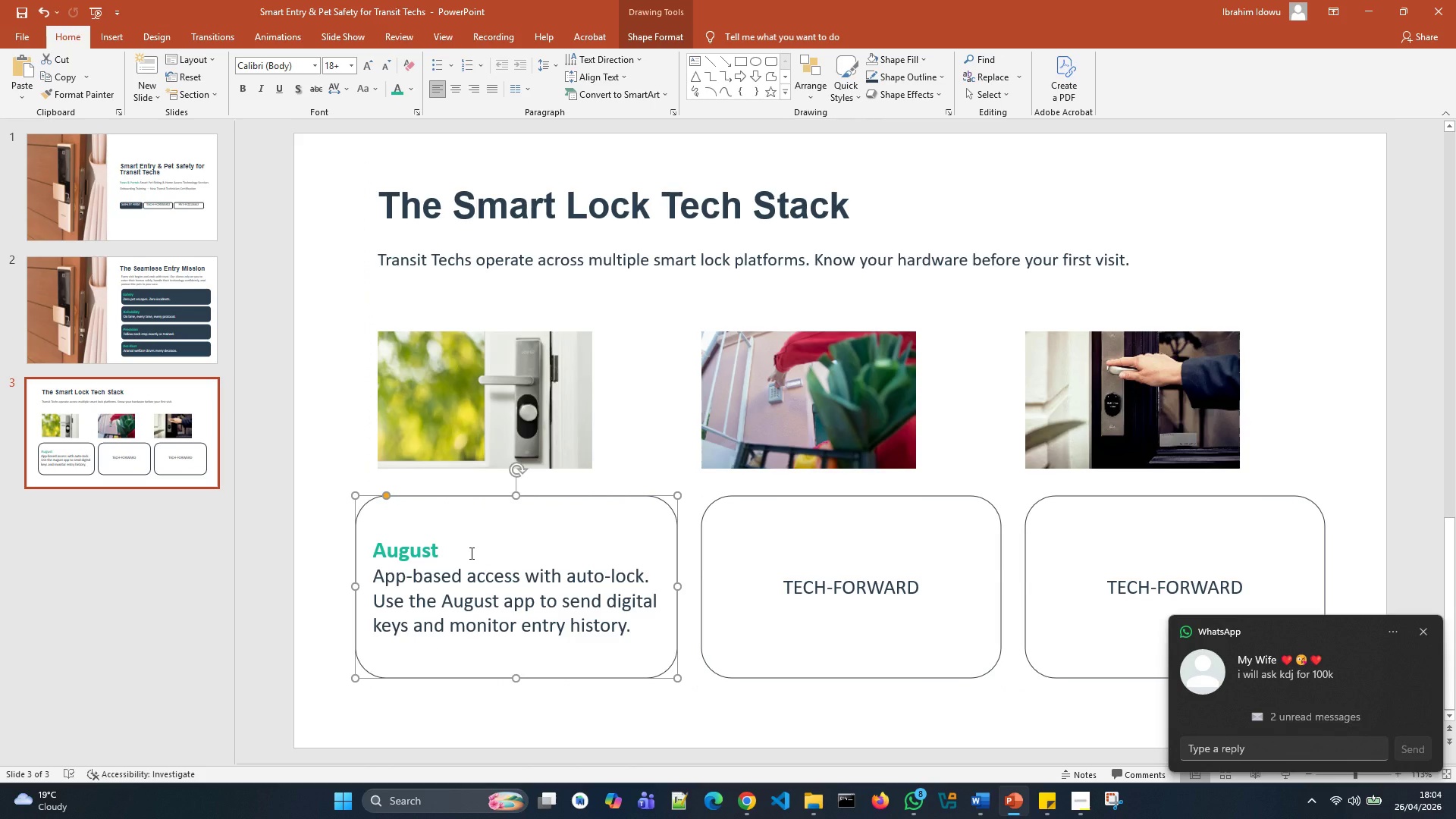 
left_click([470, 553])
 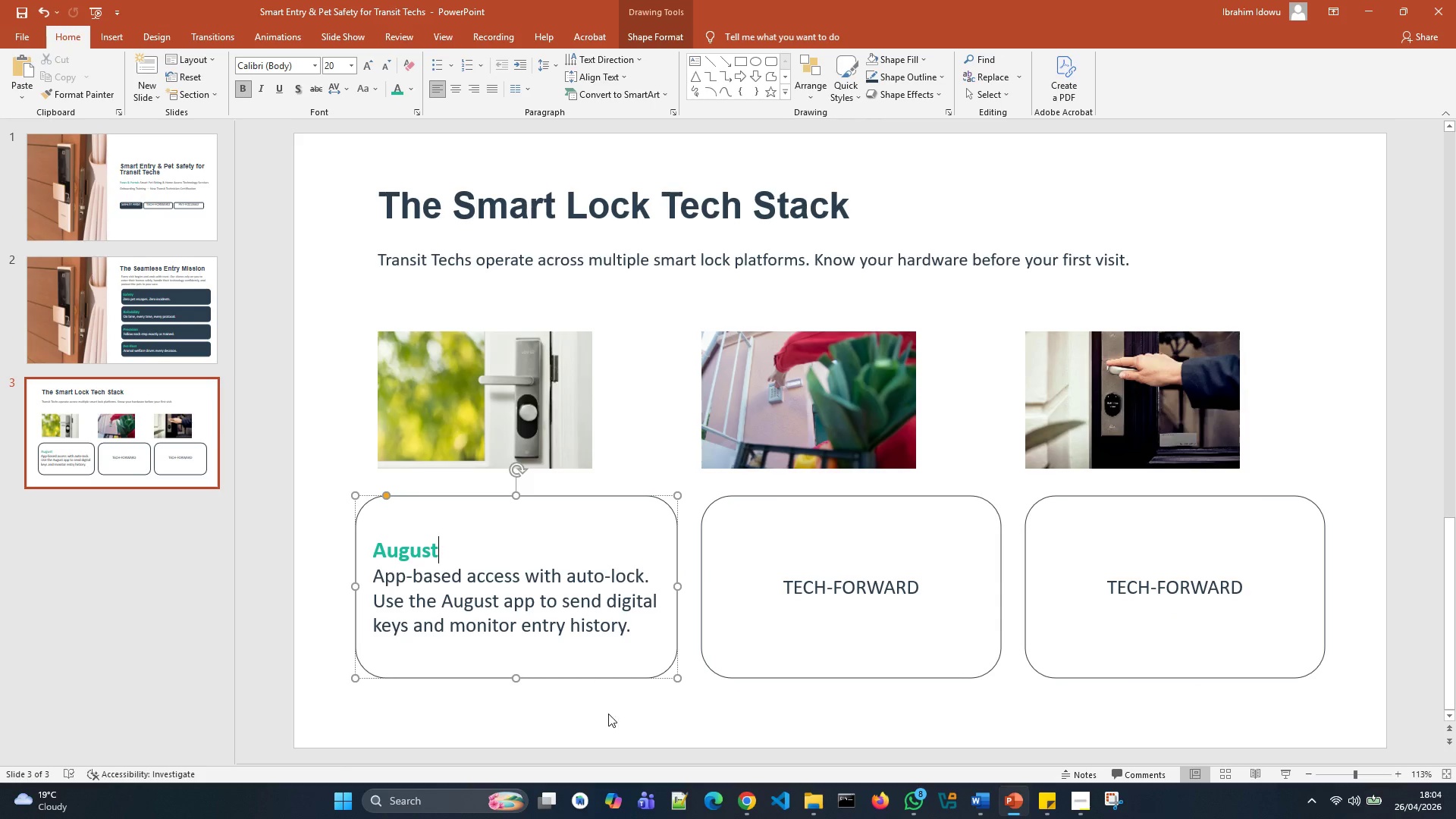 
left_click([610, 715])
 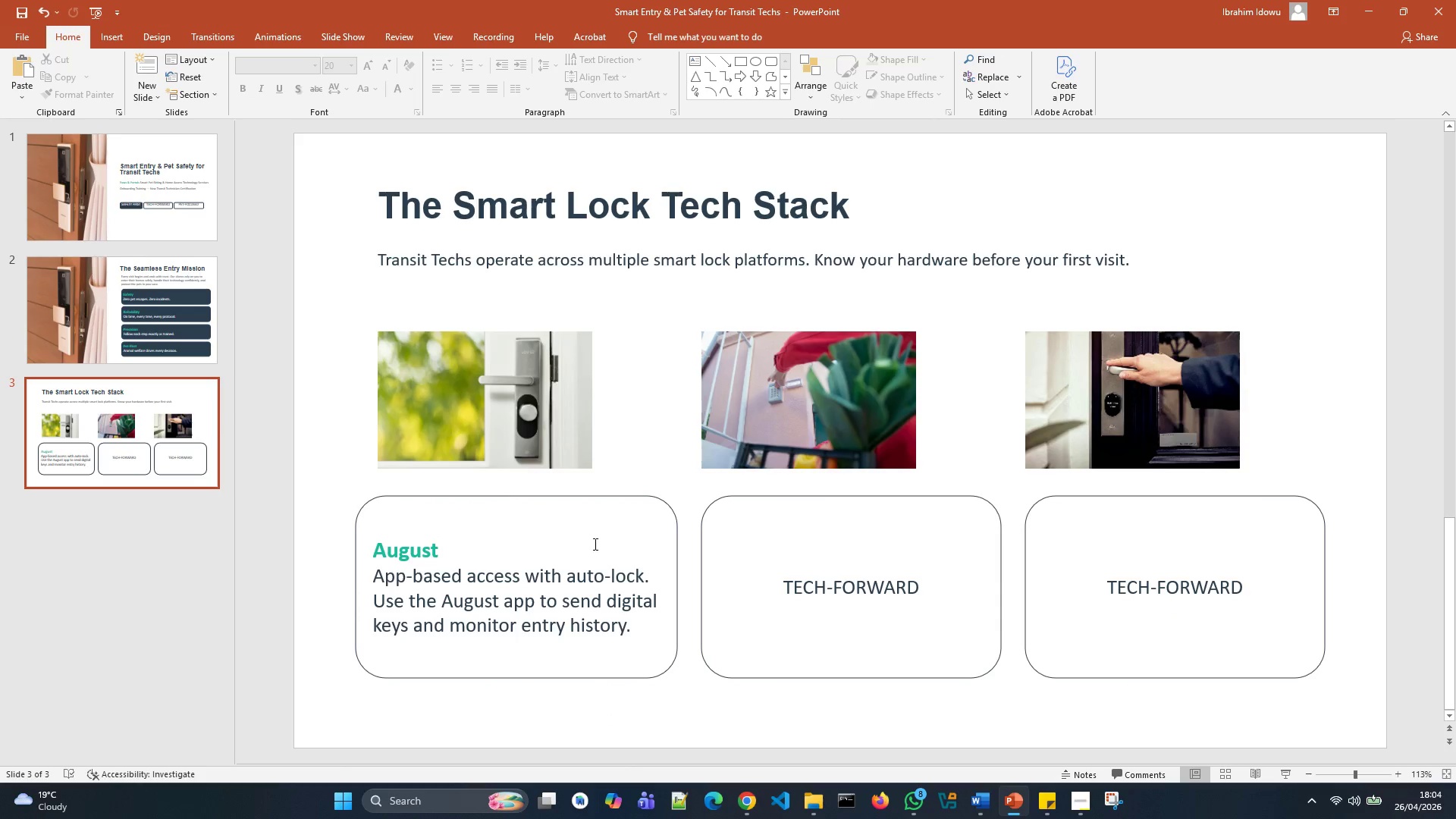 
left_click([593, 538])
 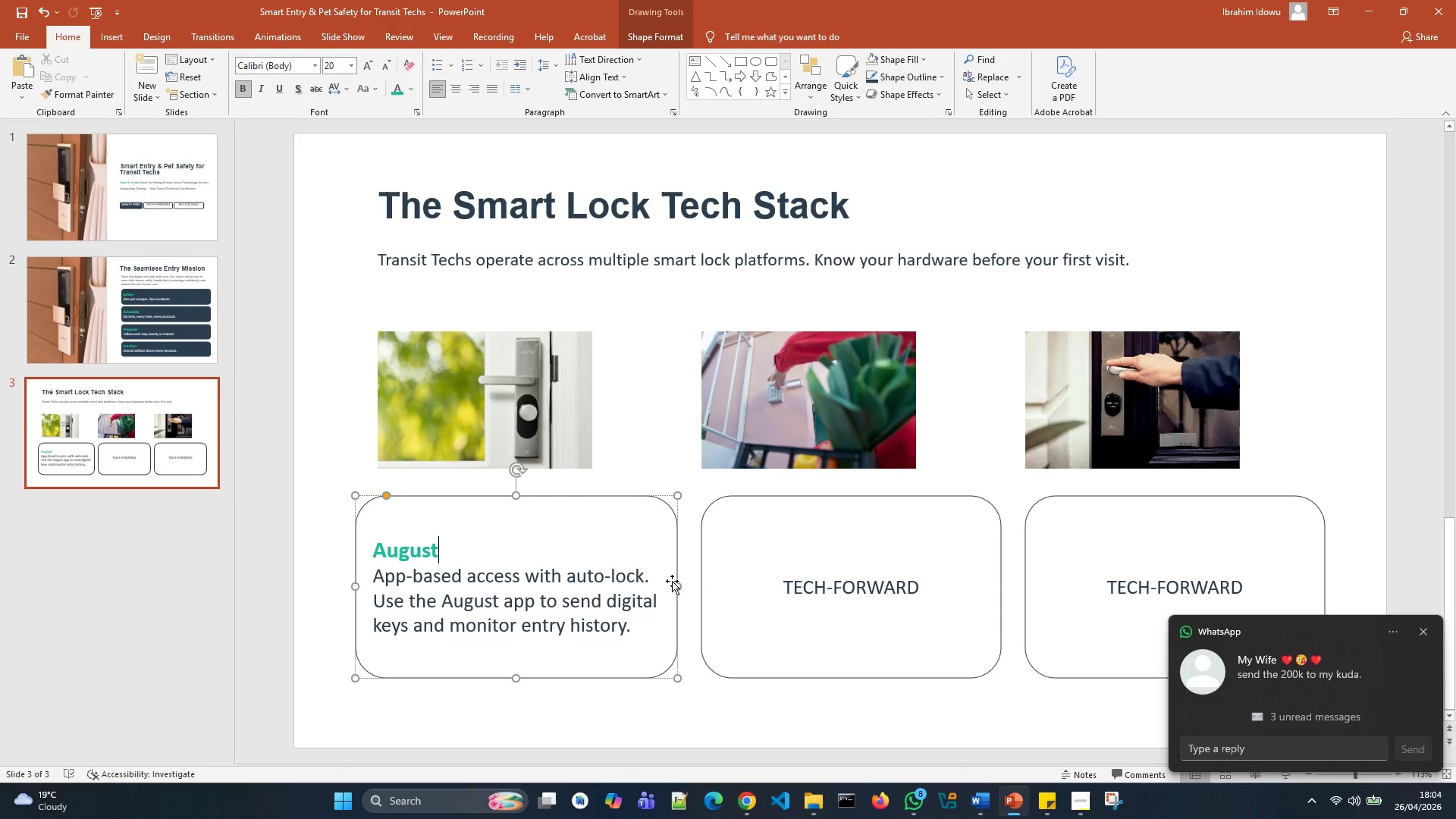 
left_click_drag(start_coordinate=[678, 588], to_coordinate=[664, 587])
 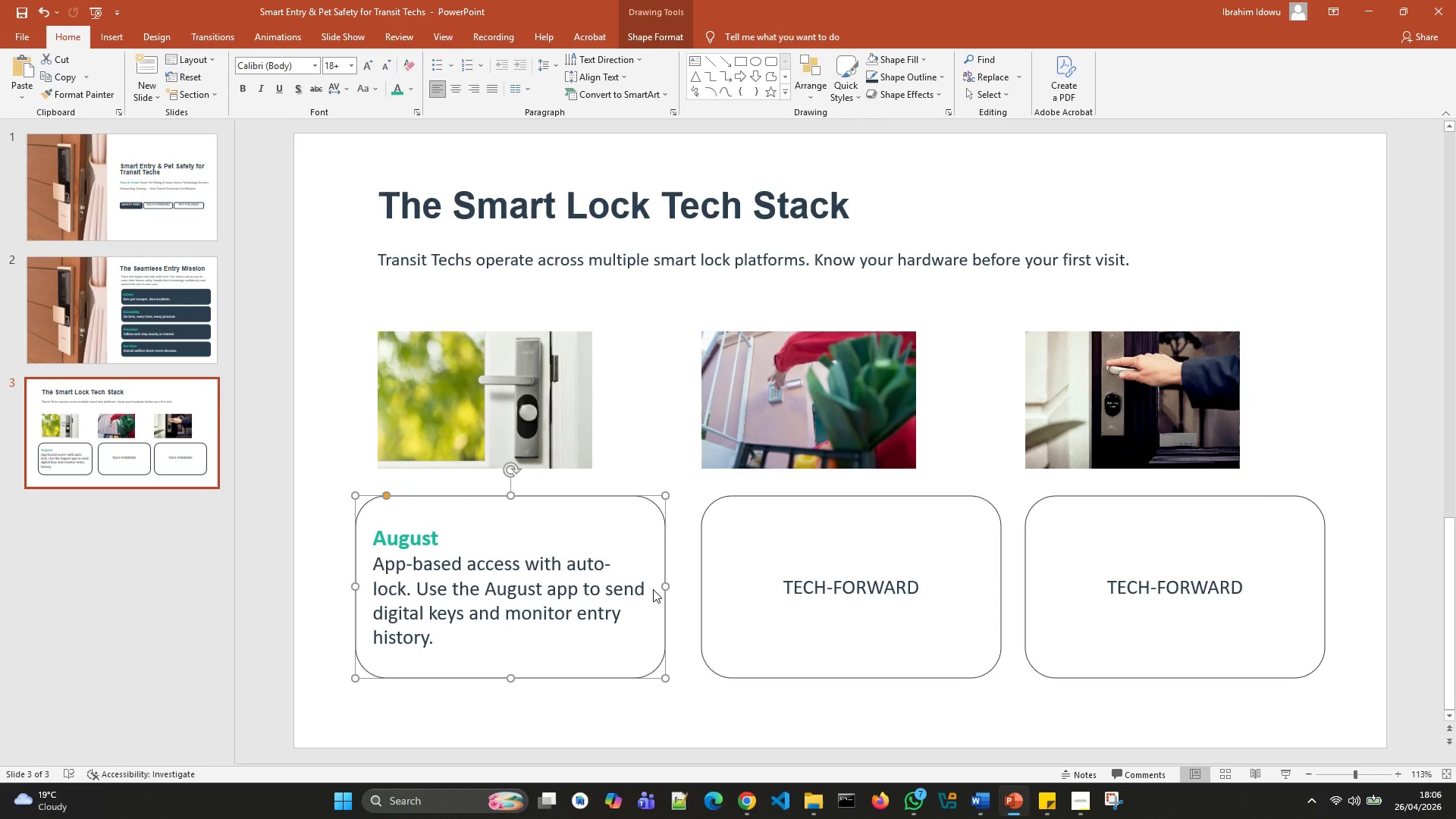 
wait(129.12)
 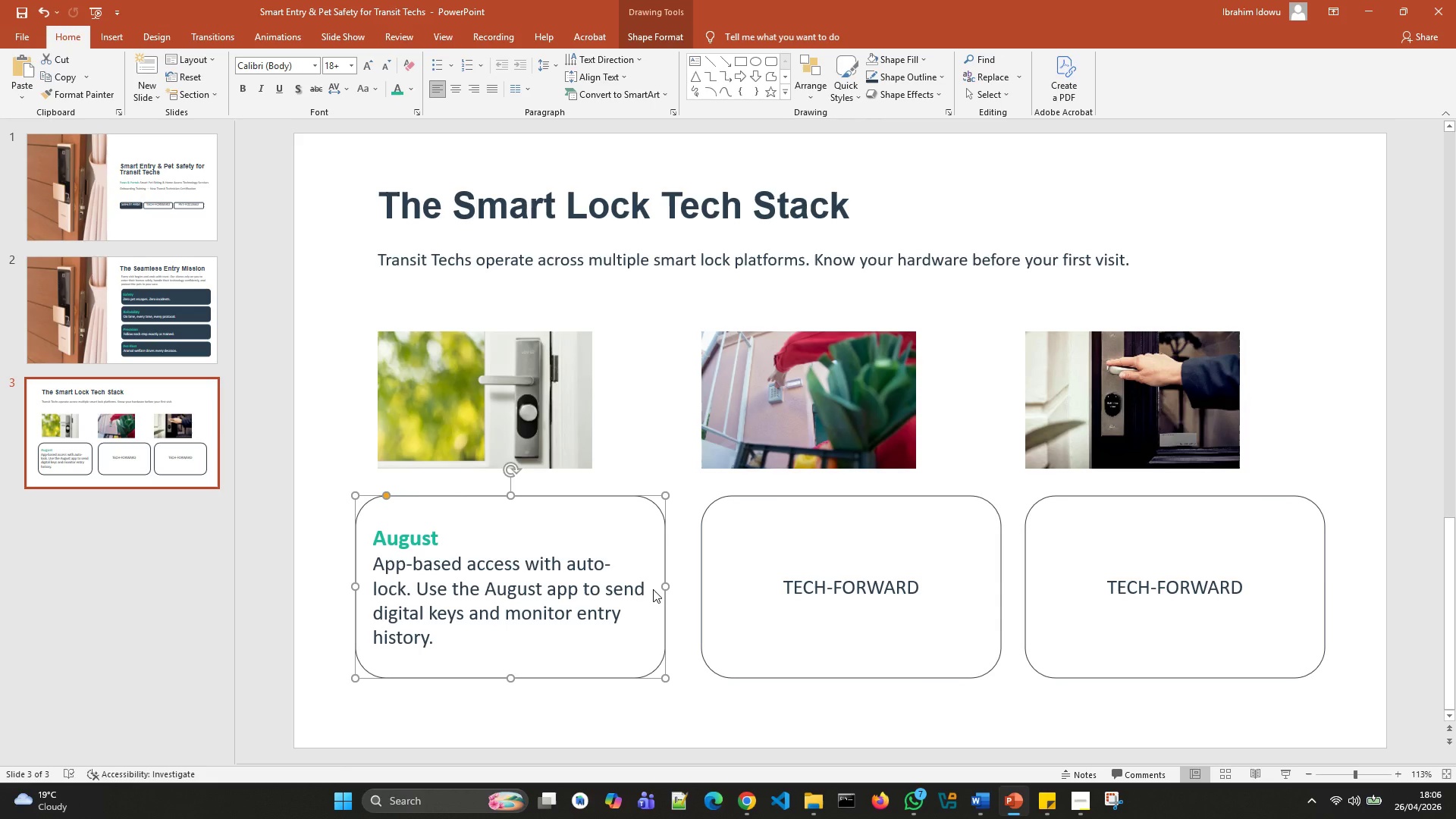 
left_click_drag(start_coordinate=[444, 635], to_coordinate=[367, 566])
 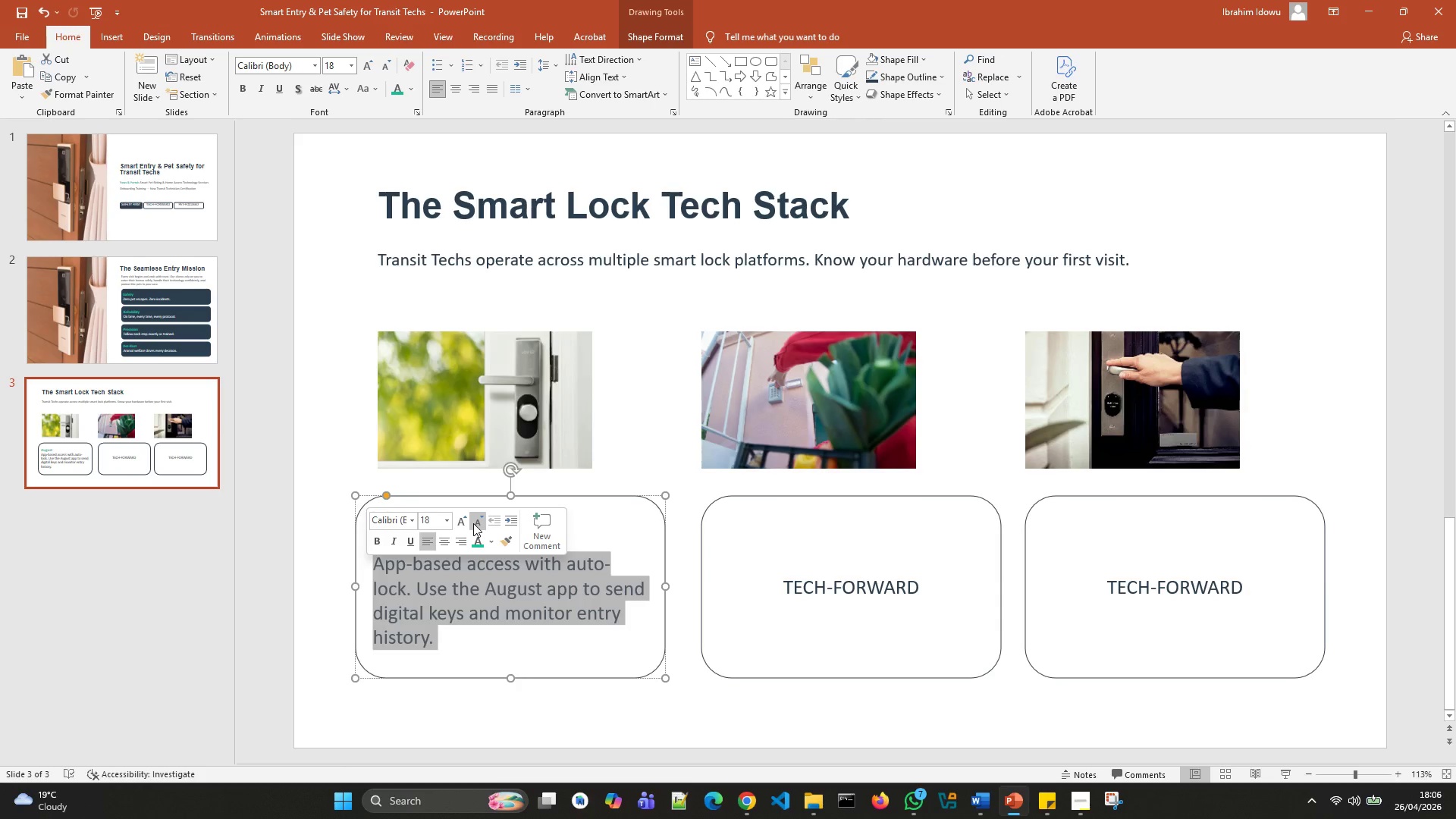 
left_click([473, 523])
 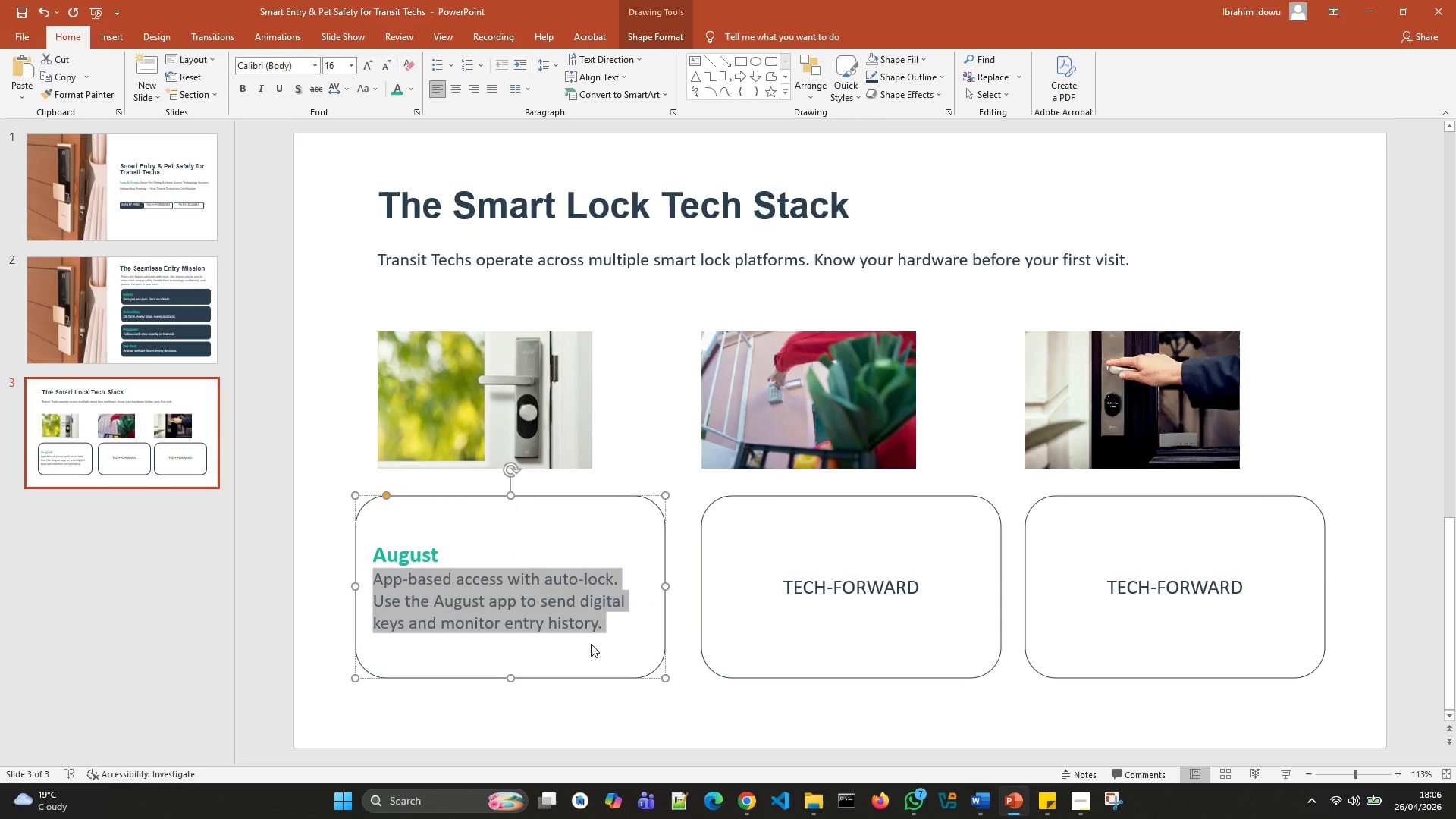 
left_click([610, 641])
 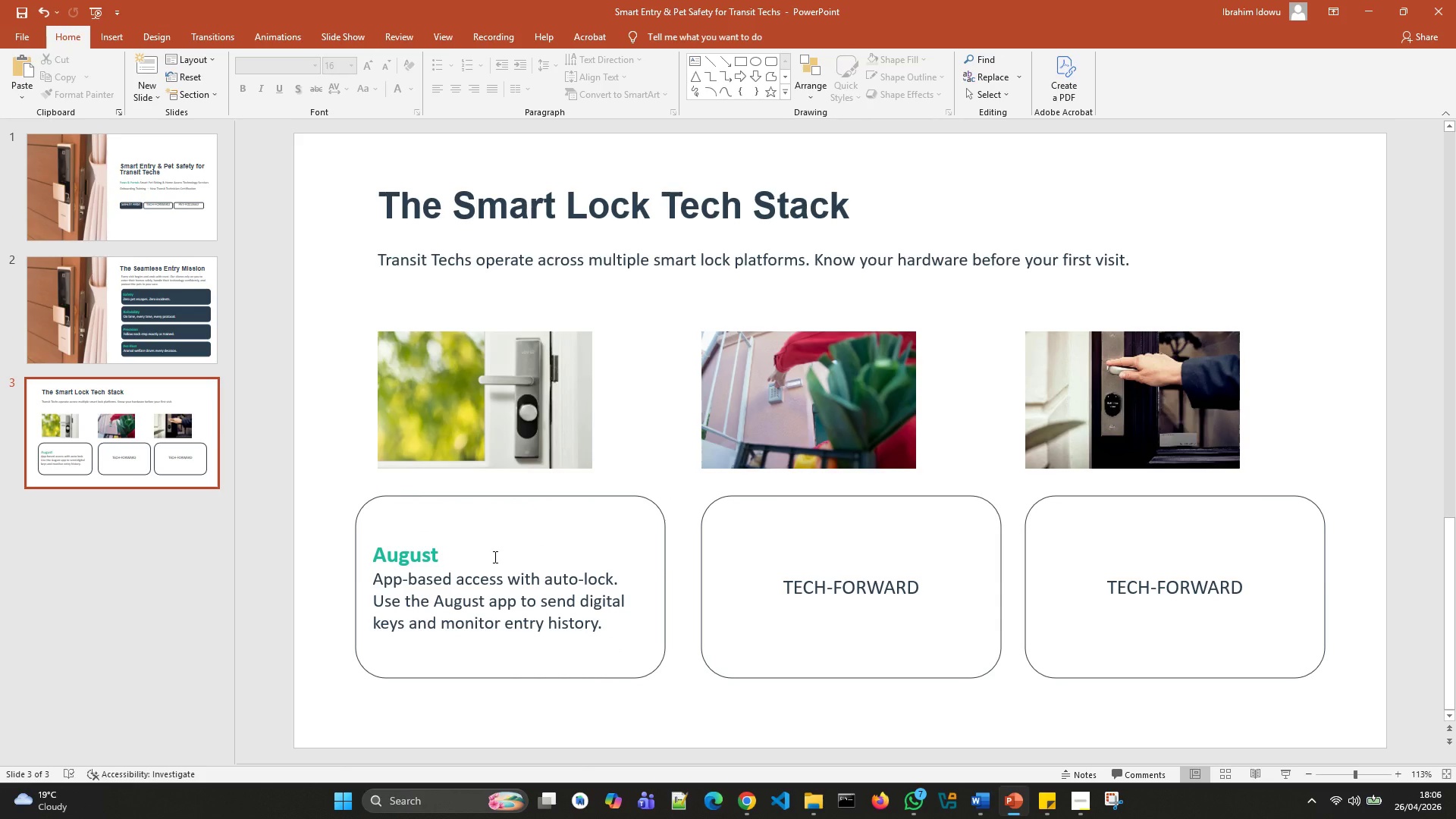 
left_click([494, 557])
 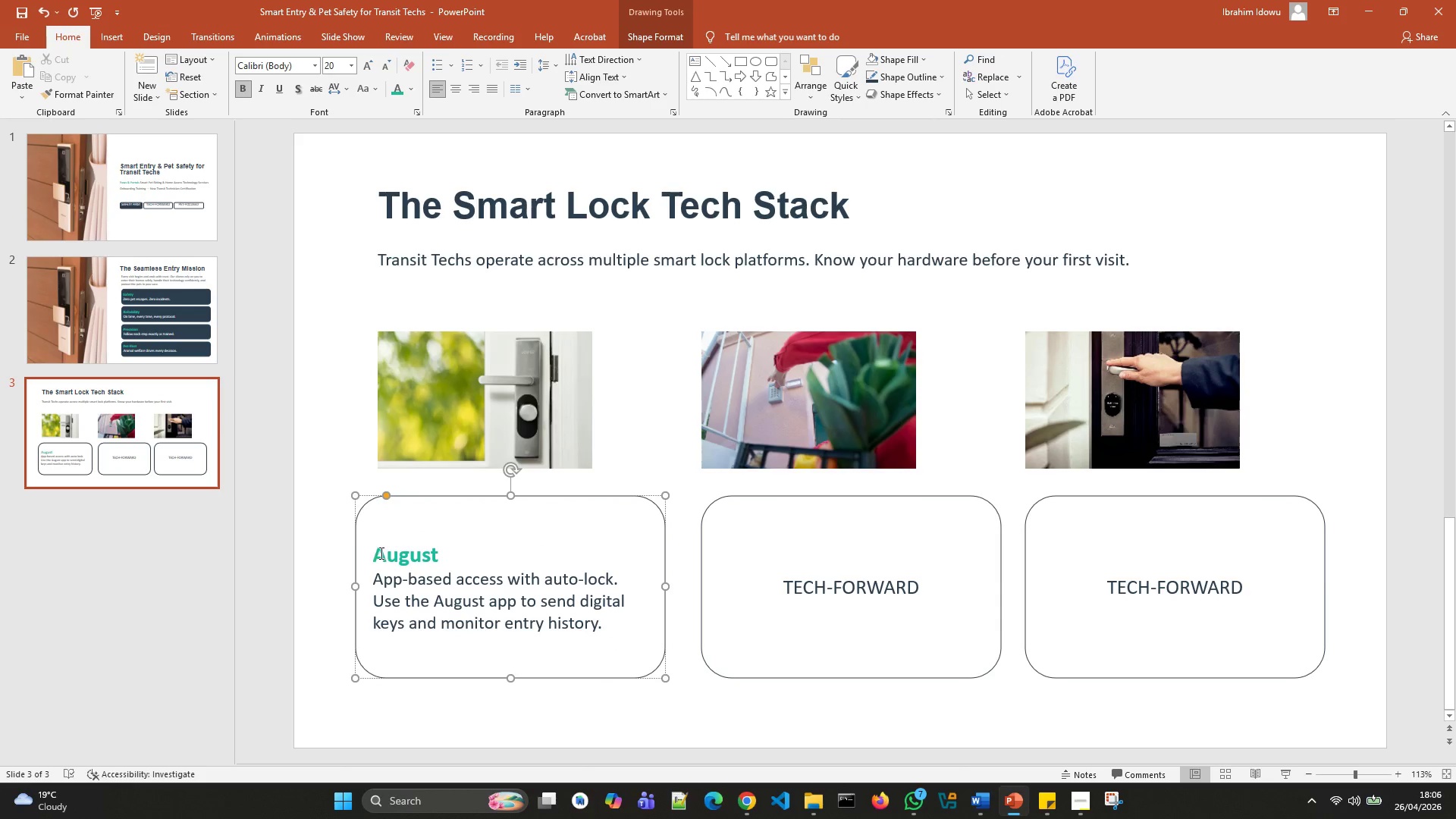 
left_click([378, 554])
 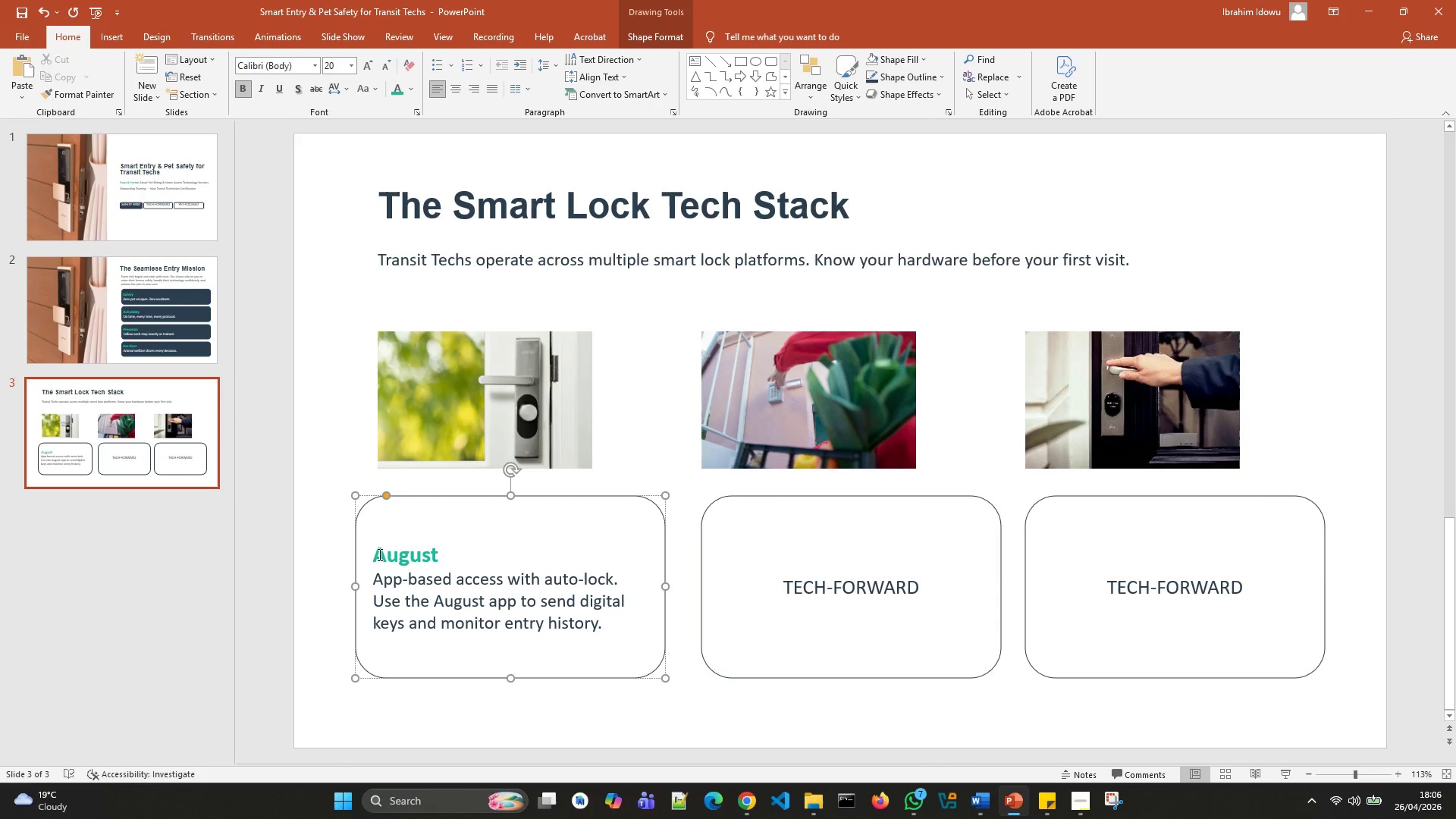 
key(Backspace)
 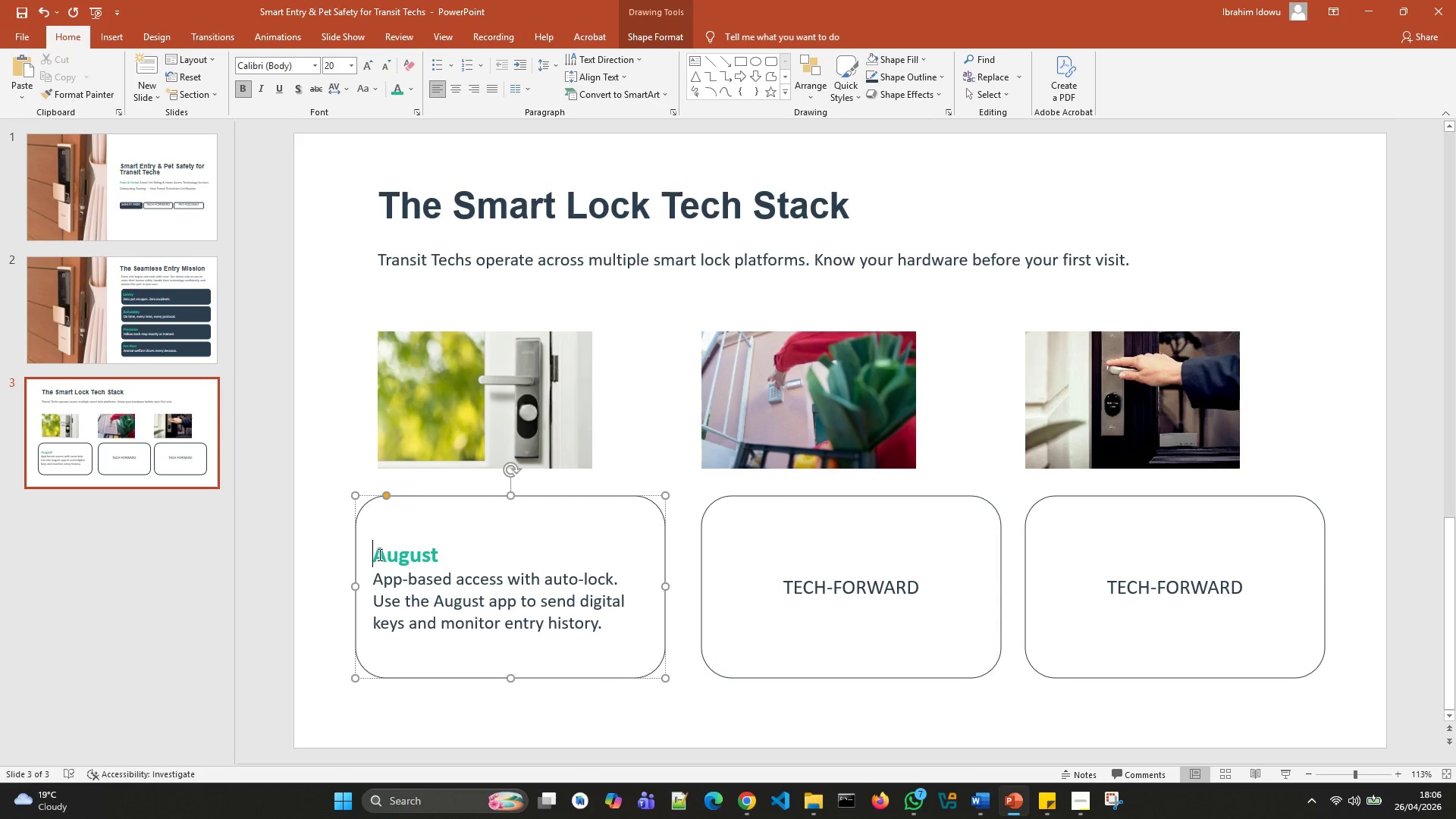 
key(Backspace)
 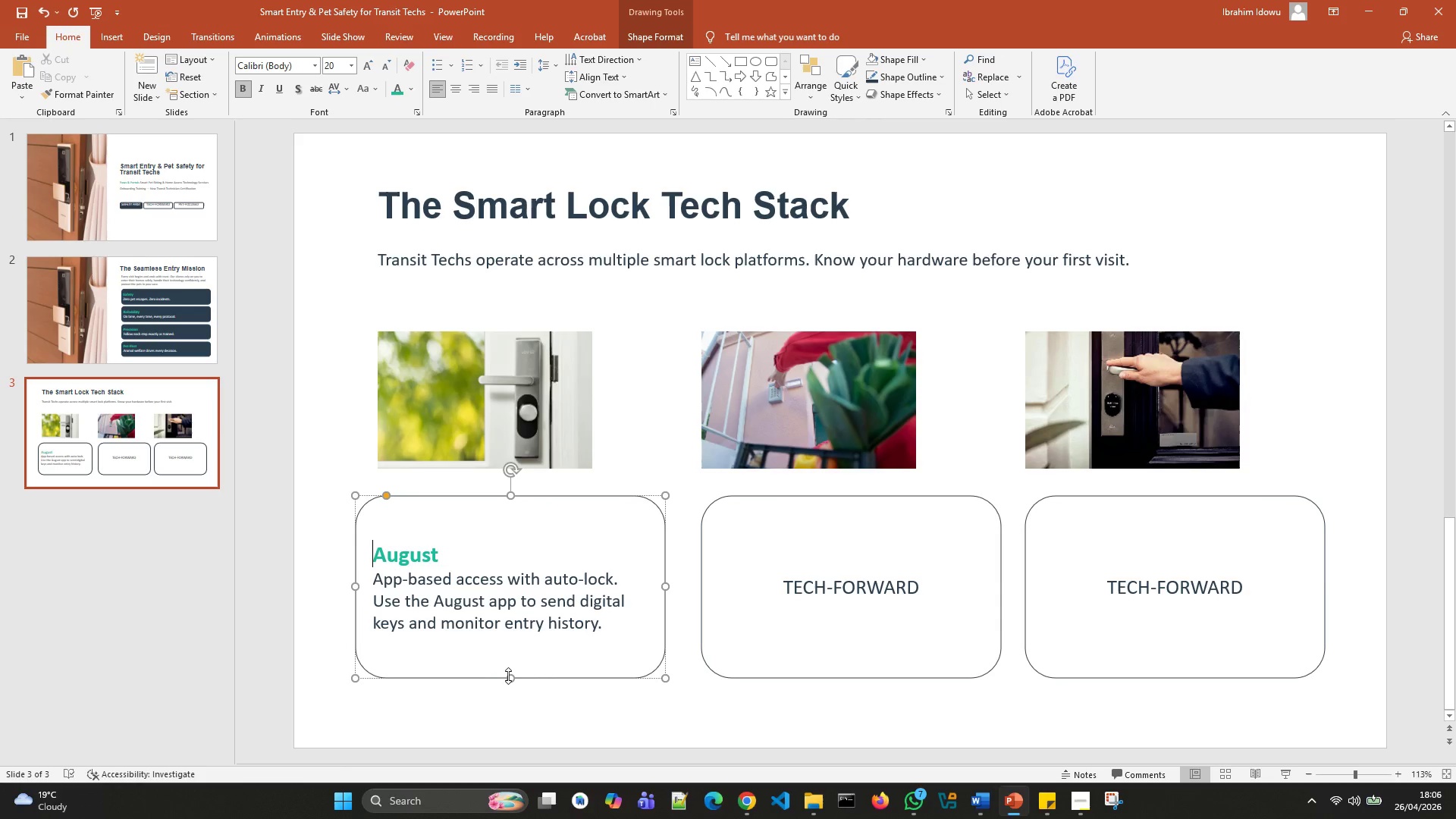 
left_click_drag(start_coordinate=[510, 677], to_coordinate=[516, 639])
 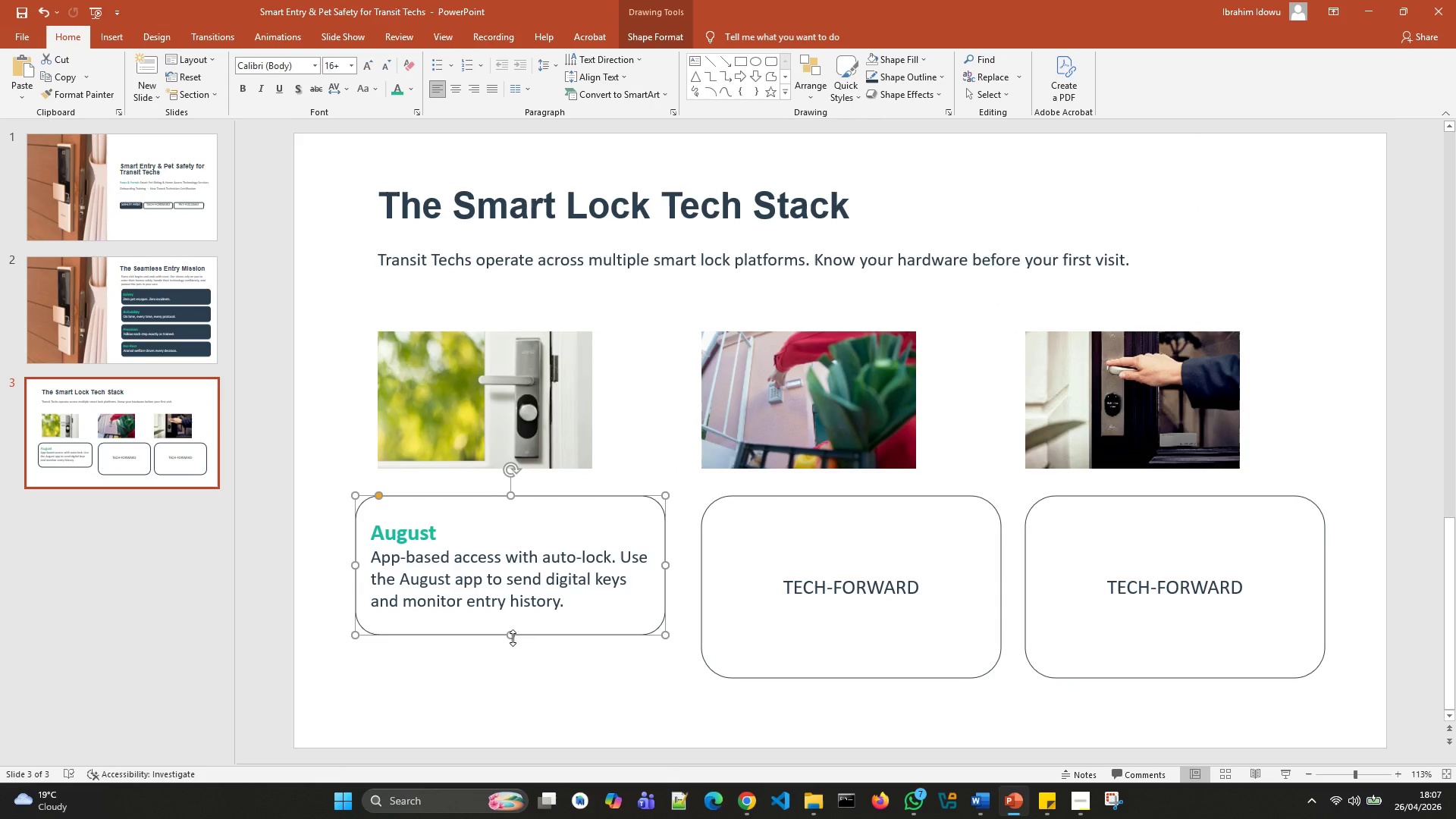 
left_click_drag(start_coordinate=[513, 638], to_coordinate=[517, 655])
 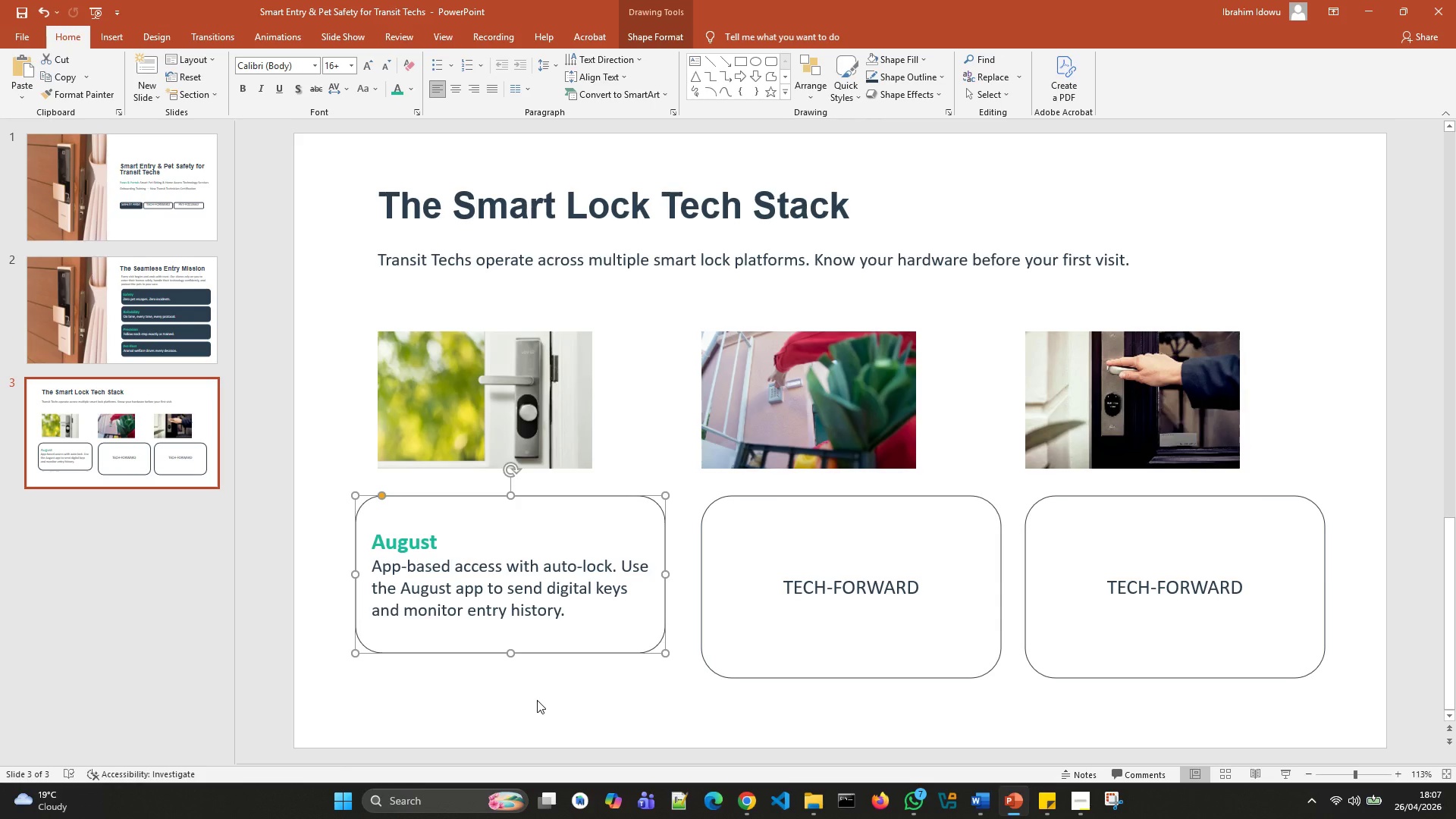 
wait(5.08)
 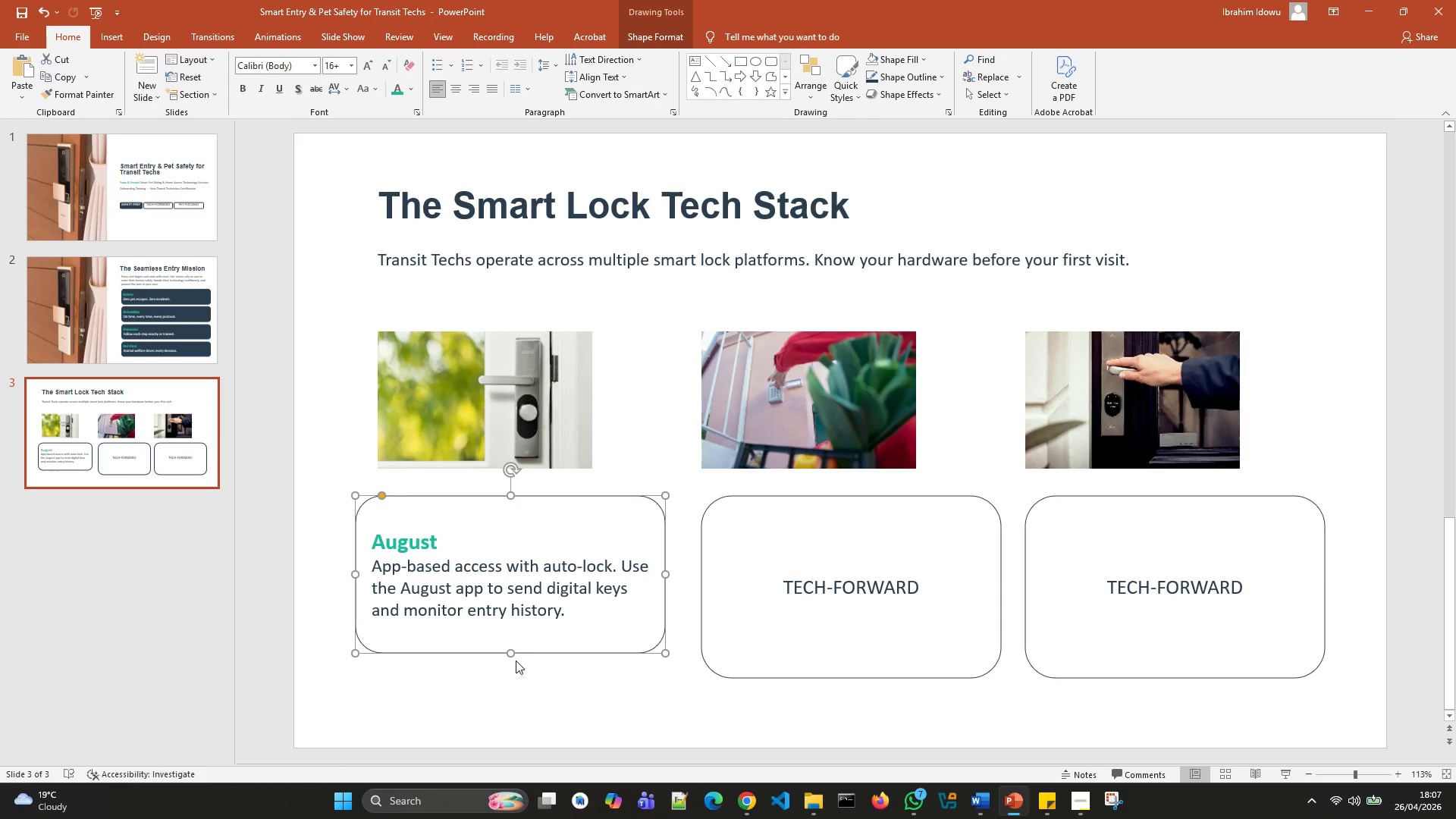 
left_click([719, 642])
 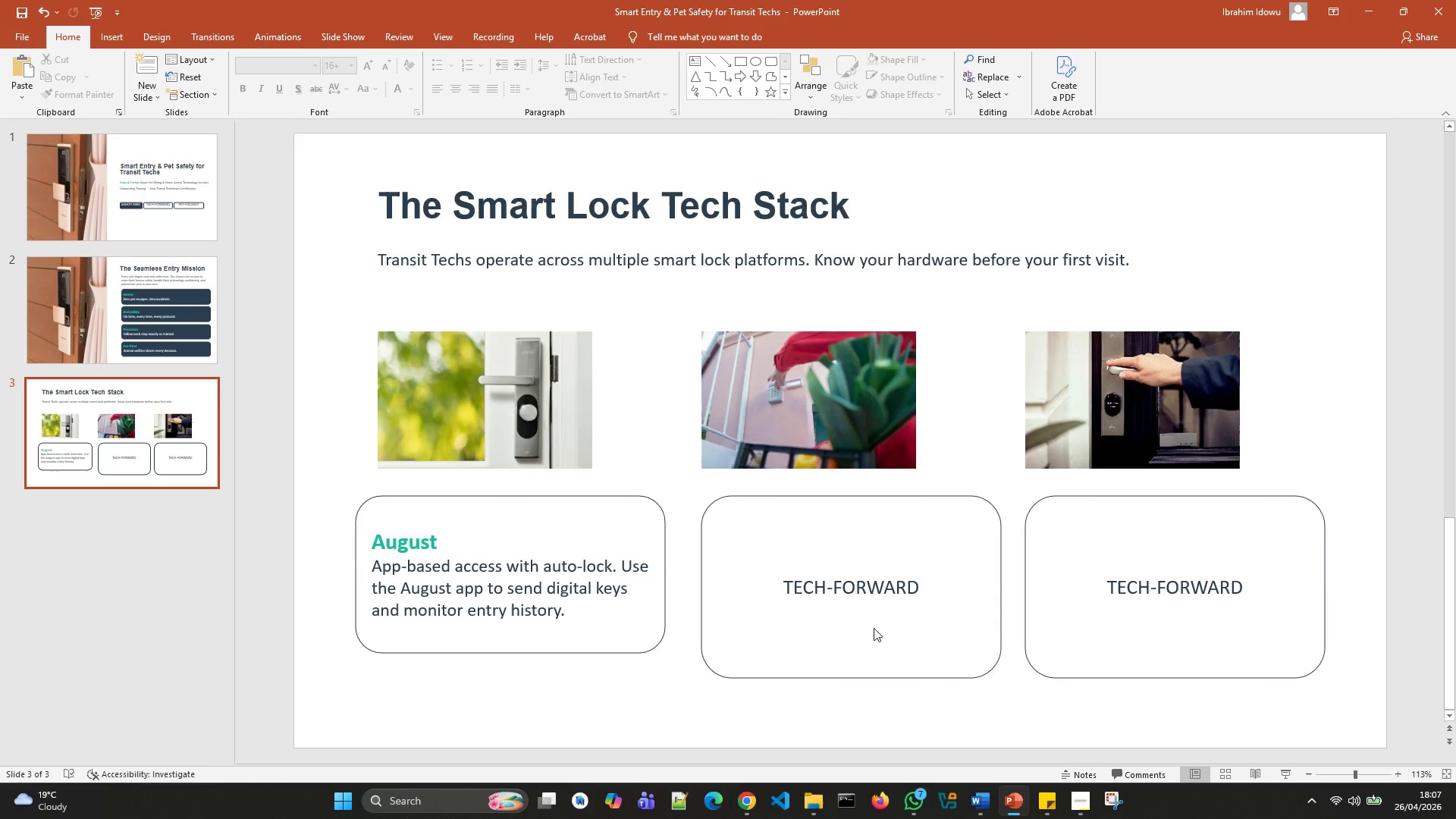 
left_click([871, 616])
 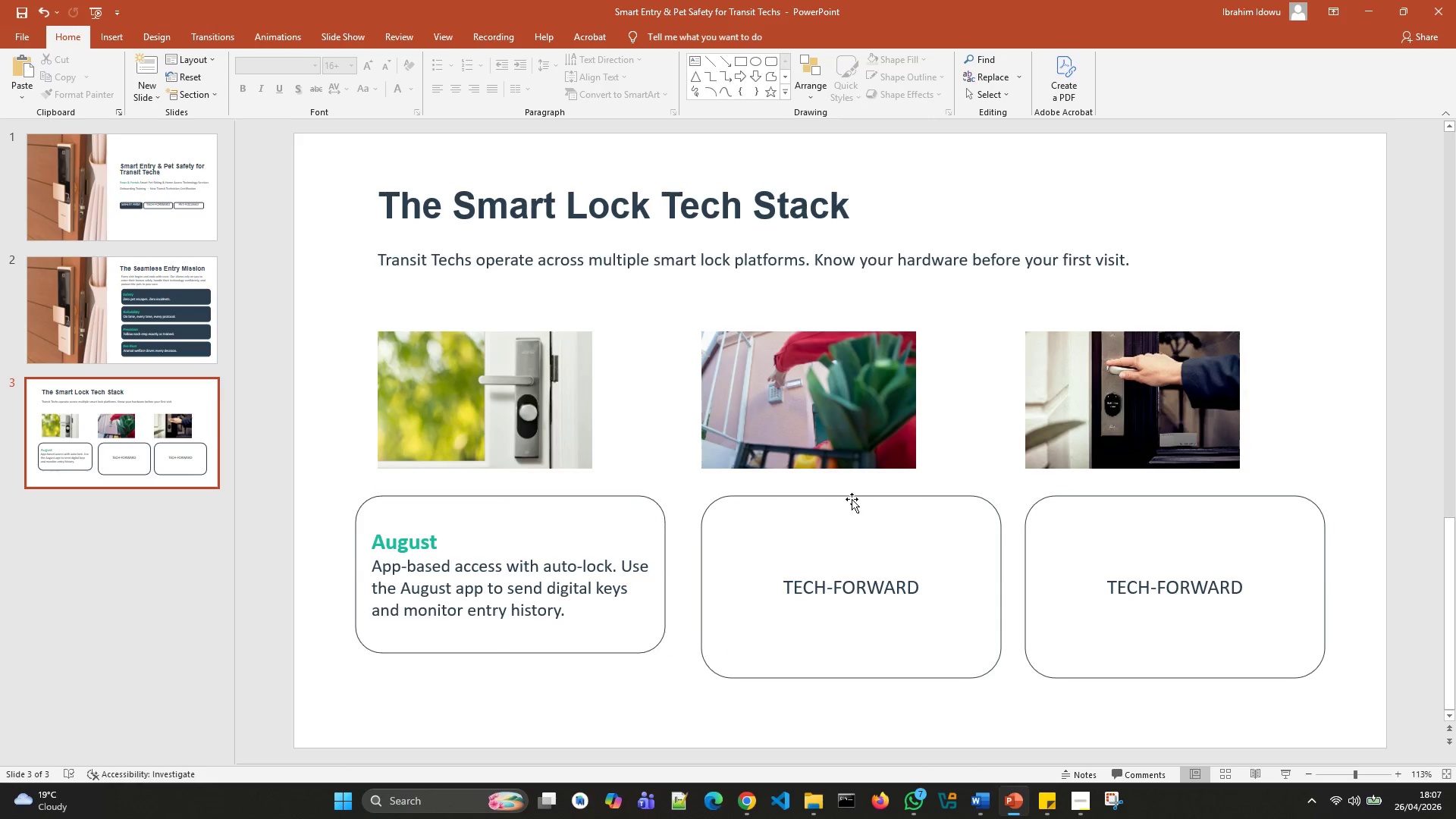 
left_click([852, 497])
 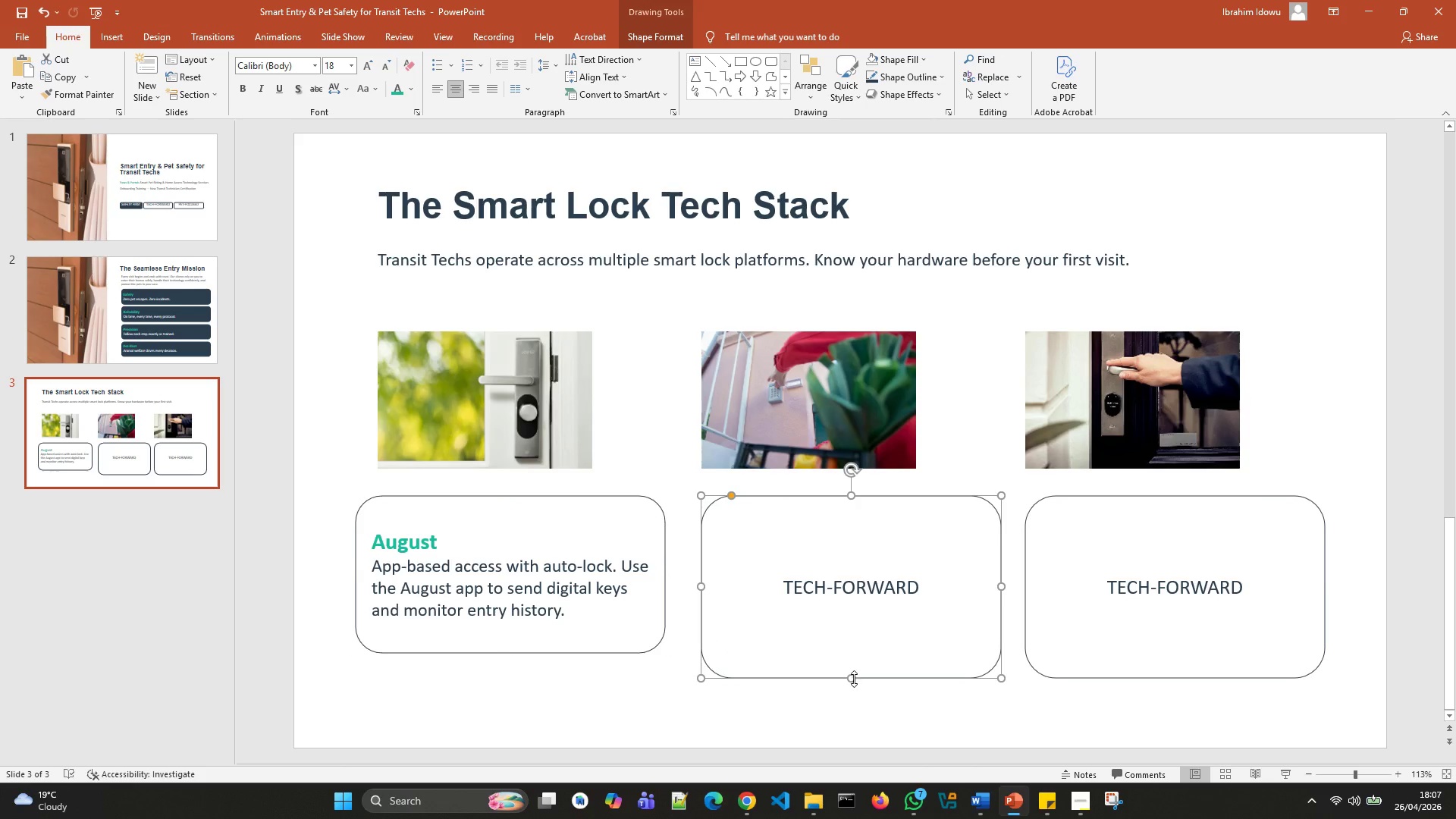 
left_click_drag(start_coordinate=[854, 679], to_coordinate=[851, 654])
 